 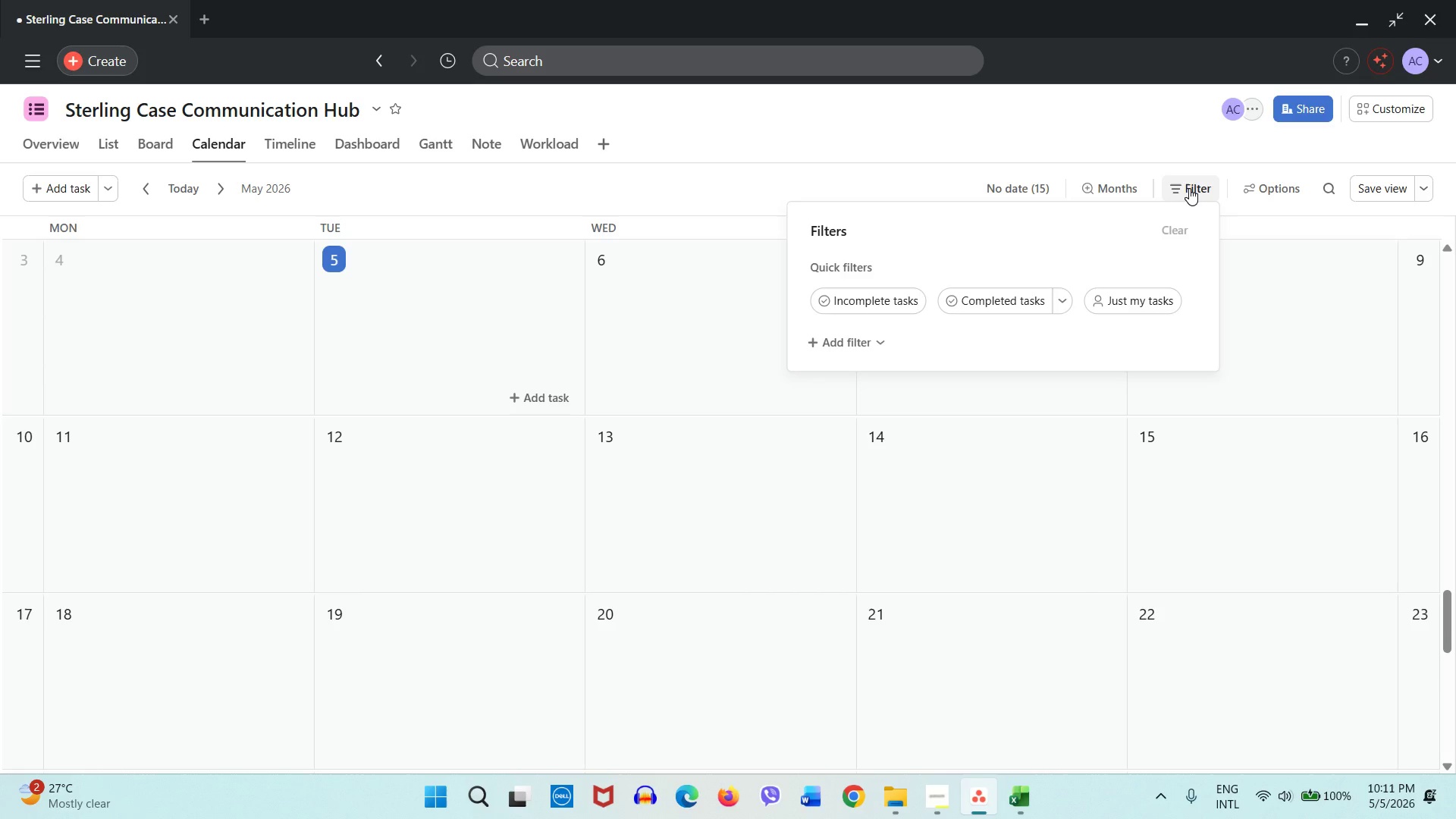 
left_click([890, 338])
 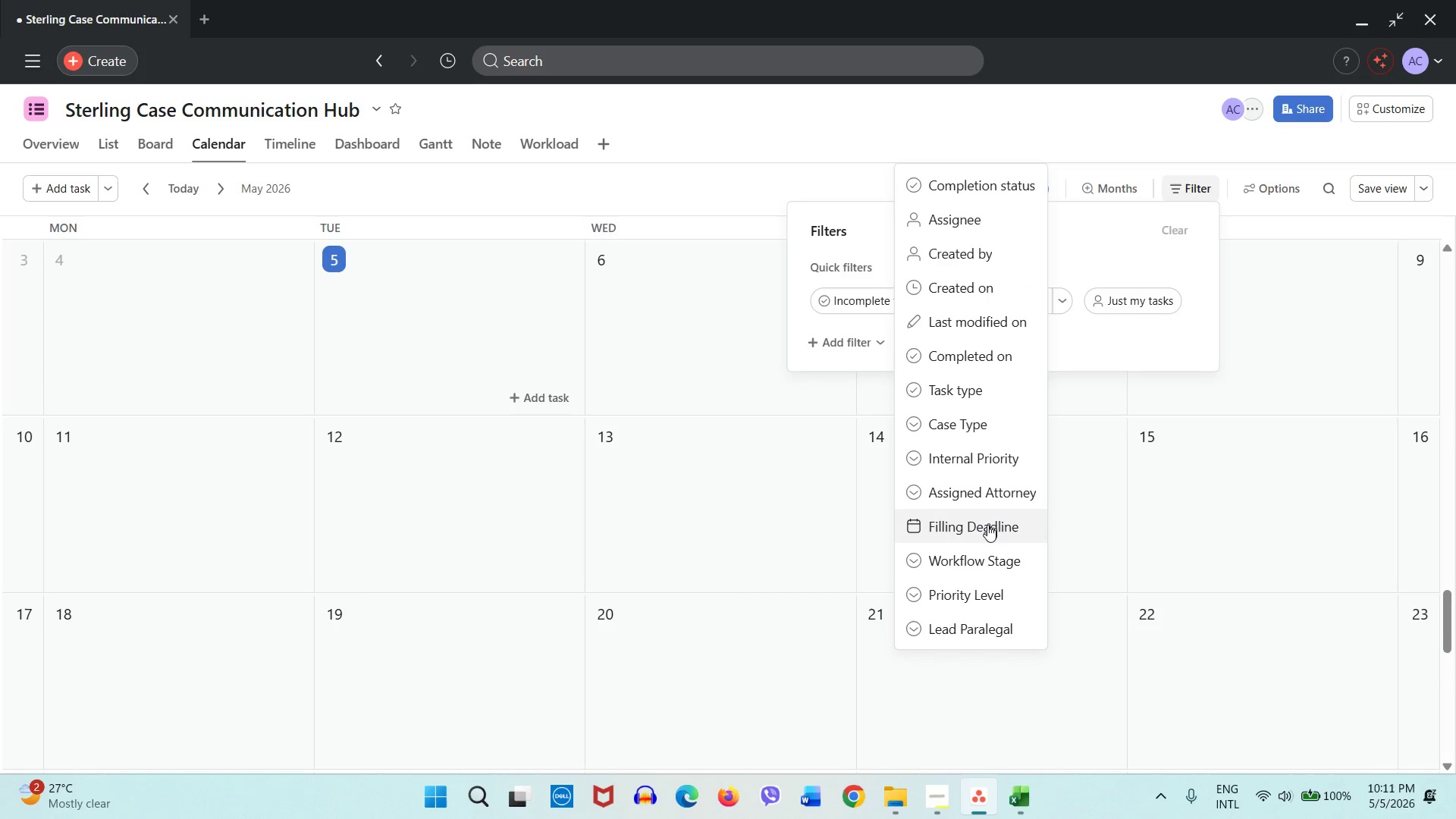 
left_click([987, 526])
 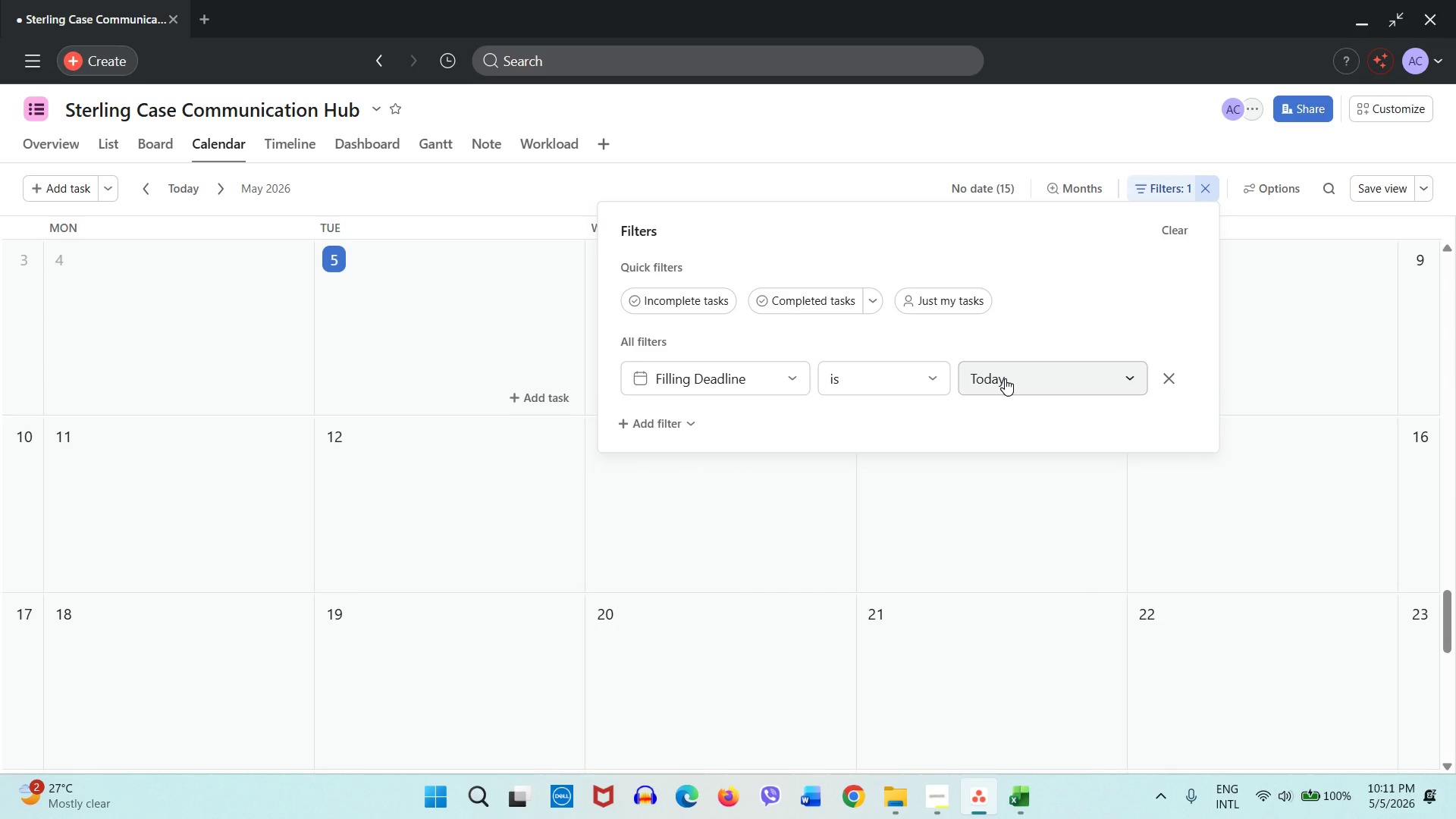 
left_click([1005, 378])
 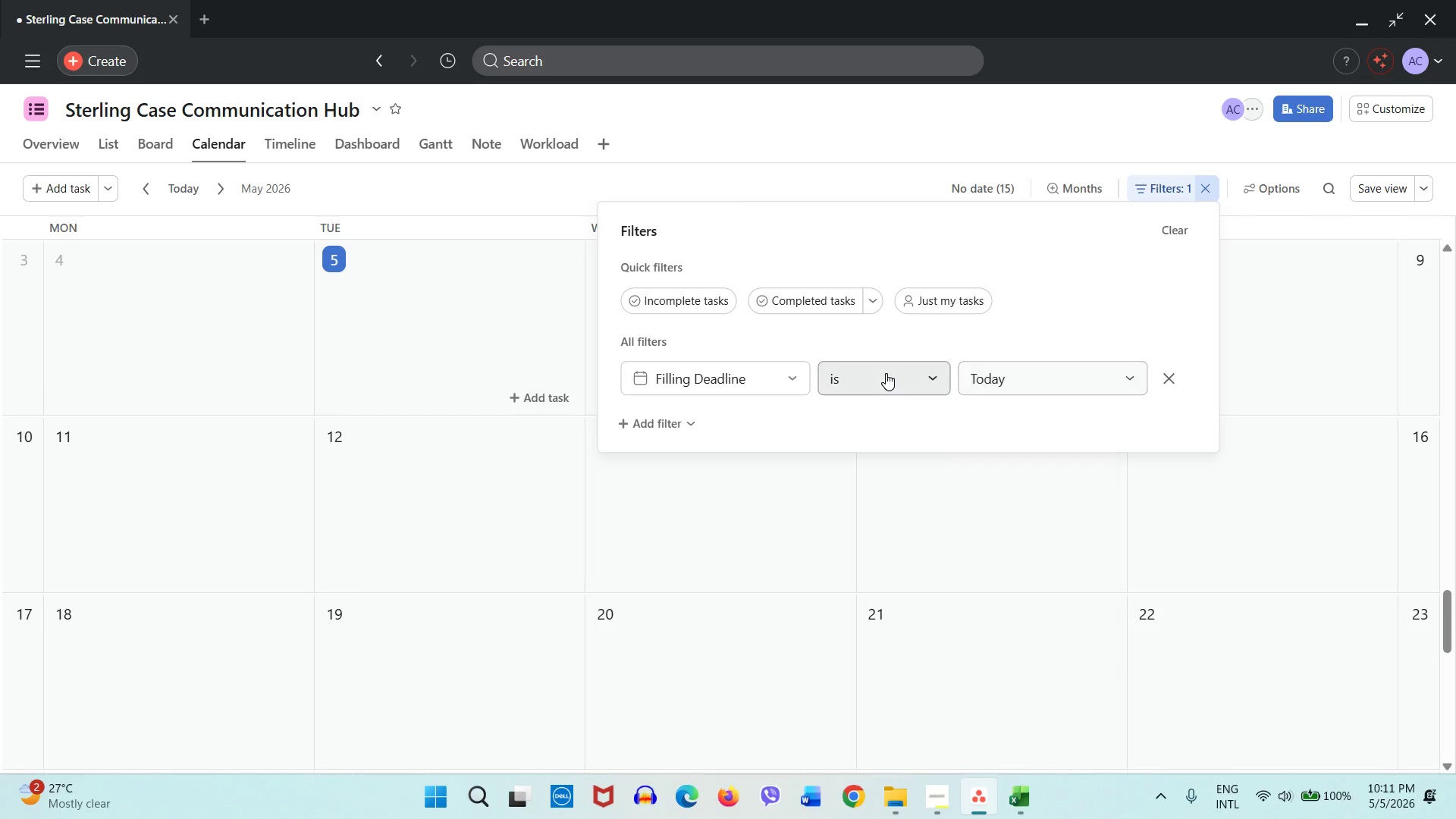 
double_click([886, 373])
 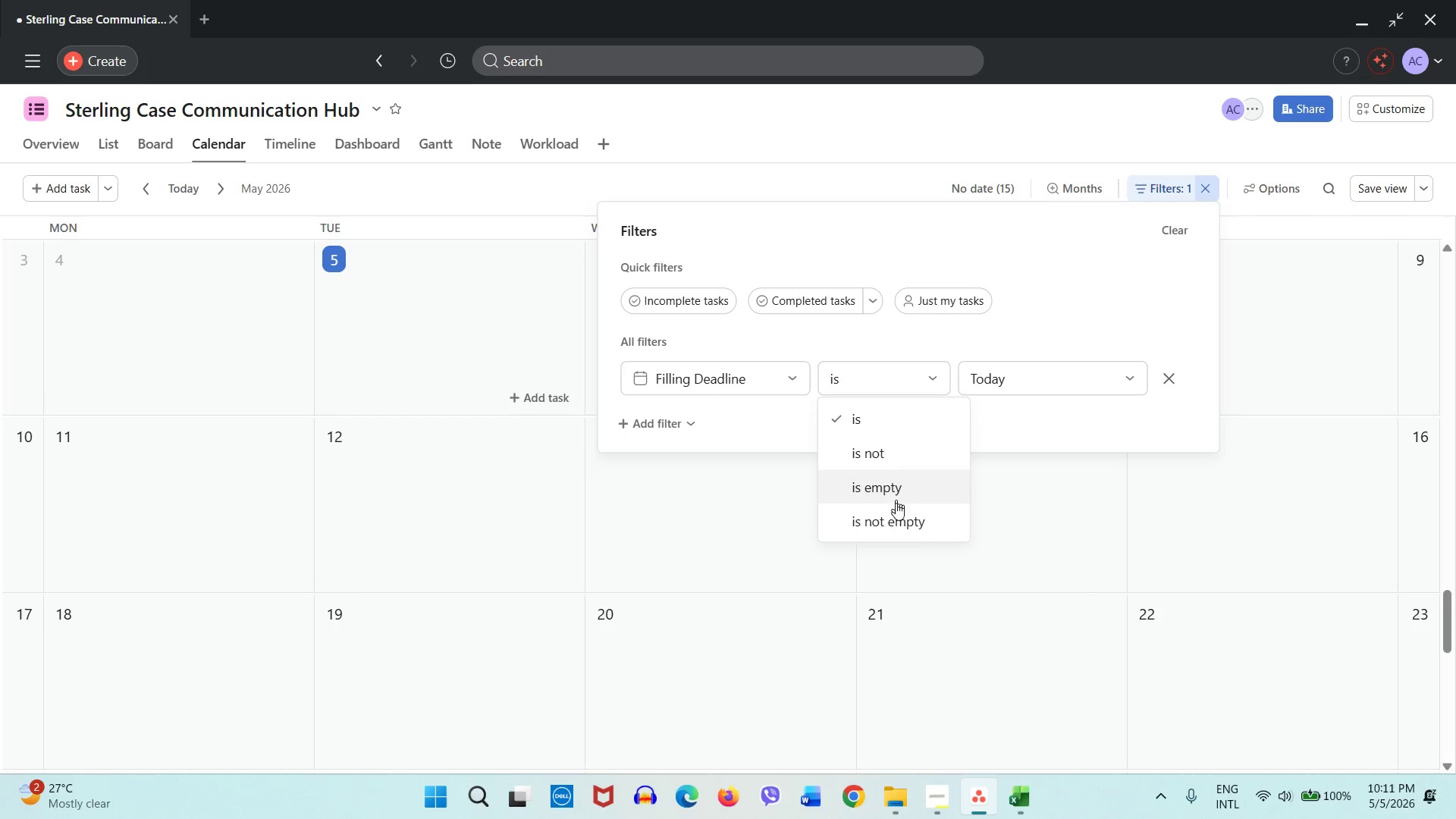 
left_click([896, 521])
 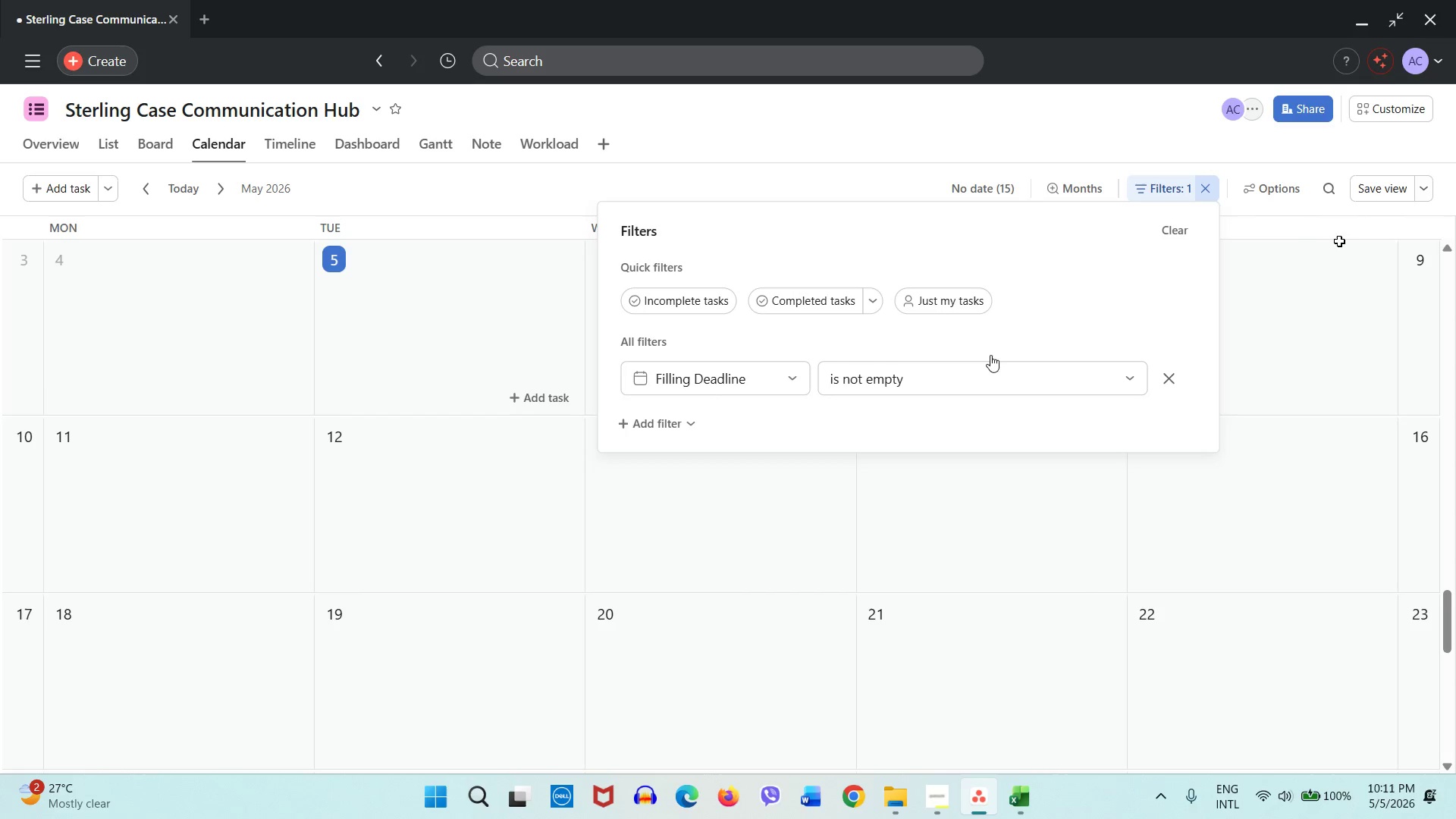 
left_click([837, 186])
 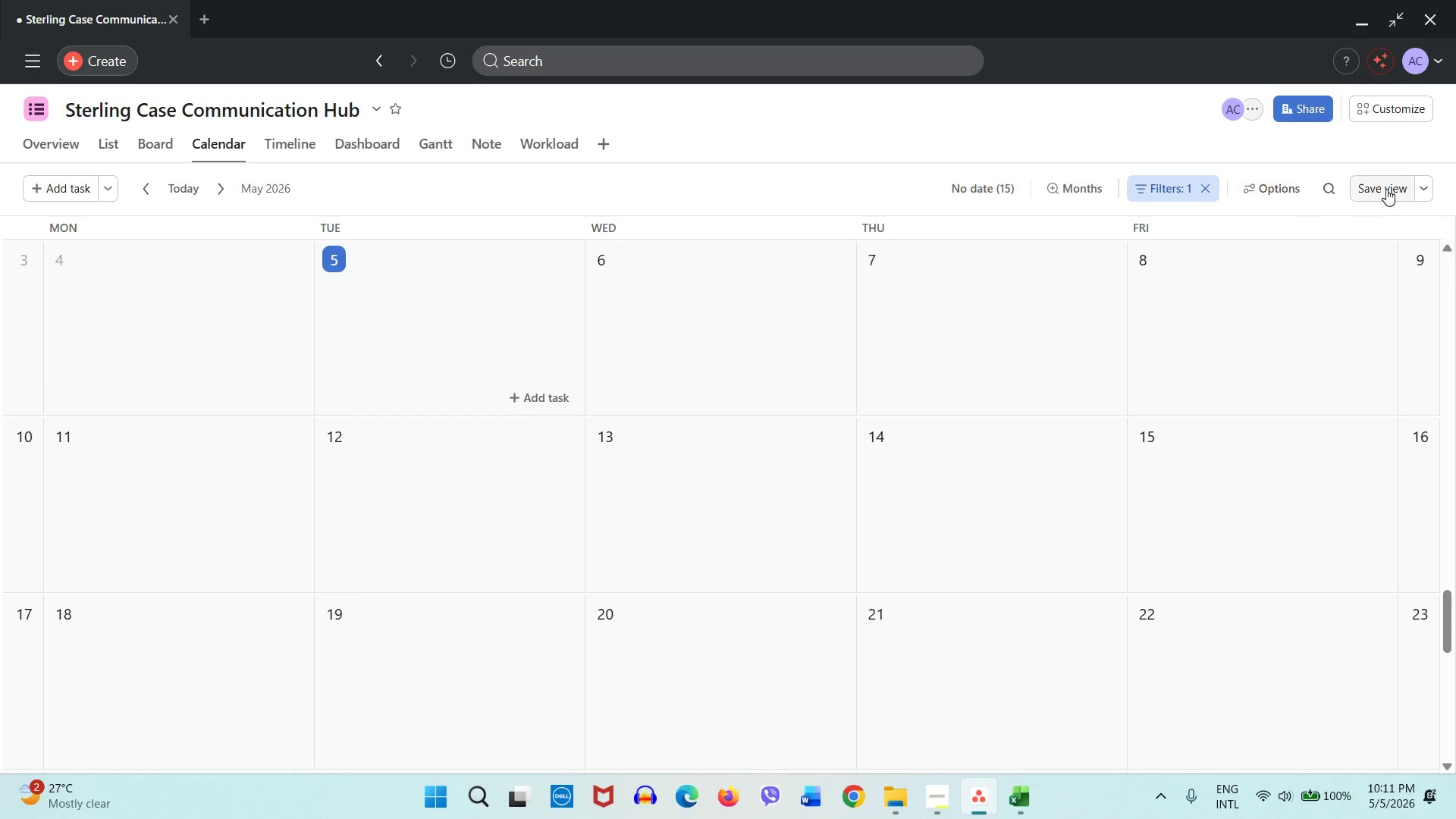 
left_click([1386, 189])
 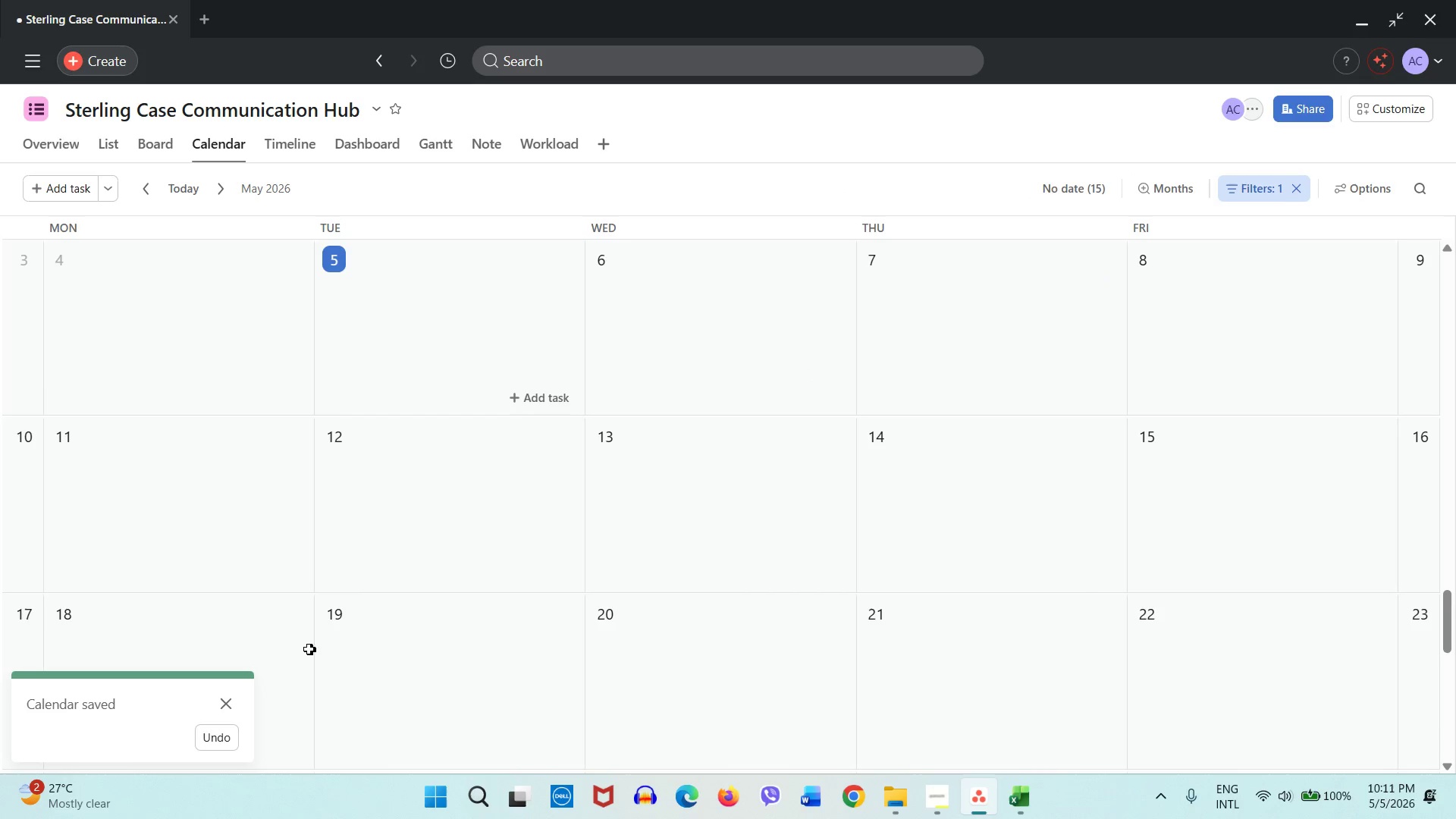 
mouse_move([231, 703])
 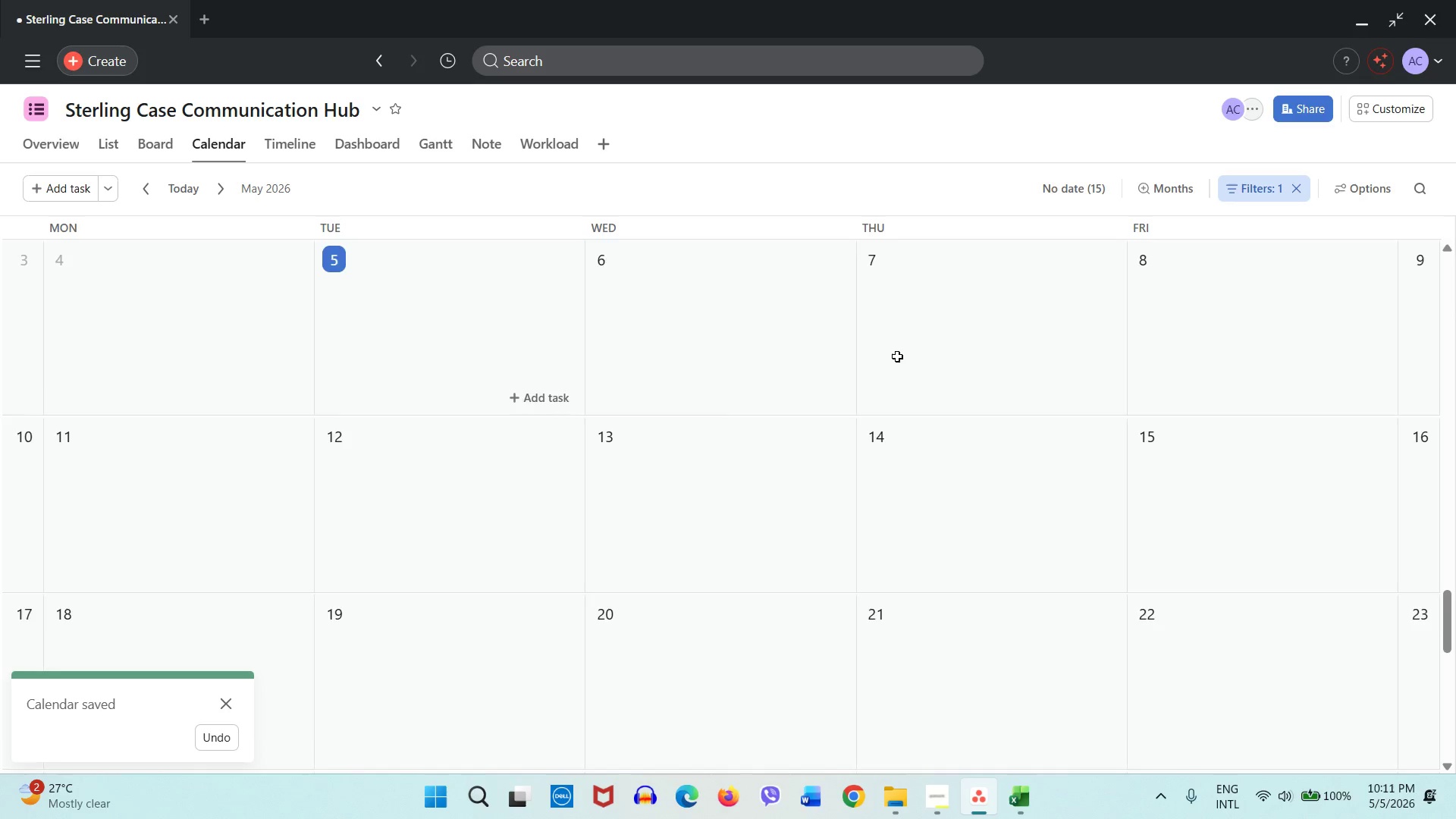 
scroll: coordinate [765, 402], scroll_direction: up, amount: 44.0
 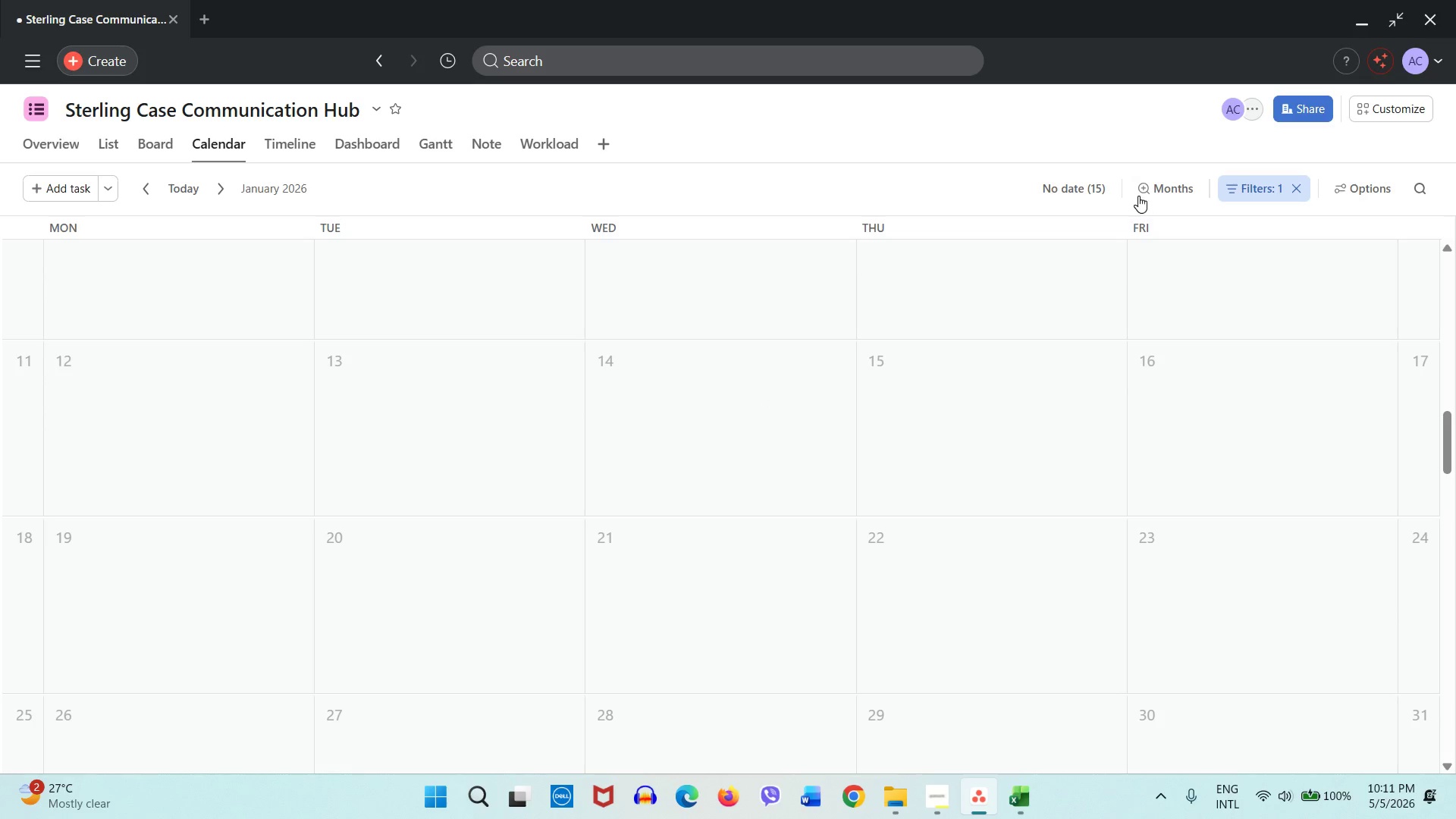 
left_click([1138, 196])
 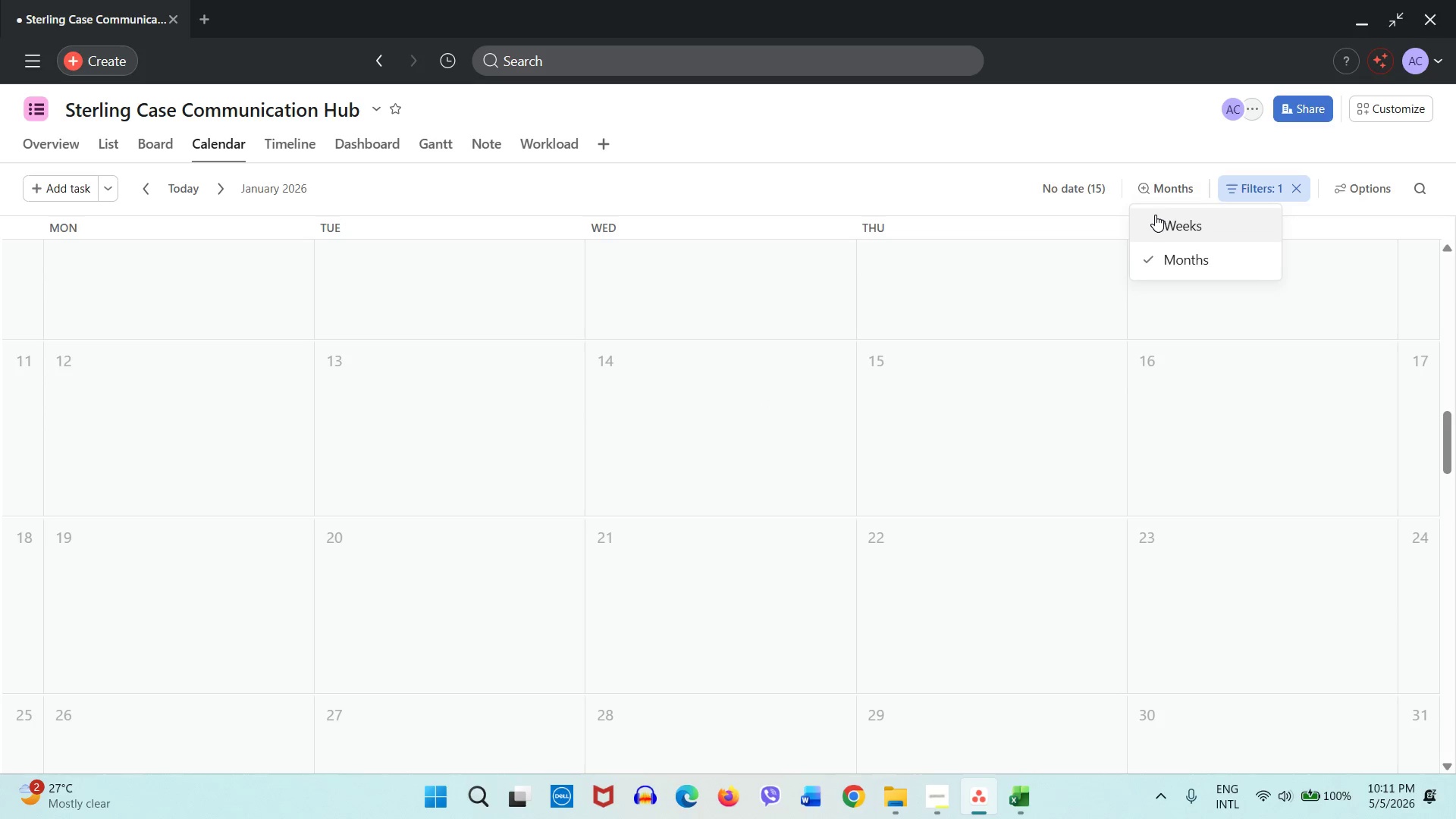 
left_click([1155, 215])
 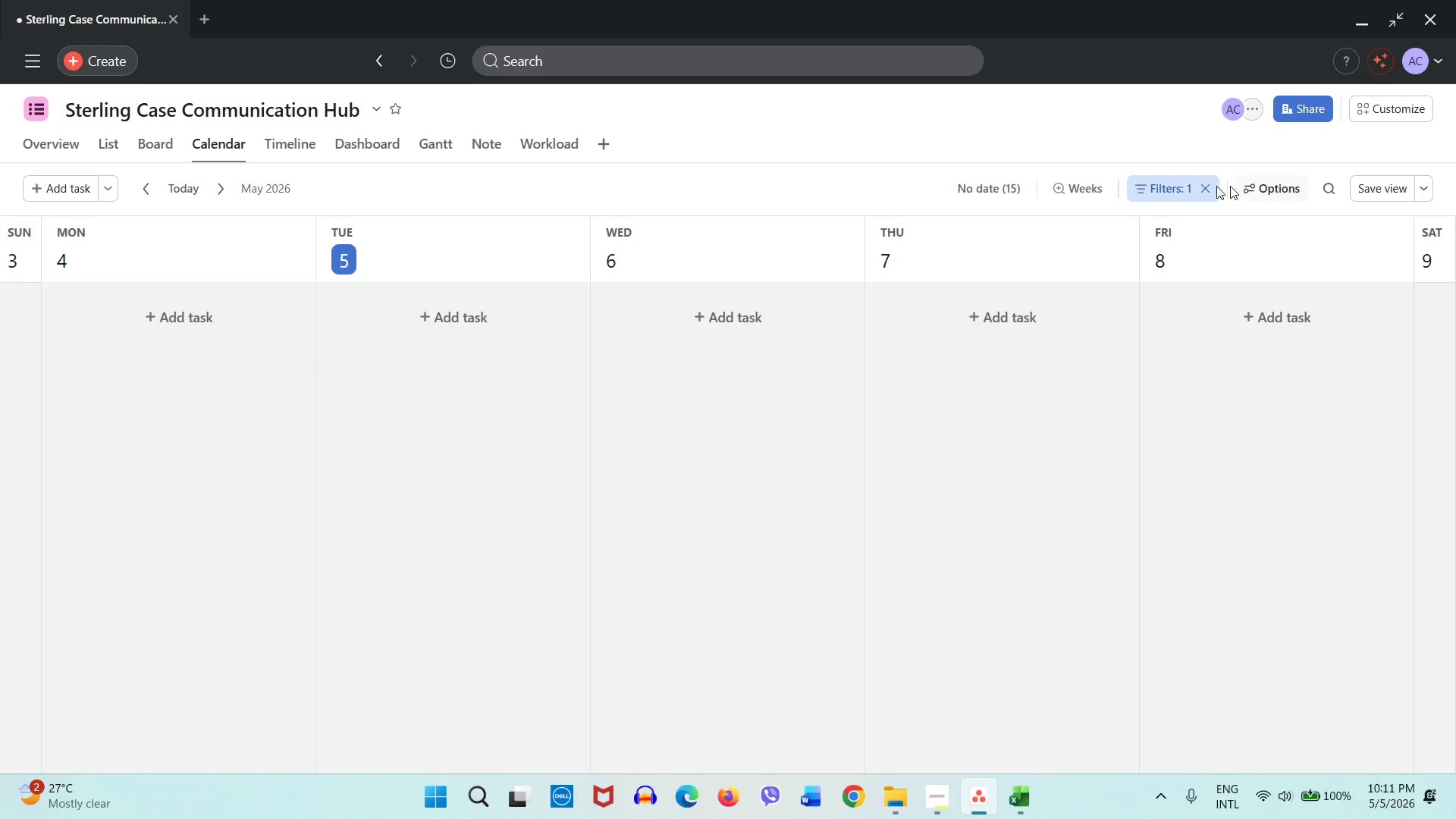 
left_click([1003, 196])
 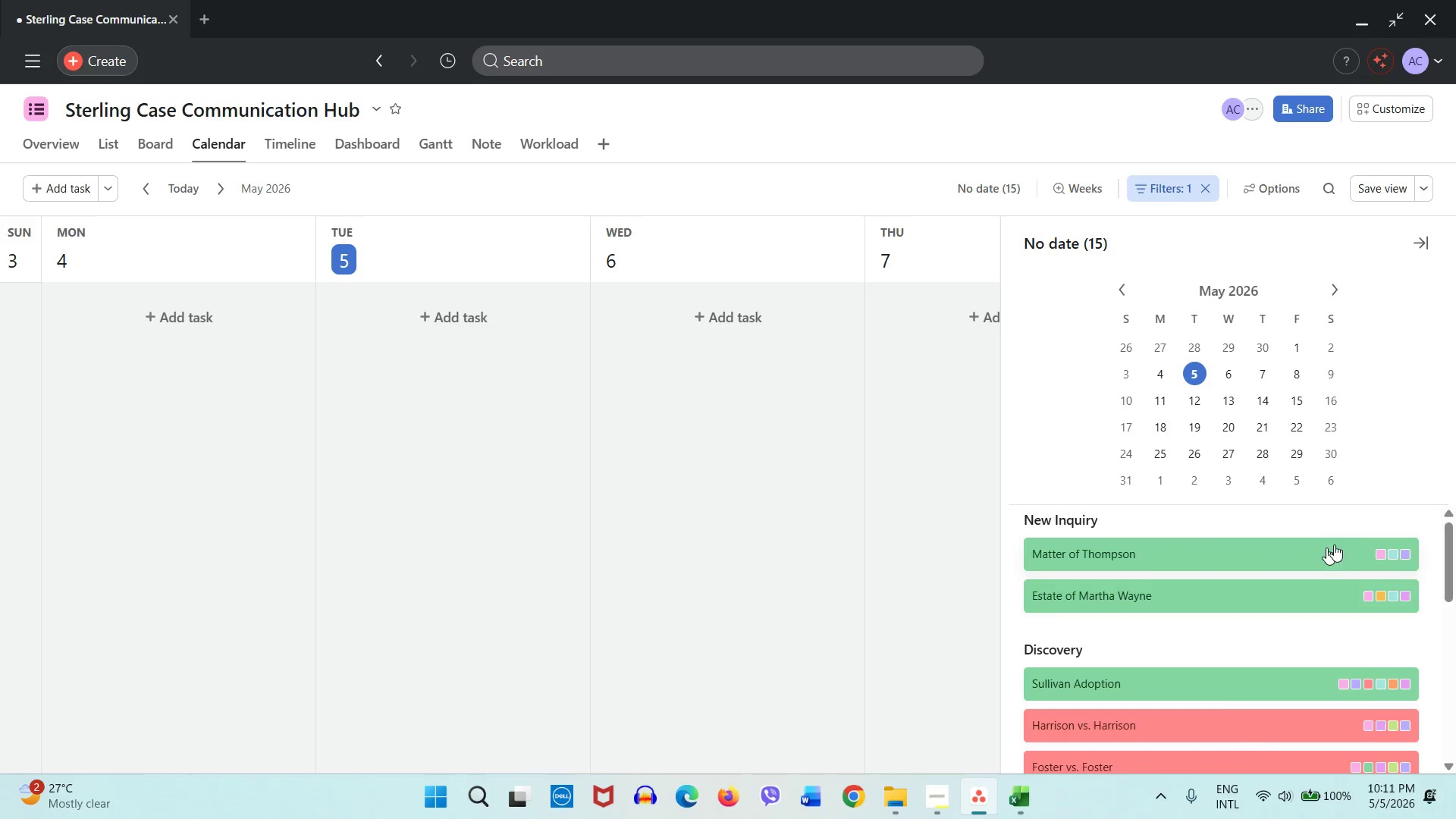 
scroll: coordinate [1269, 554], scroll_direction: down, amount: 2.0
 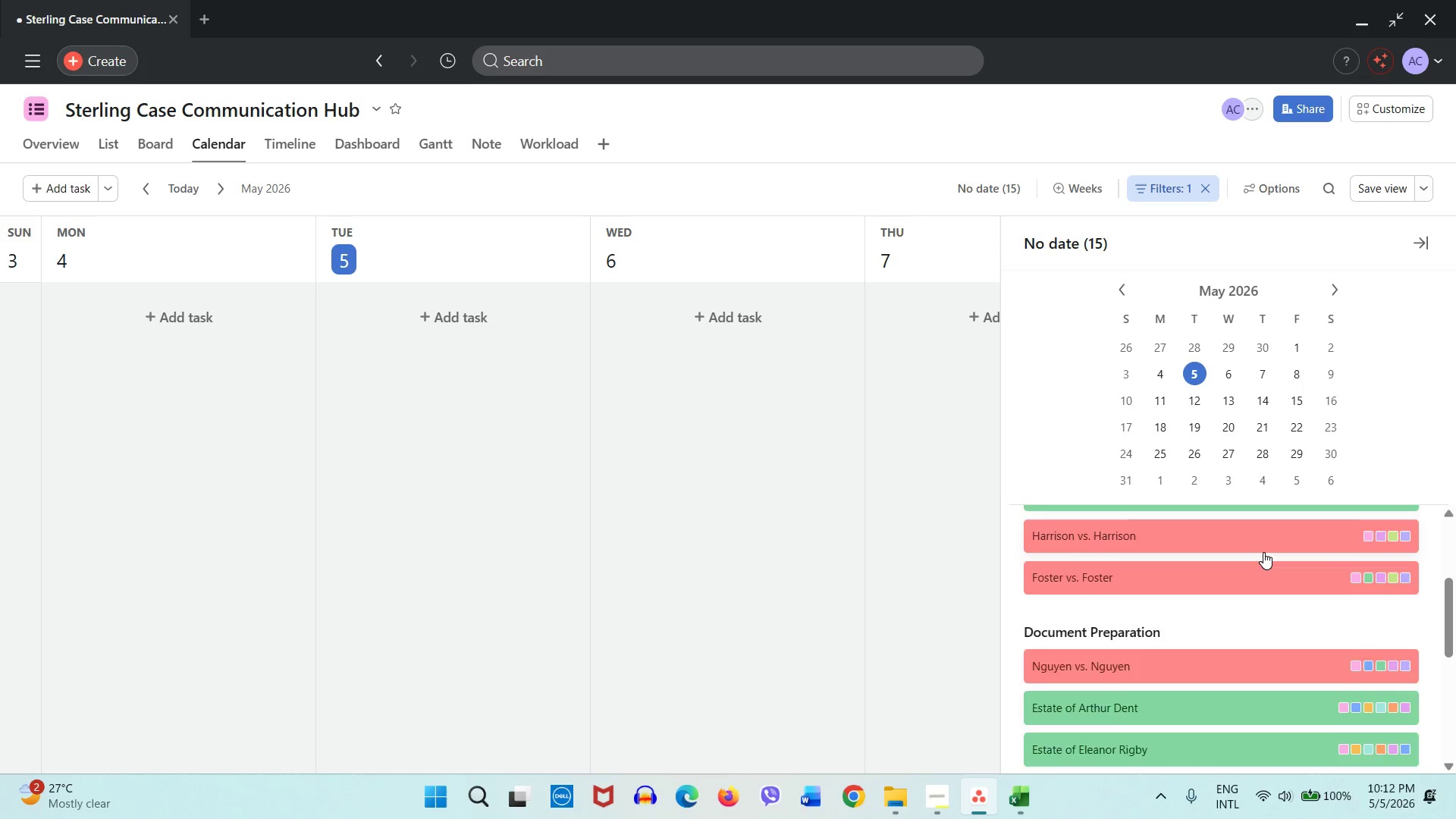 
scroll: coordinate [1263, 552], scroll_direction: up, amount: 3.0
 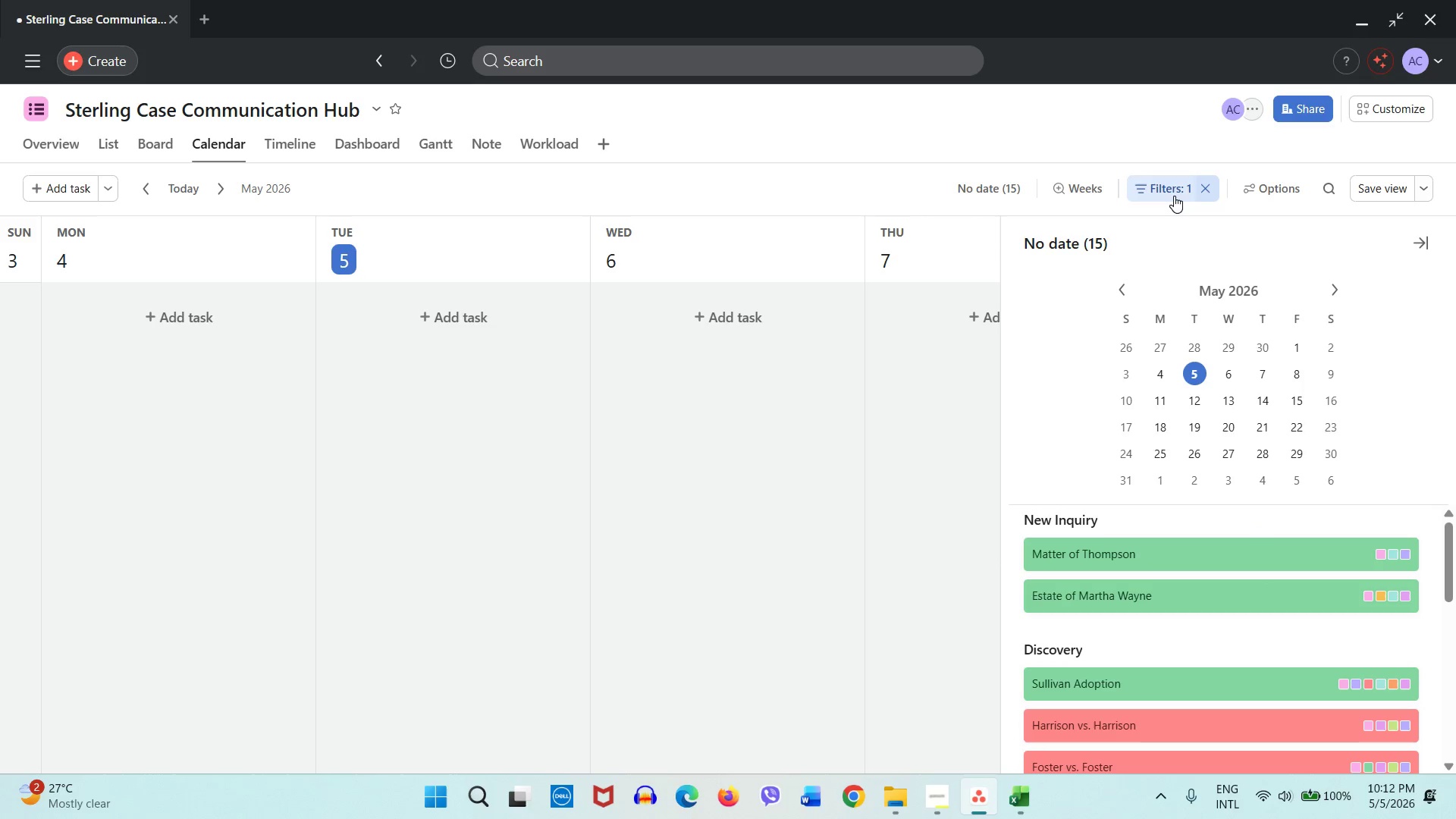 
left_click([1174, 196])
 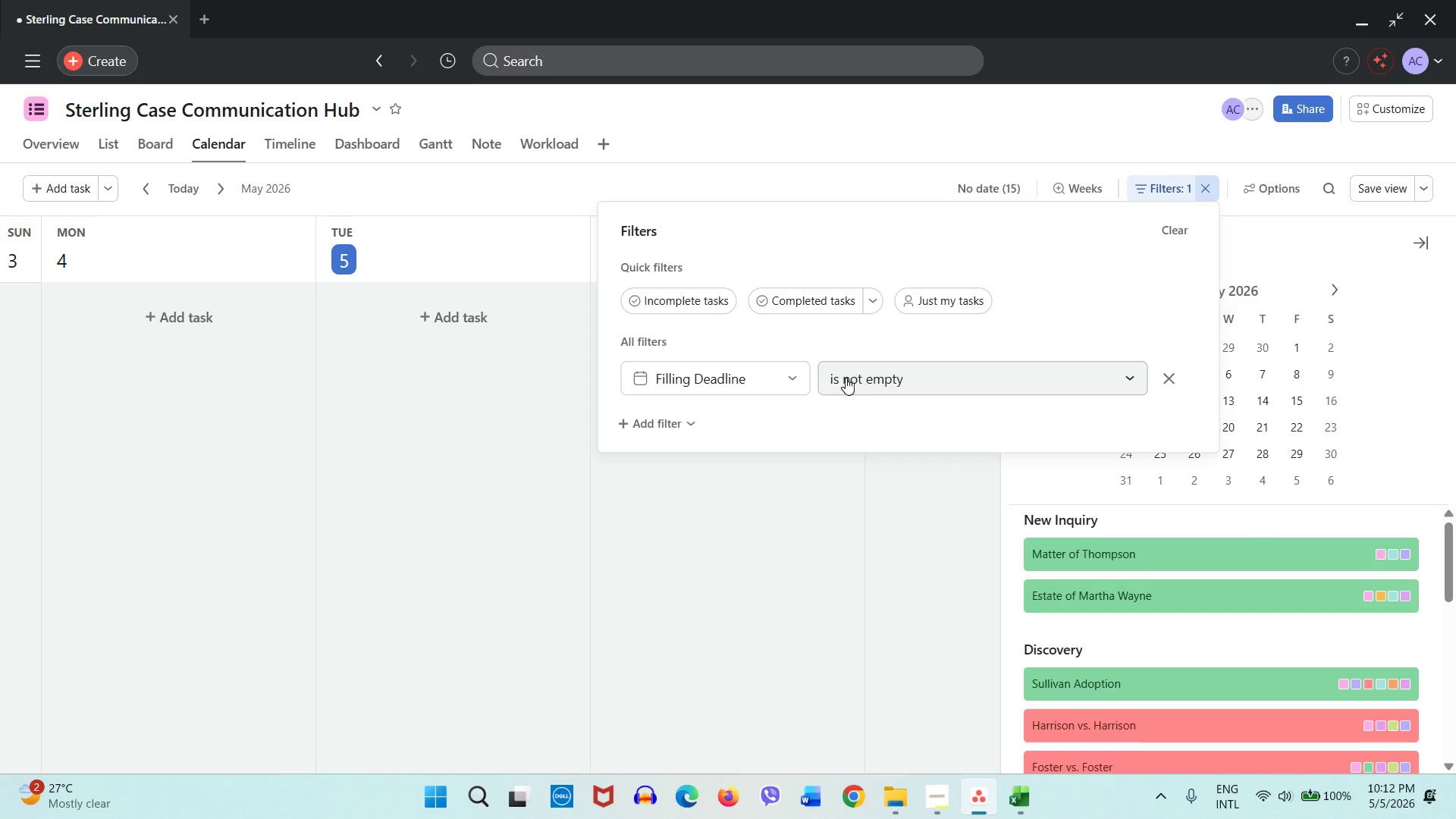 
left_click([783, 375])
 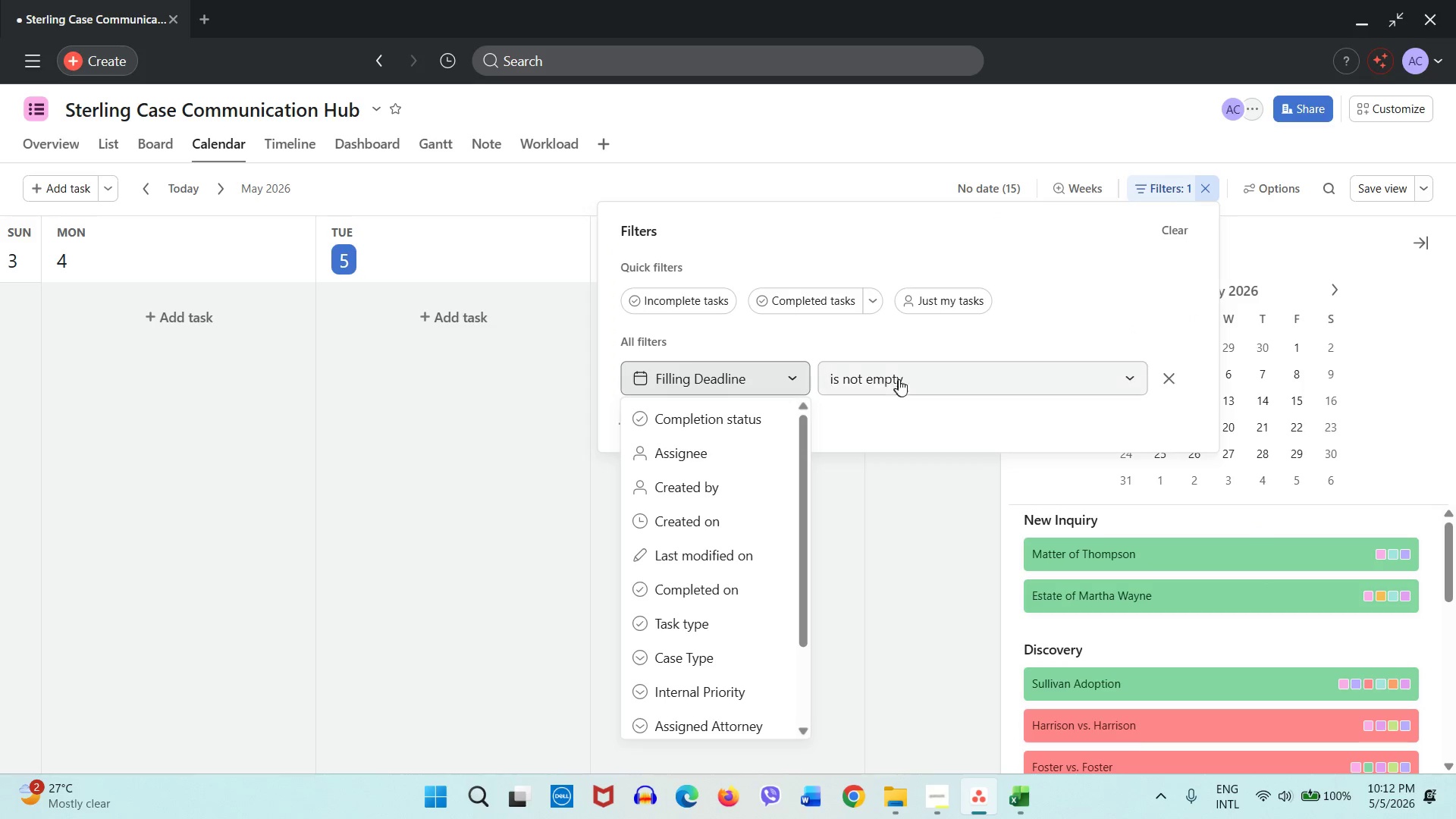 
left_click([899, 379])
 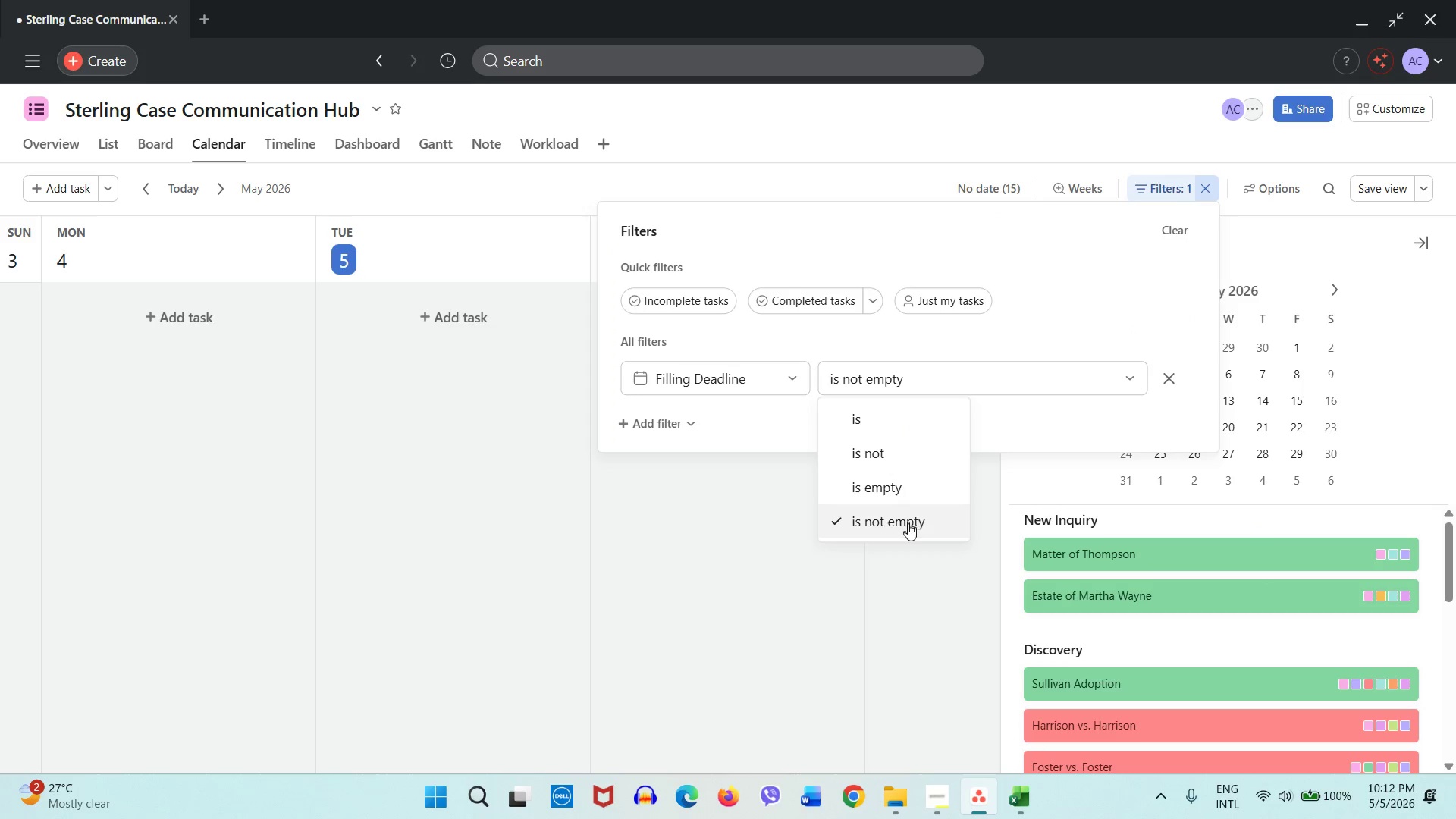 
left_click([908, 526])
 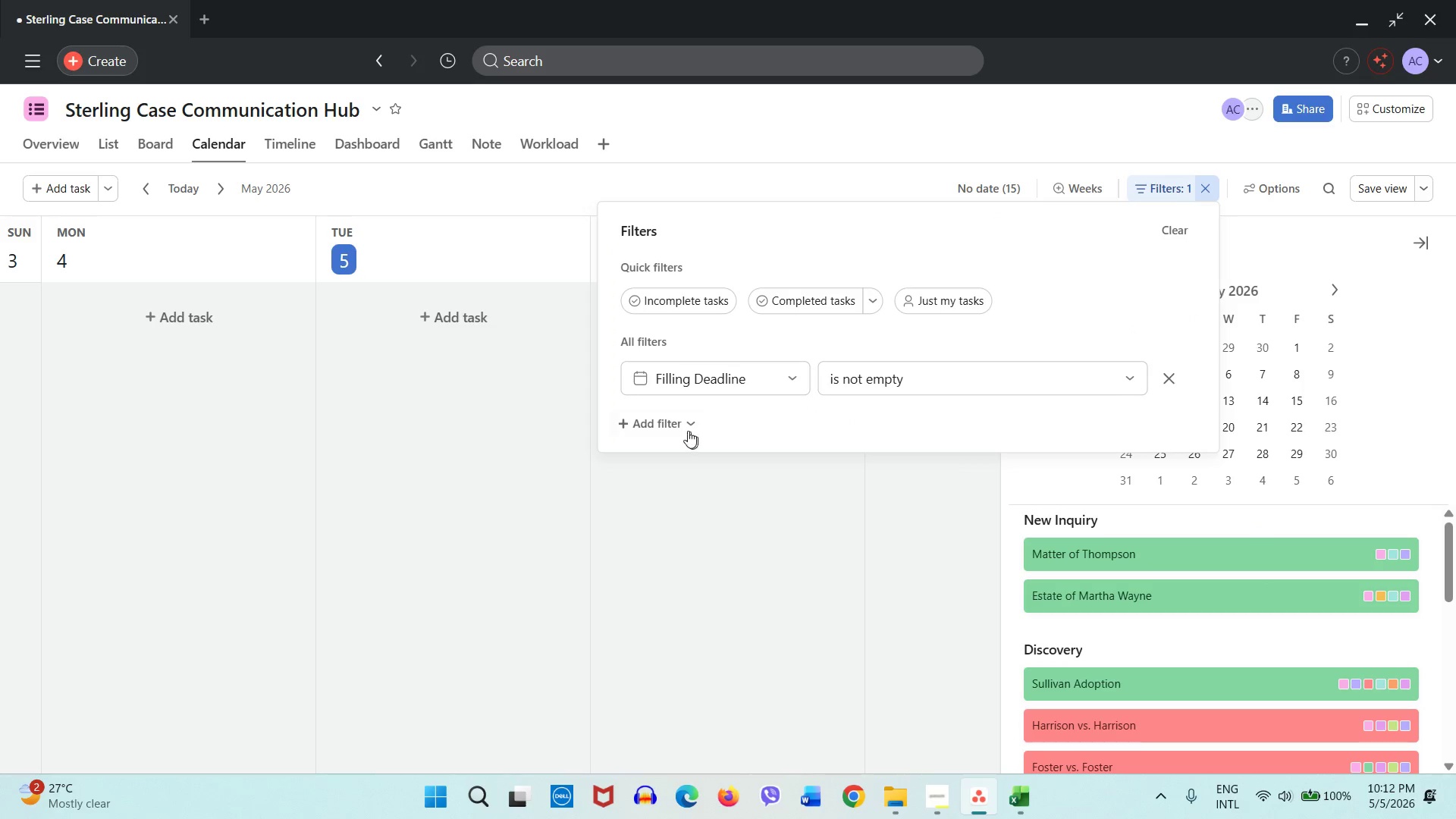 
left_click([665, 426])
 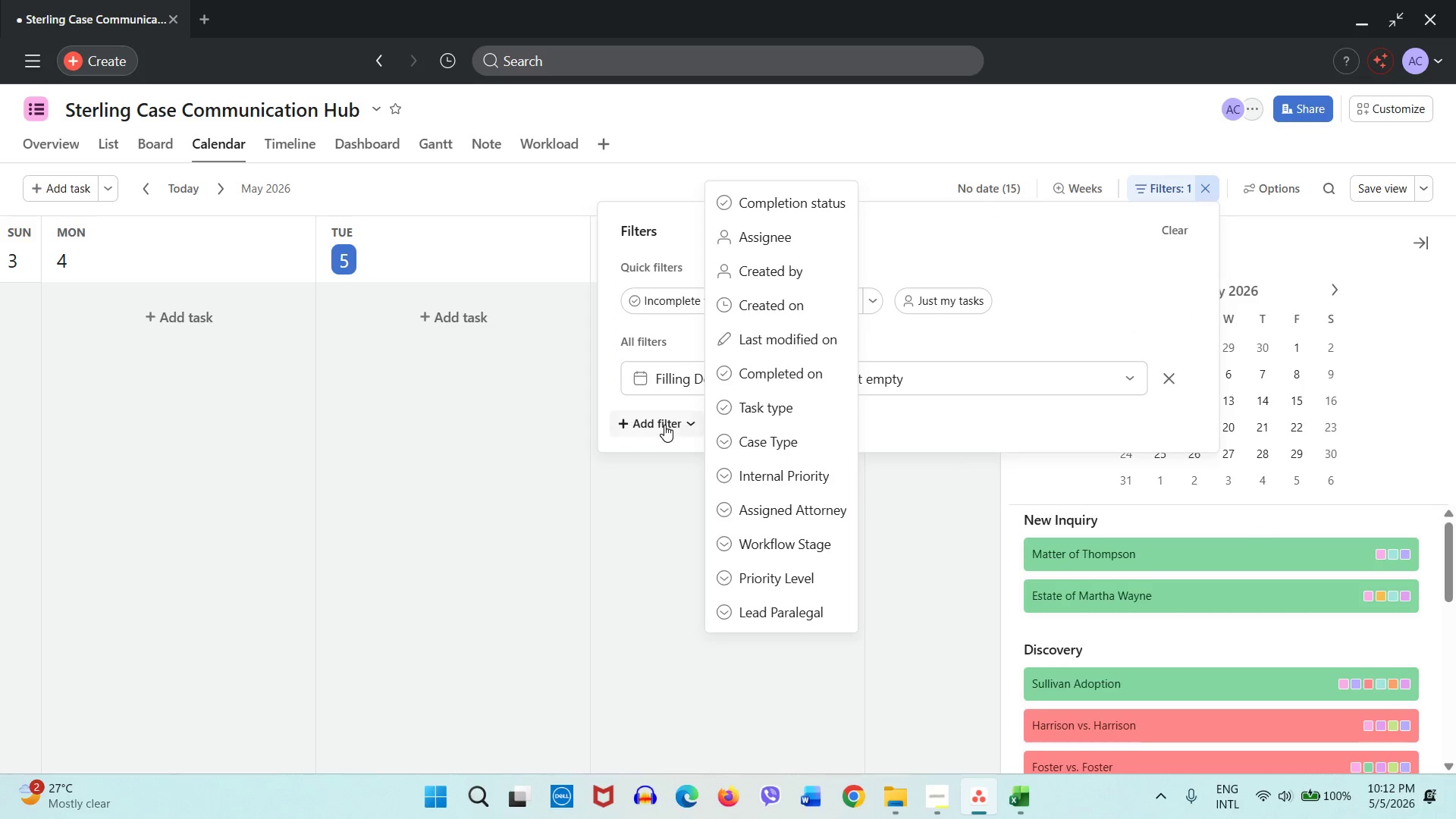 
left_click([664, 425])
 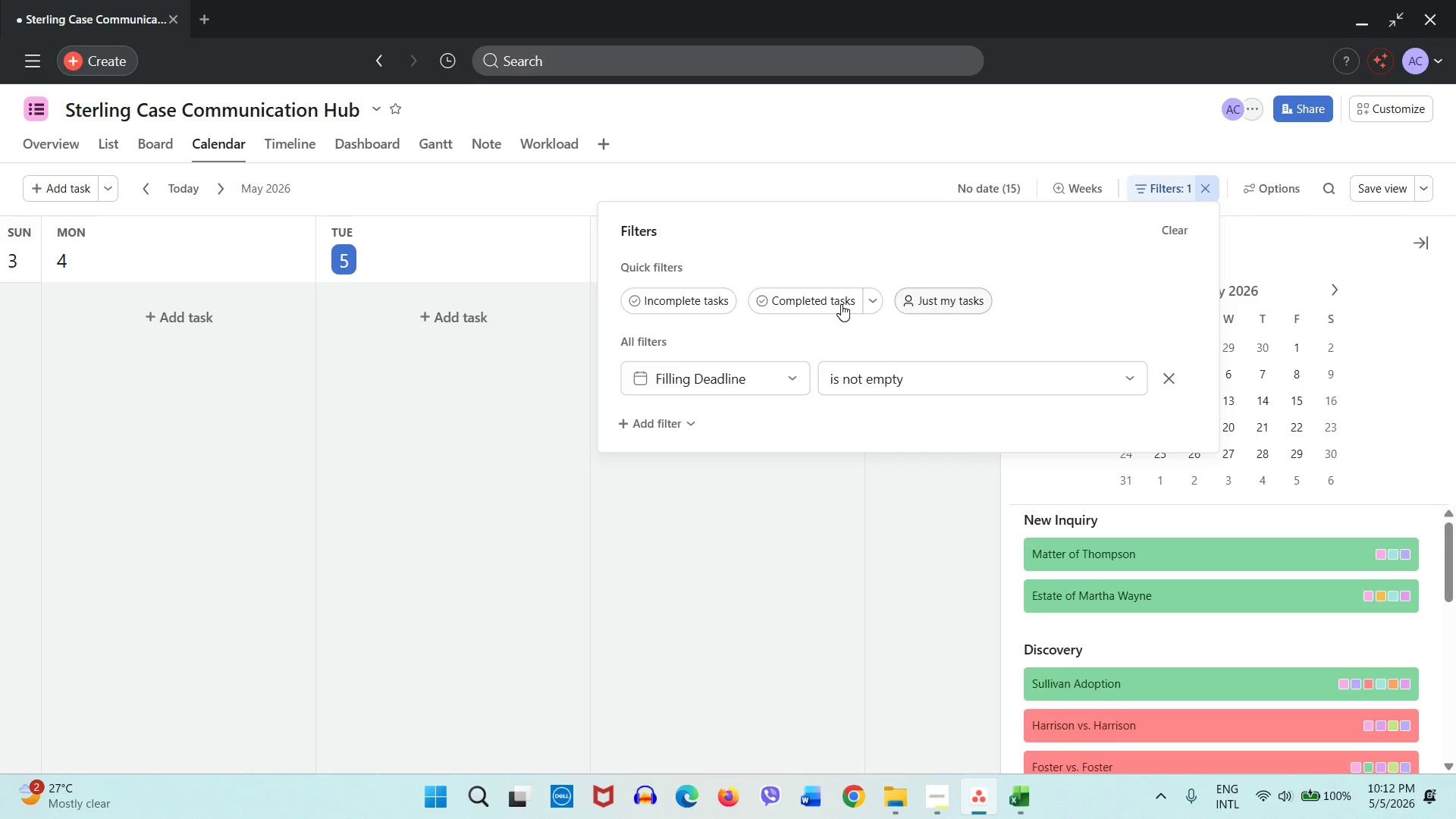 
left_click([814, 304])
 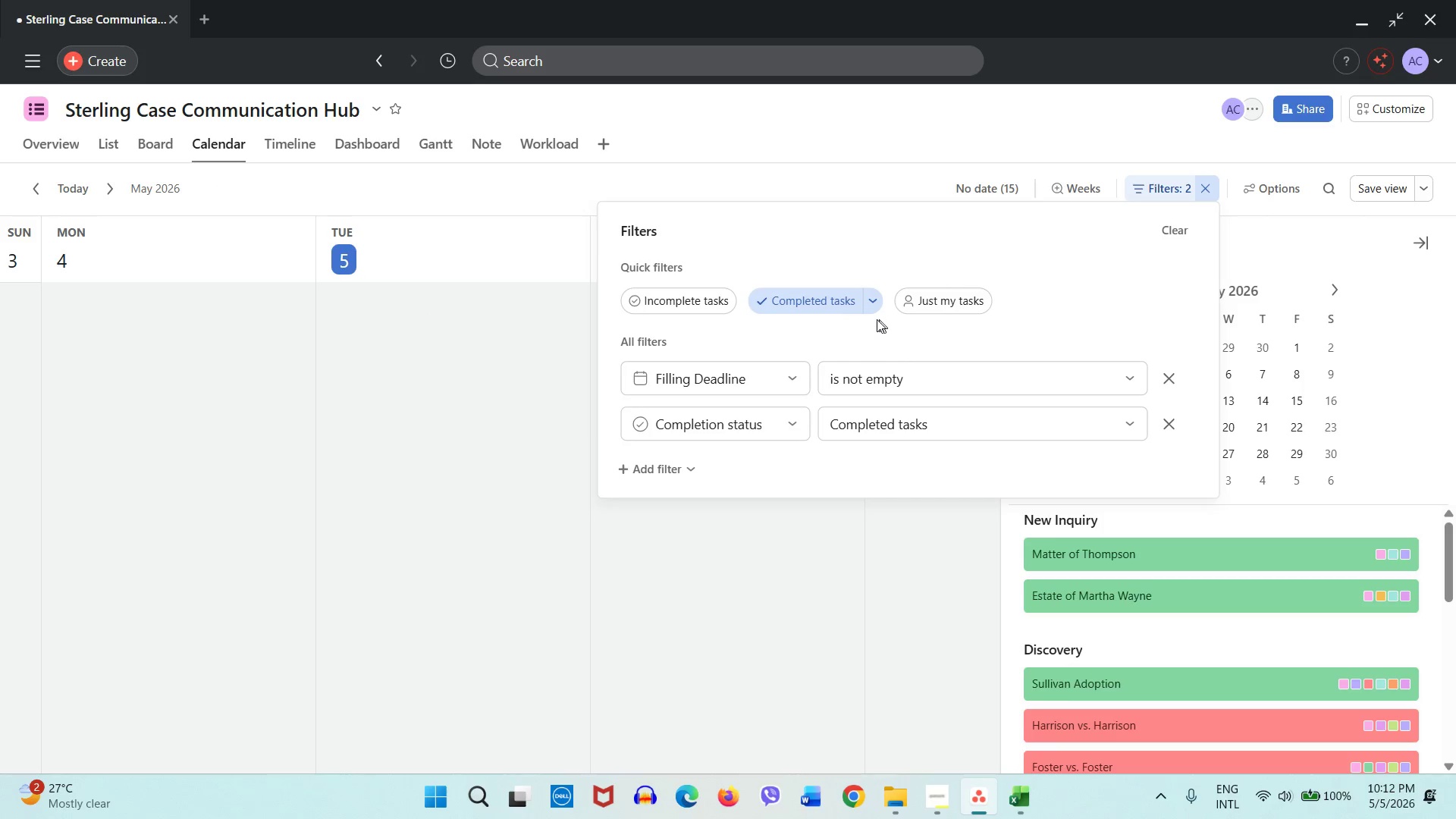 
left_click([827, 307])
 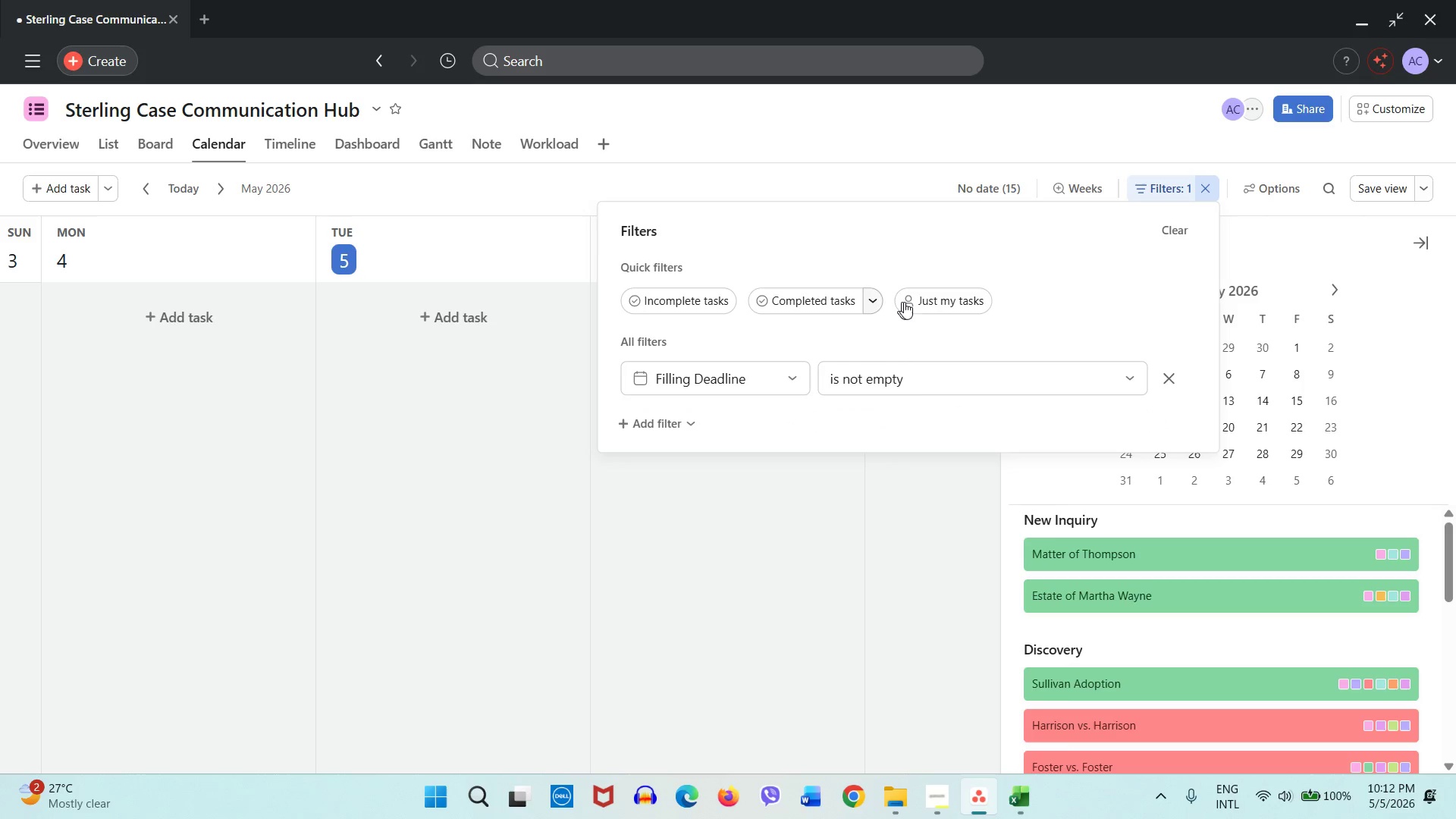 
left_click([906, 302])
 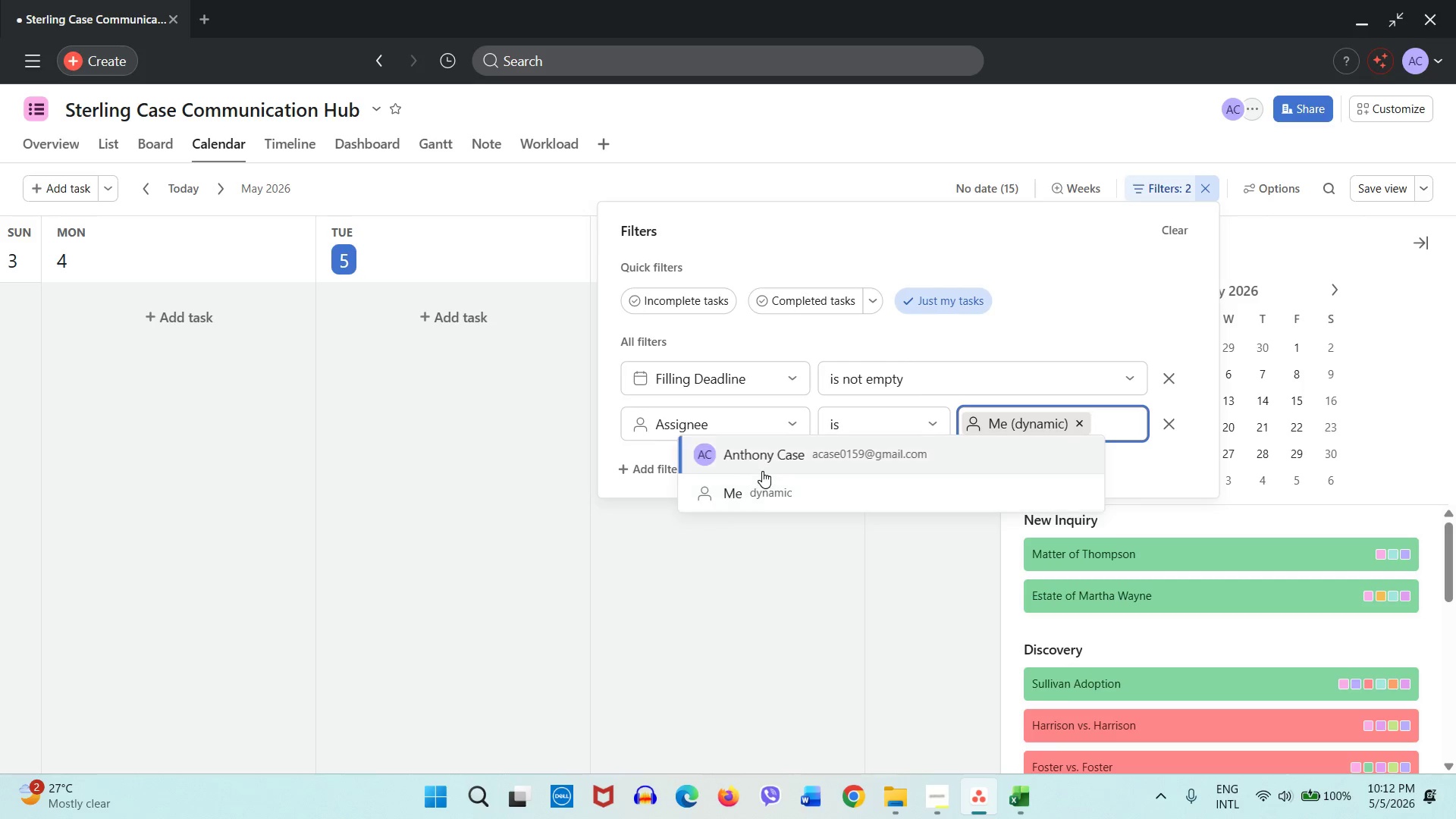 
left_click([765, 490])
 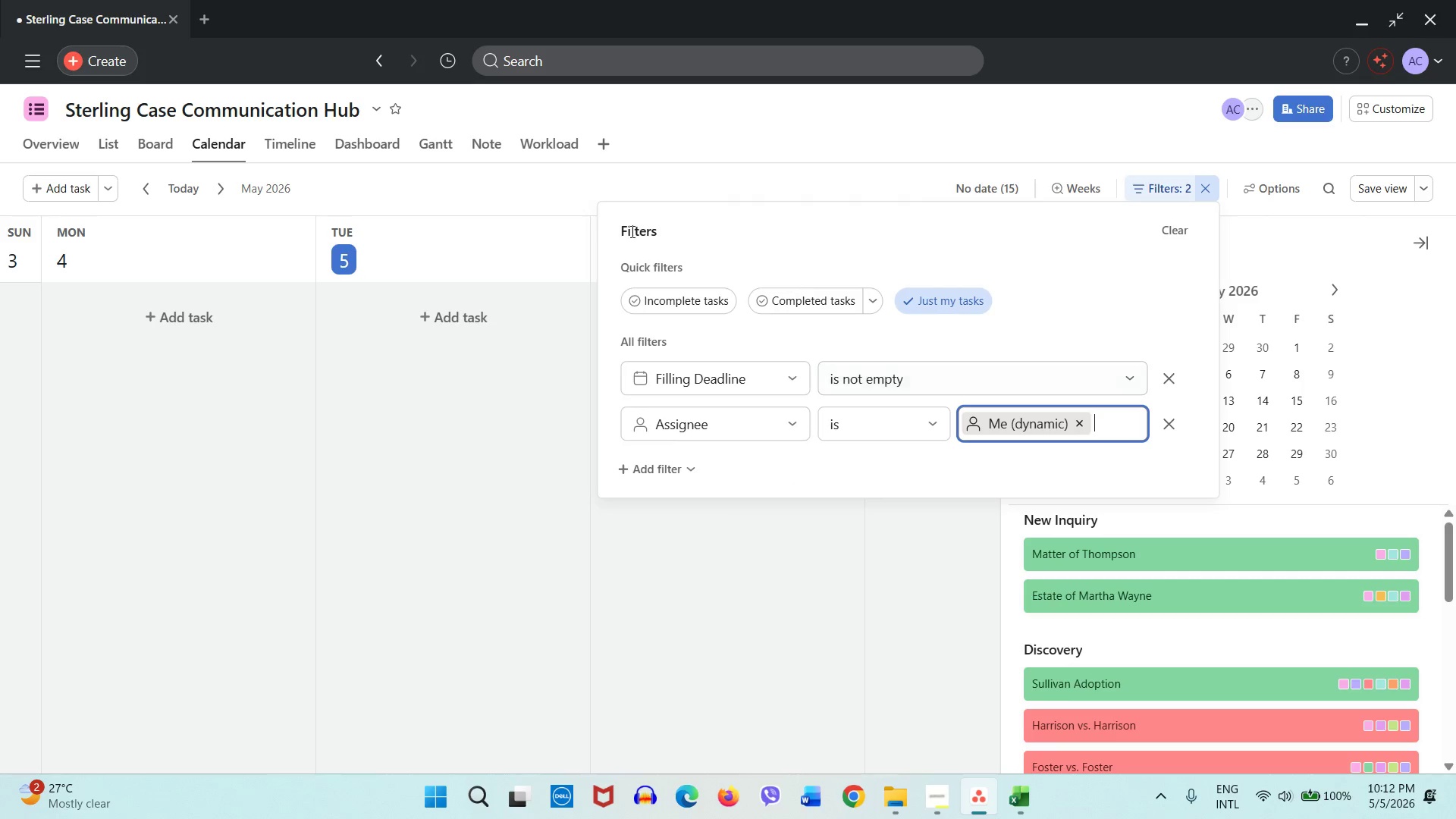 
left_click([577, 220])
 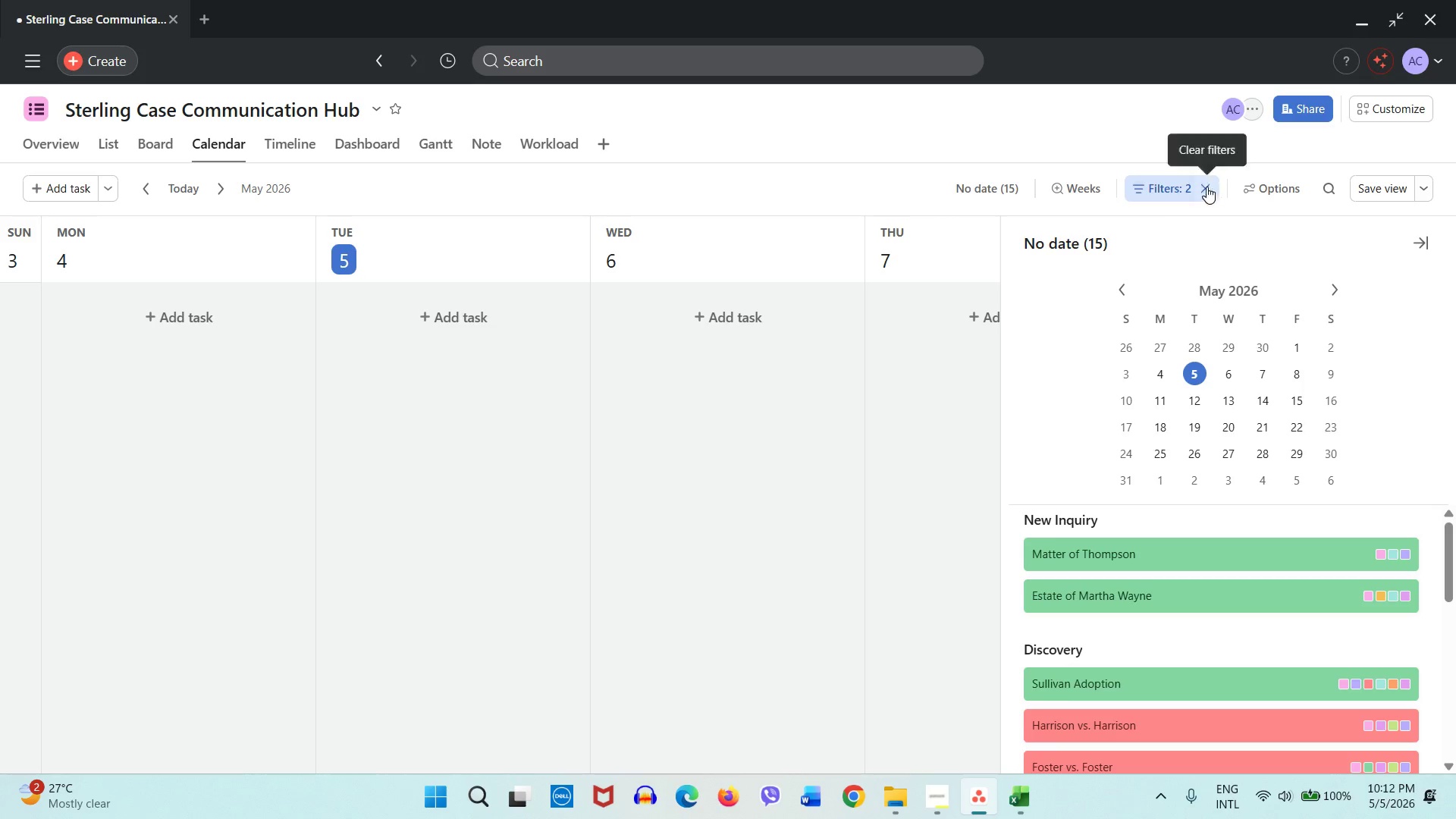 
left_click([1159, 189])
 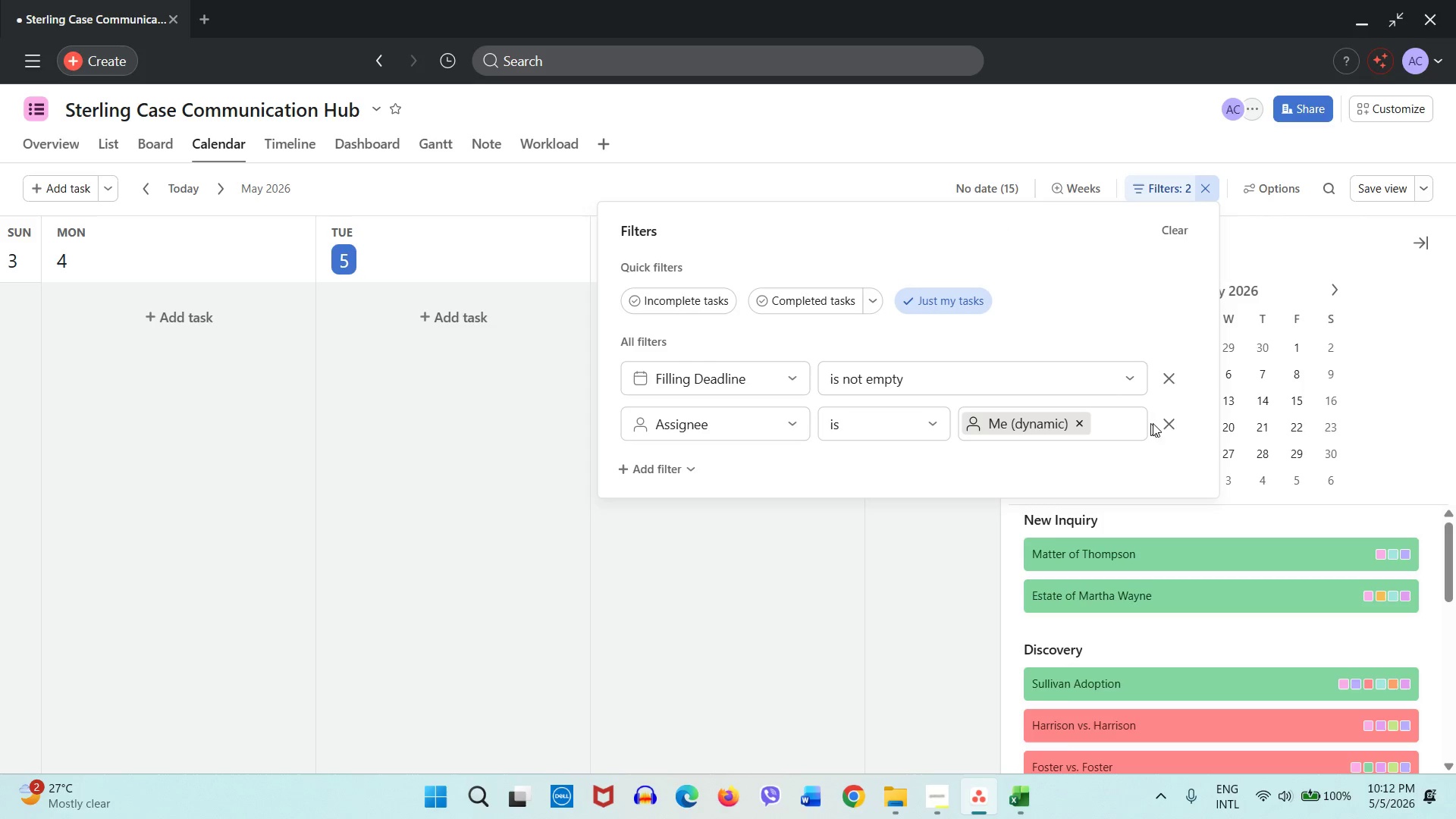 
left_click([1165, 424])
 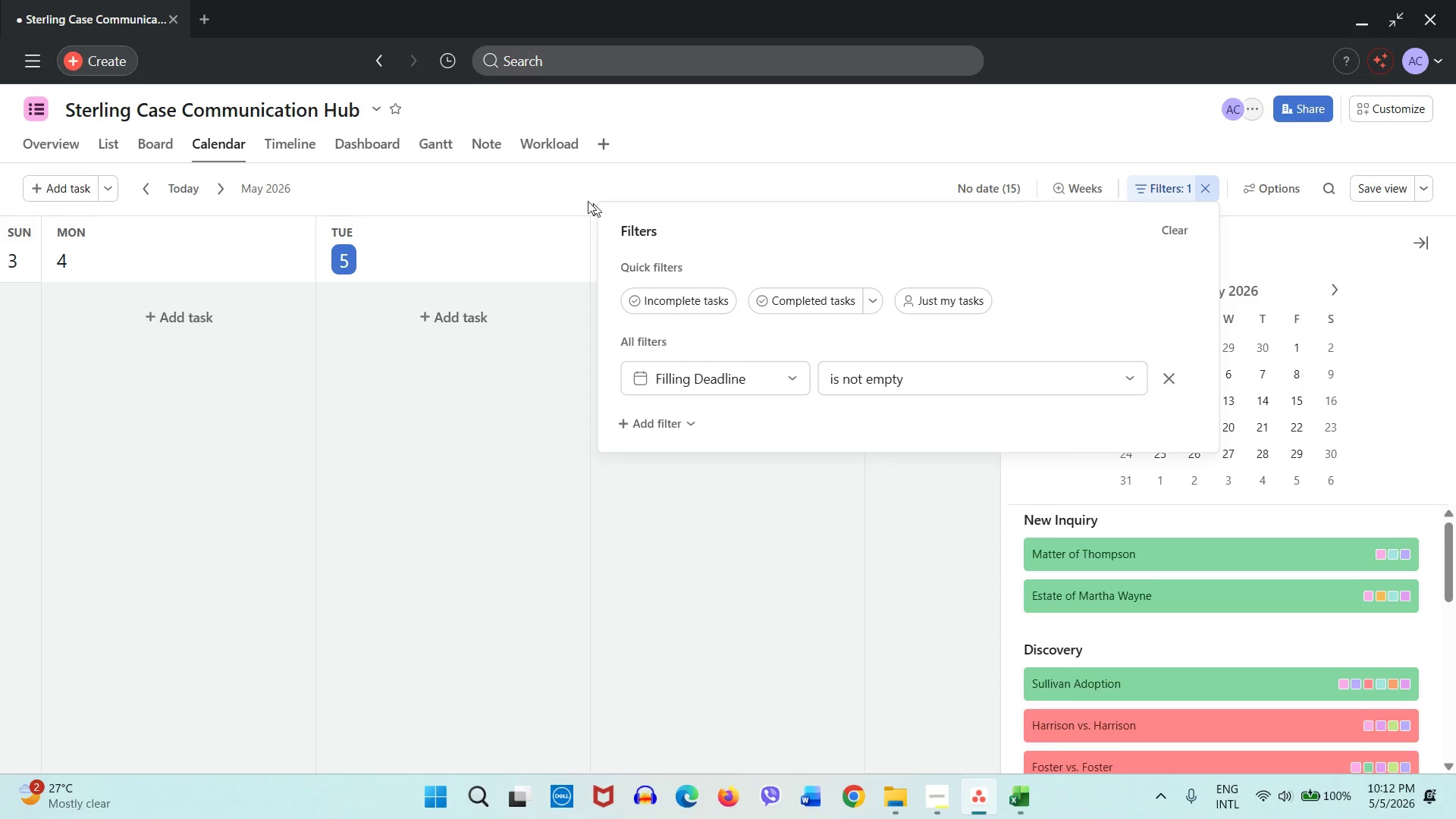 
left_click([551, 193])
 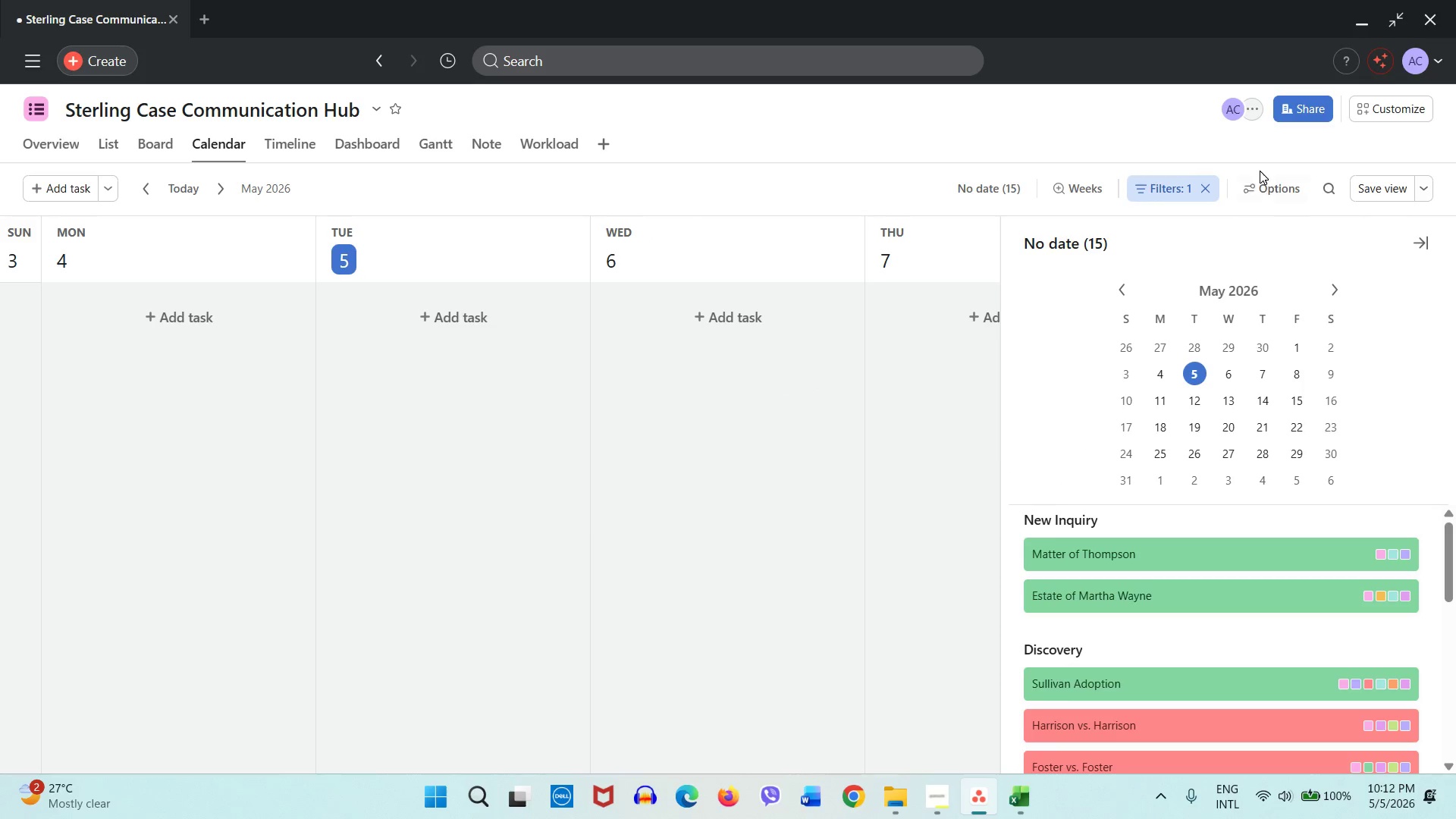 
left_click([1254, 149])
 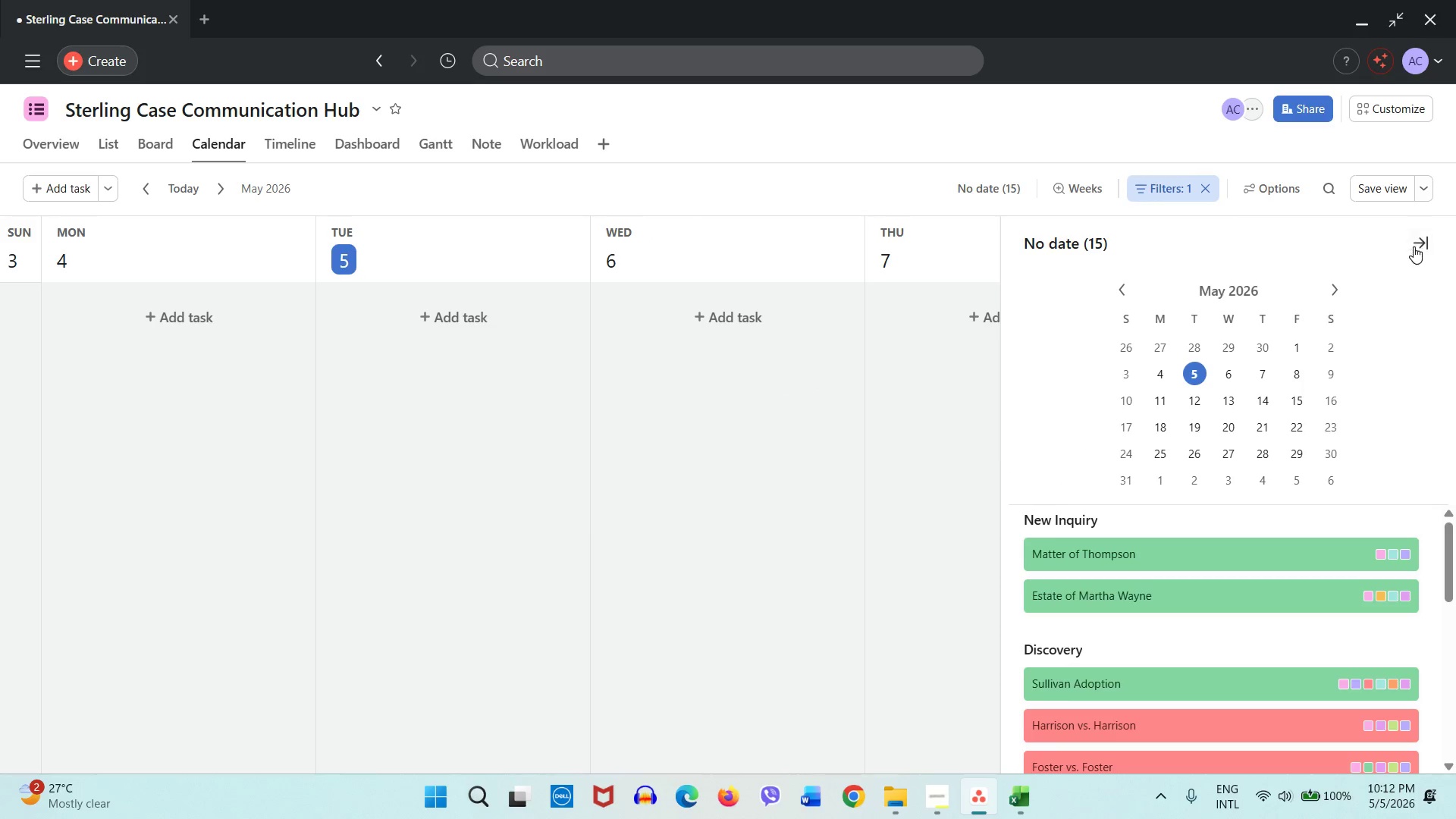 
left_click([1414, 246])
 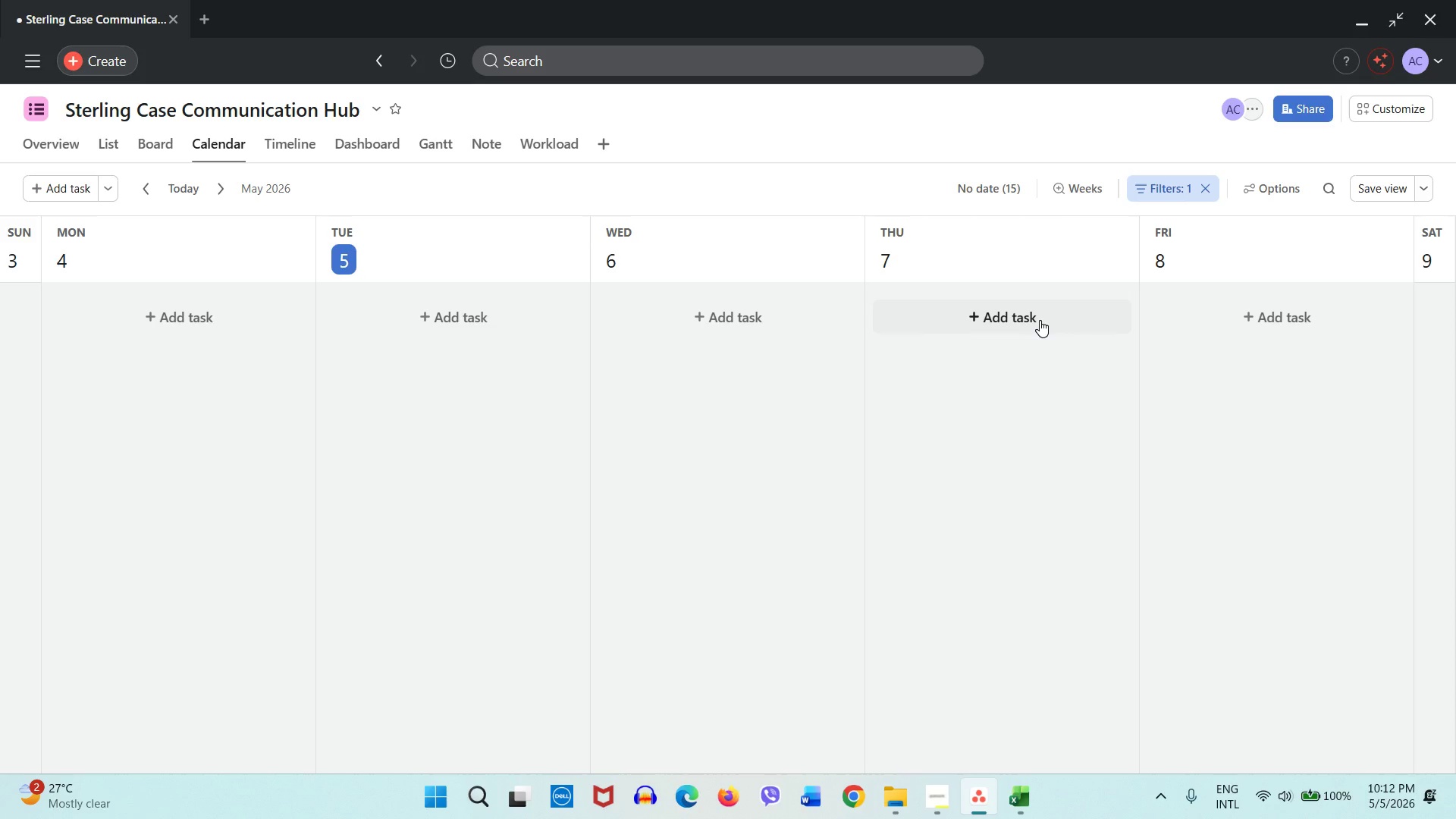 
wait(26.05)
 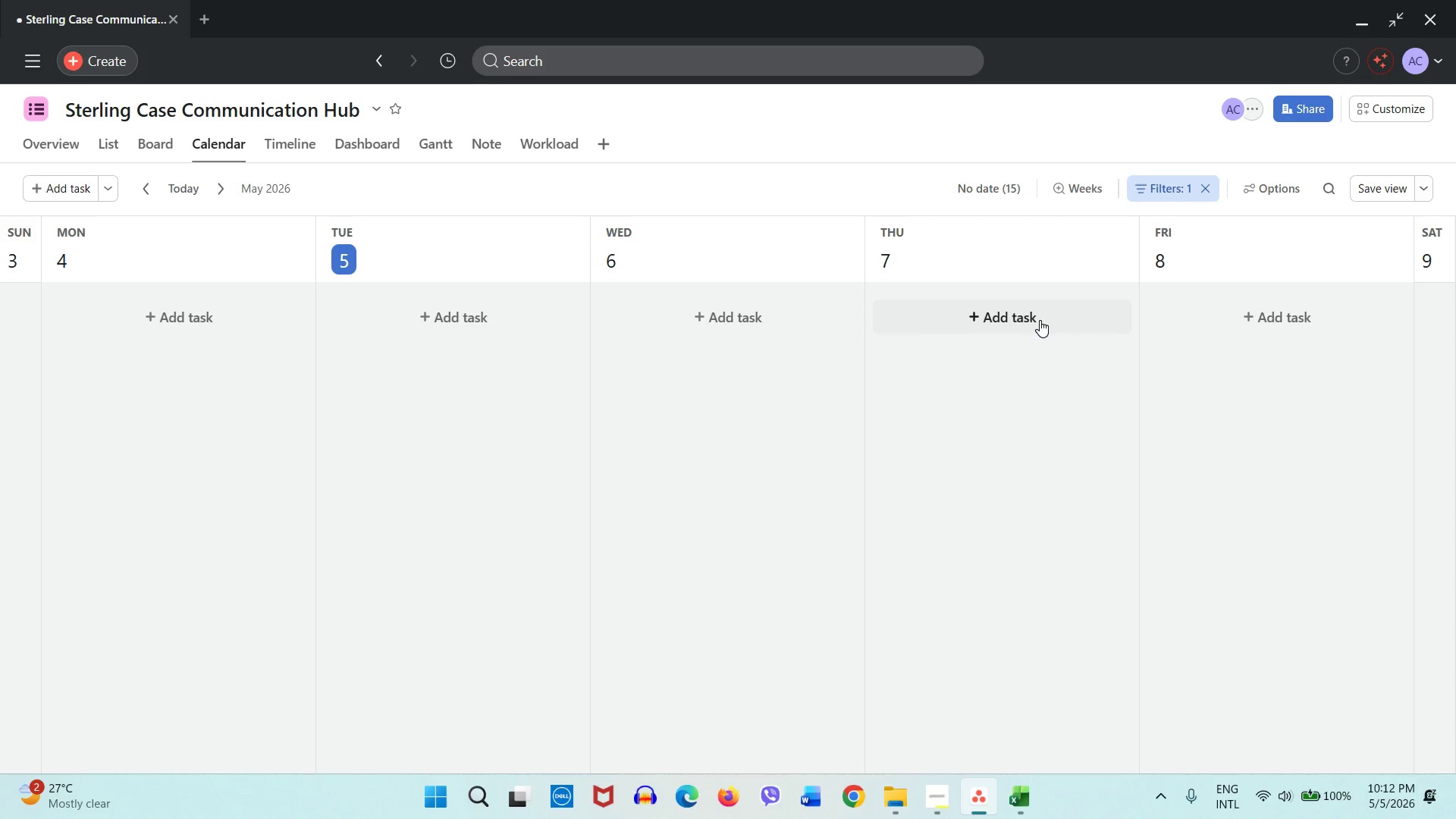 
left_click([173, 140])
 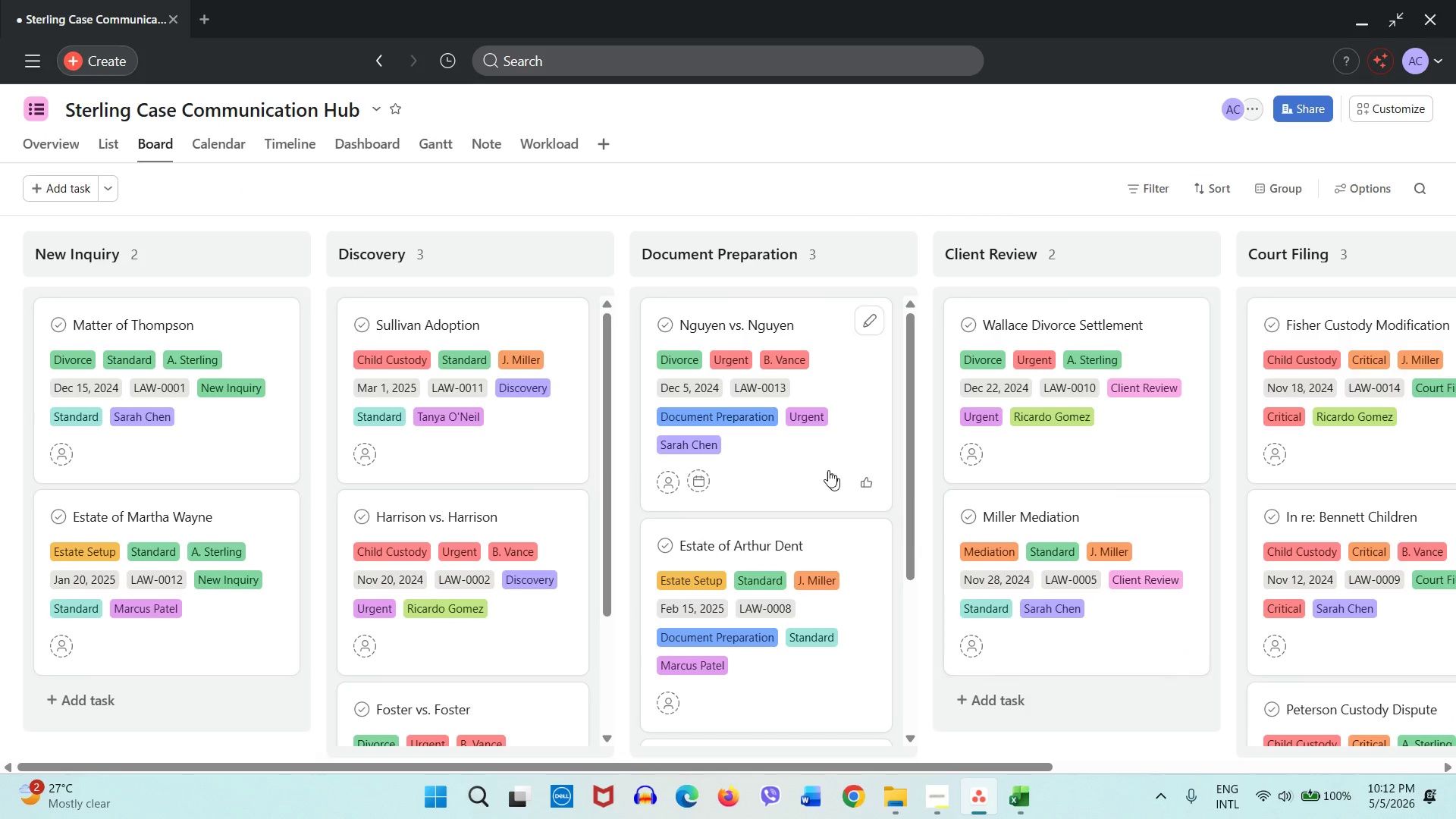 
left_click([1354, 181])
 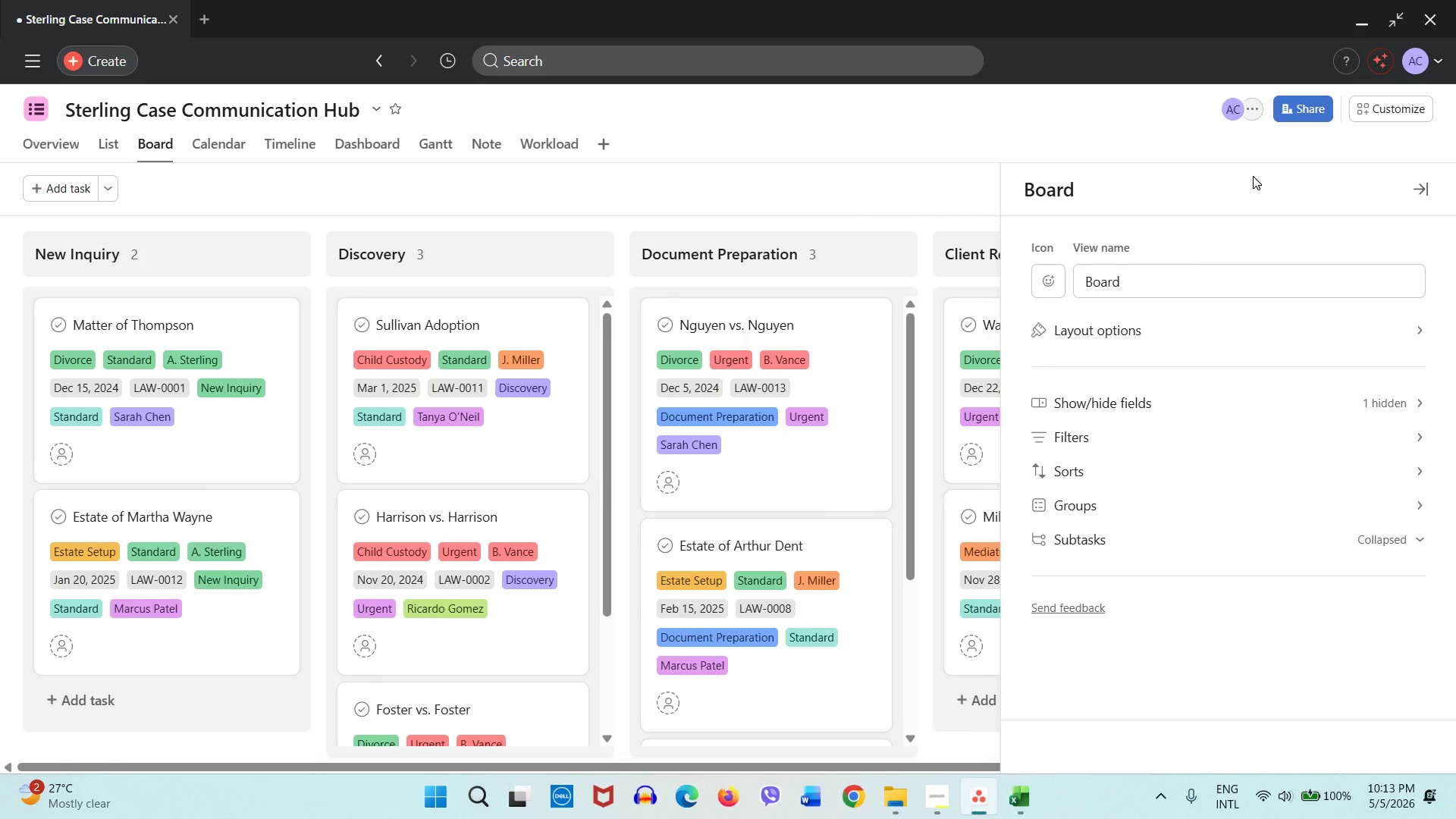 
wait(13.84)
 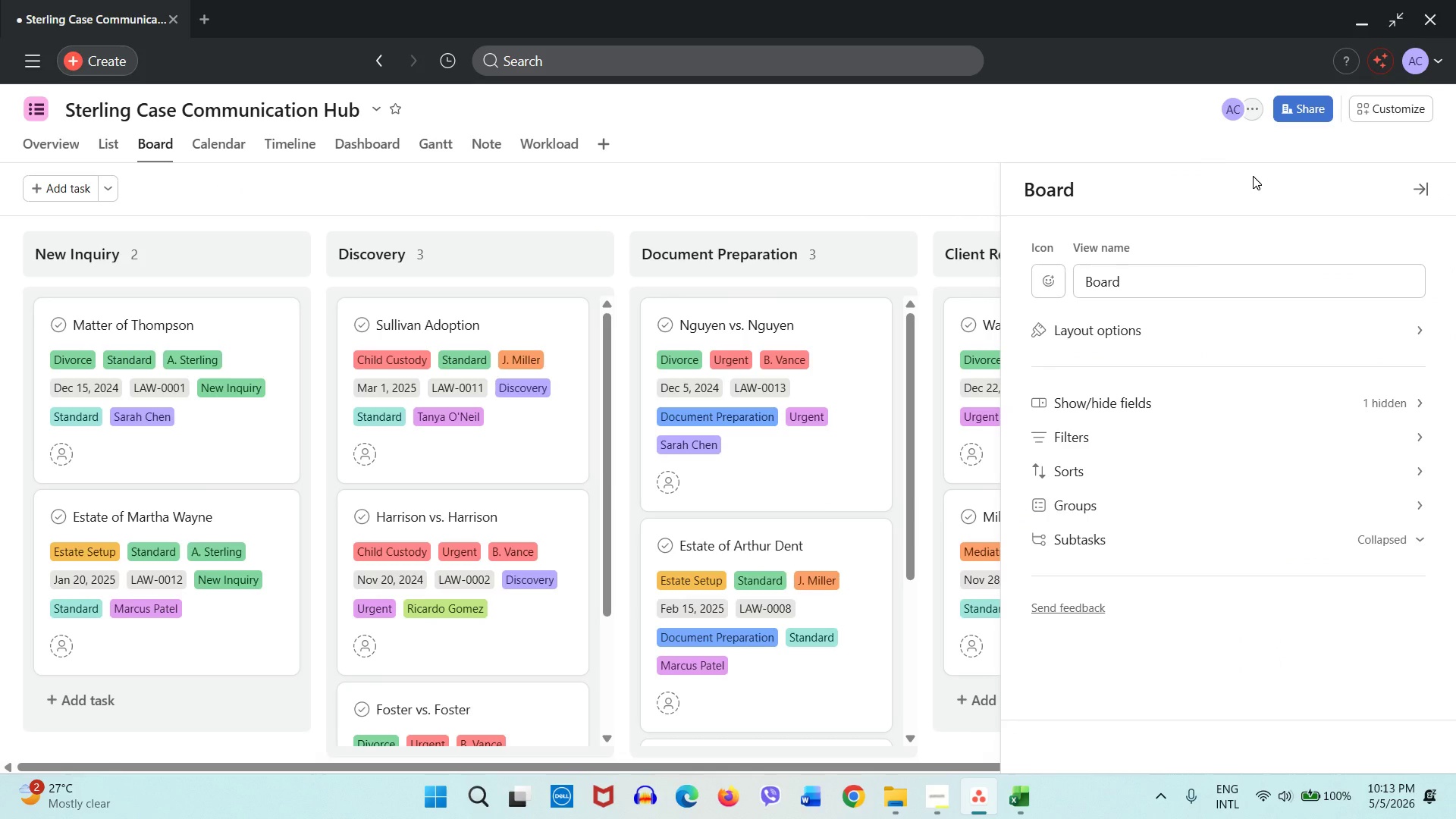 
left_click([1169, 137])
 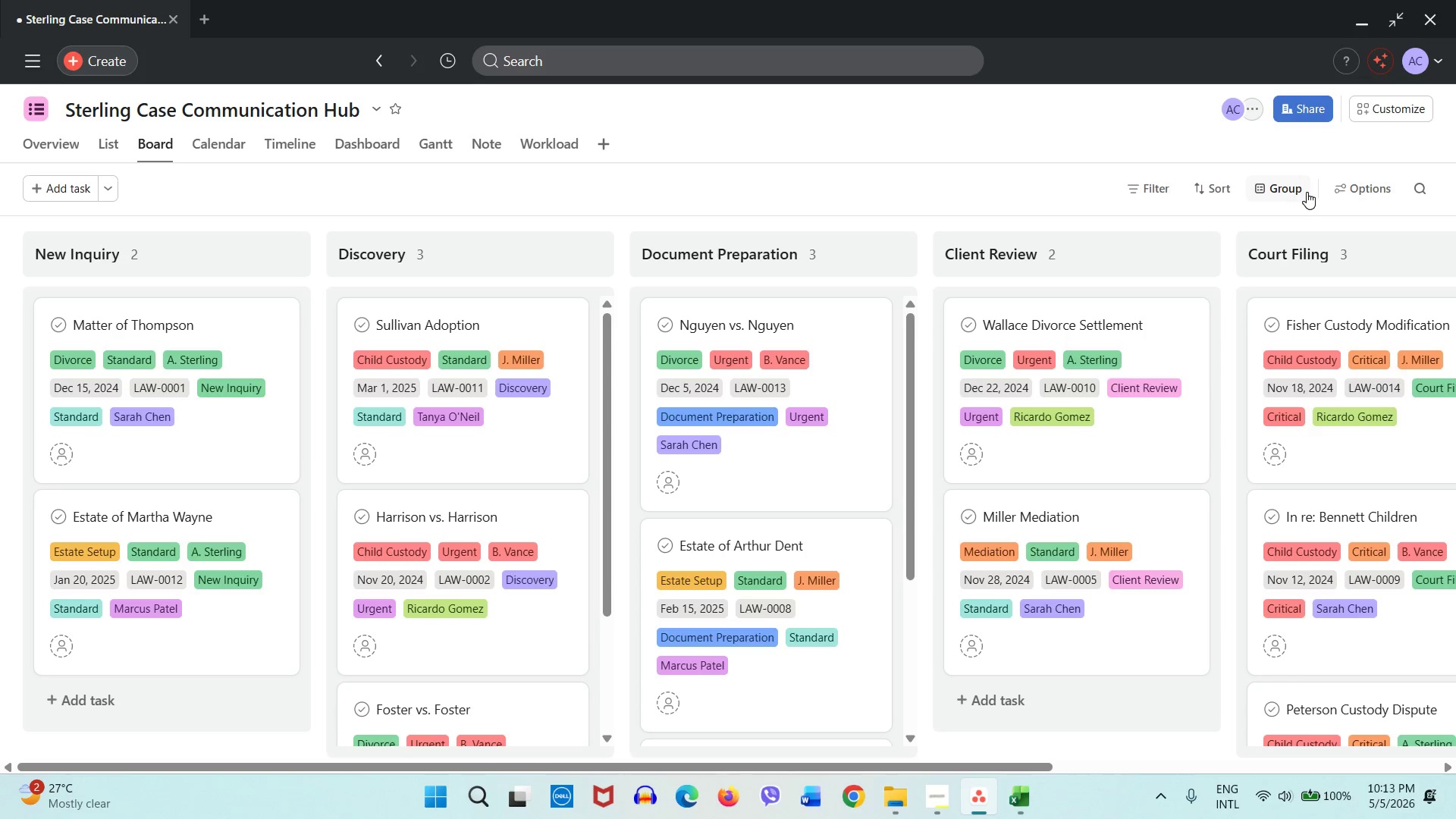 
wait(7.03)
 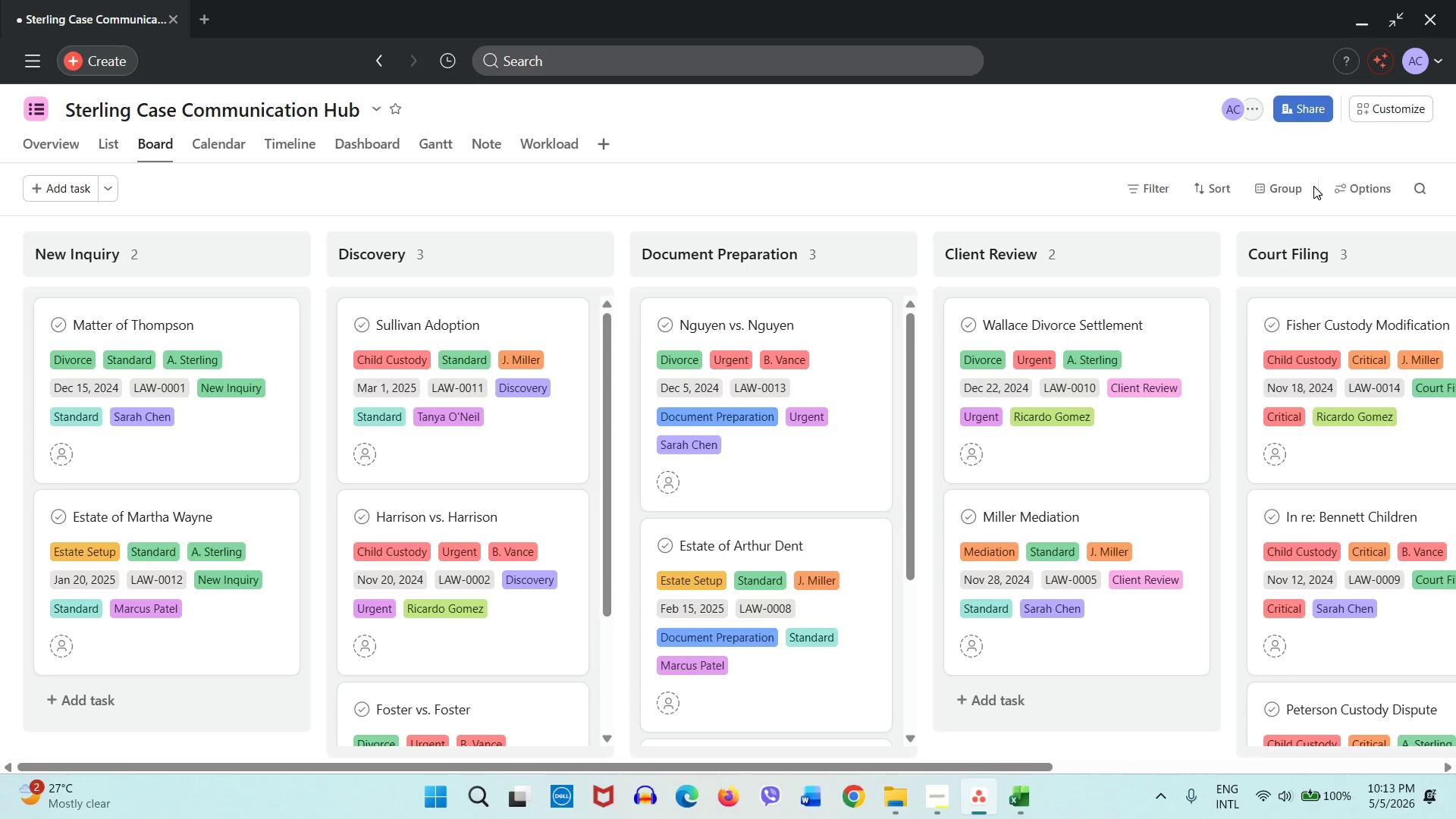 
left_click([1379, 115])
 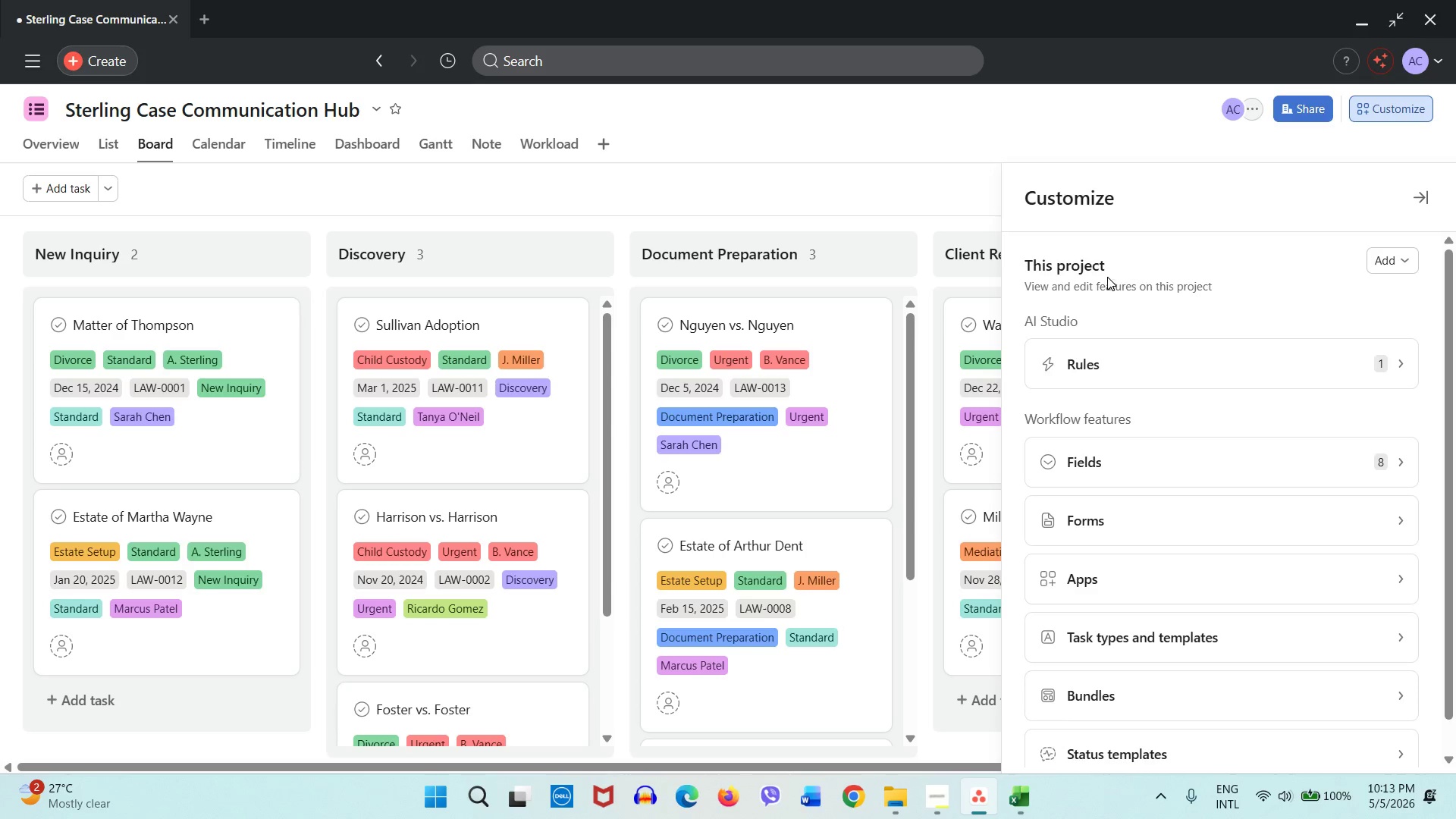 
wait(17.23)
 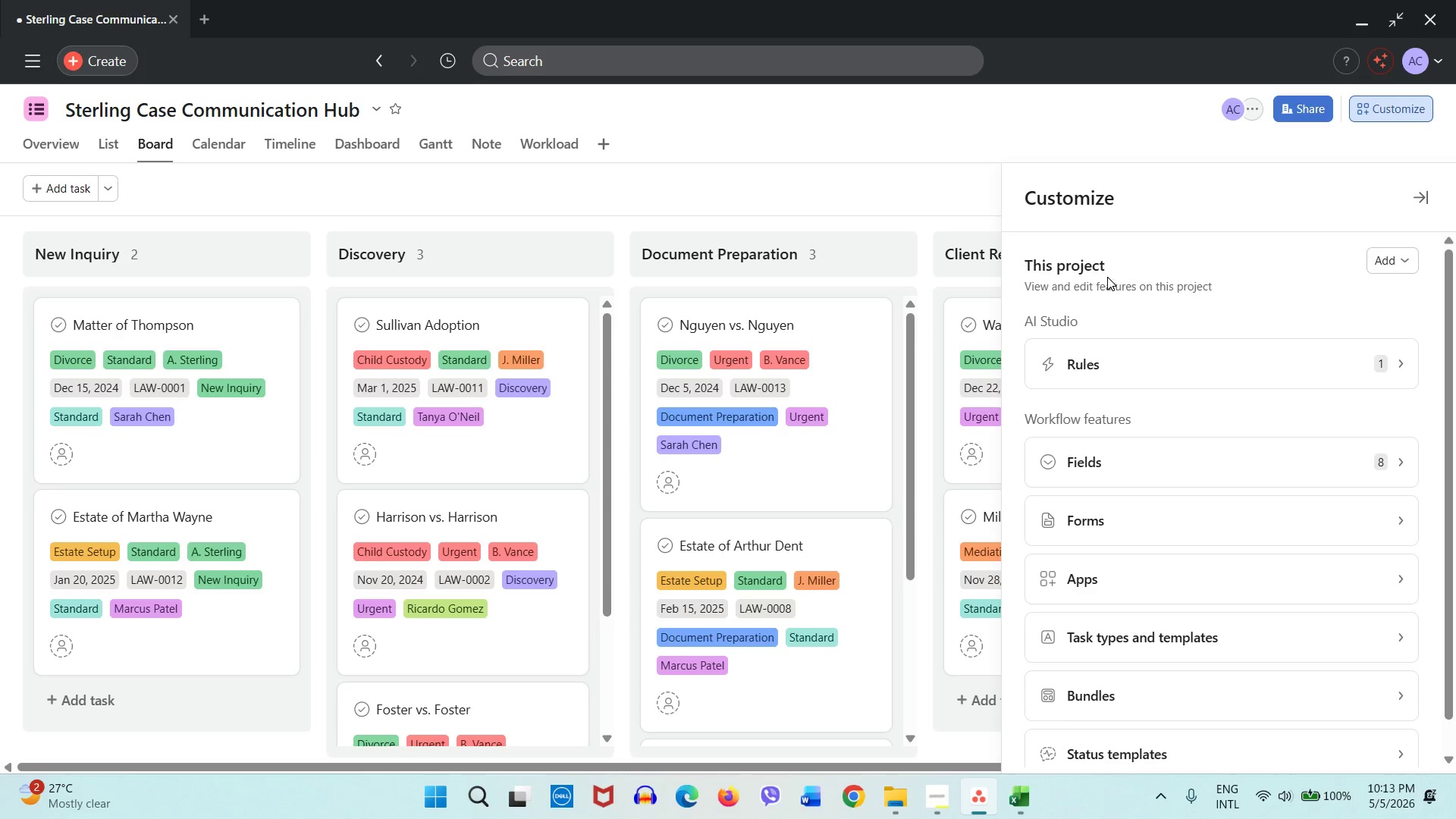 
left_click([948, 202])
 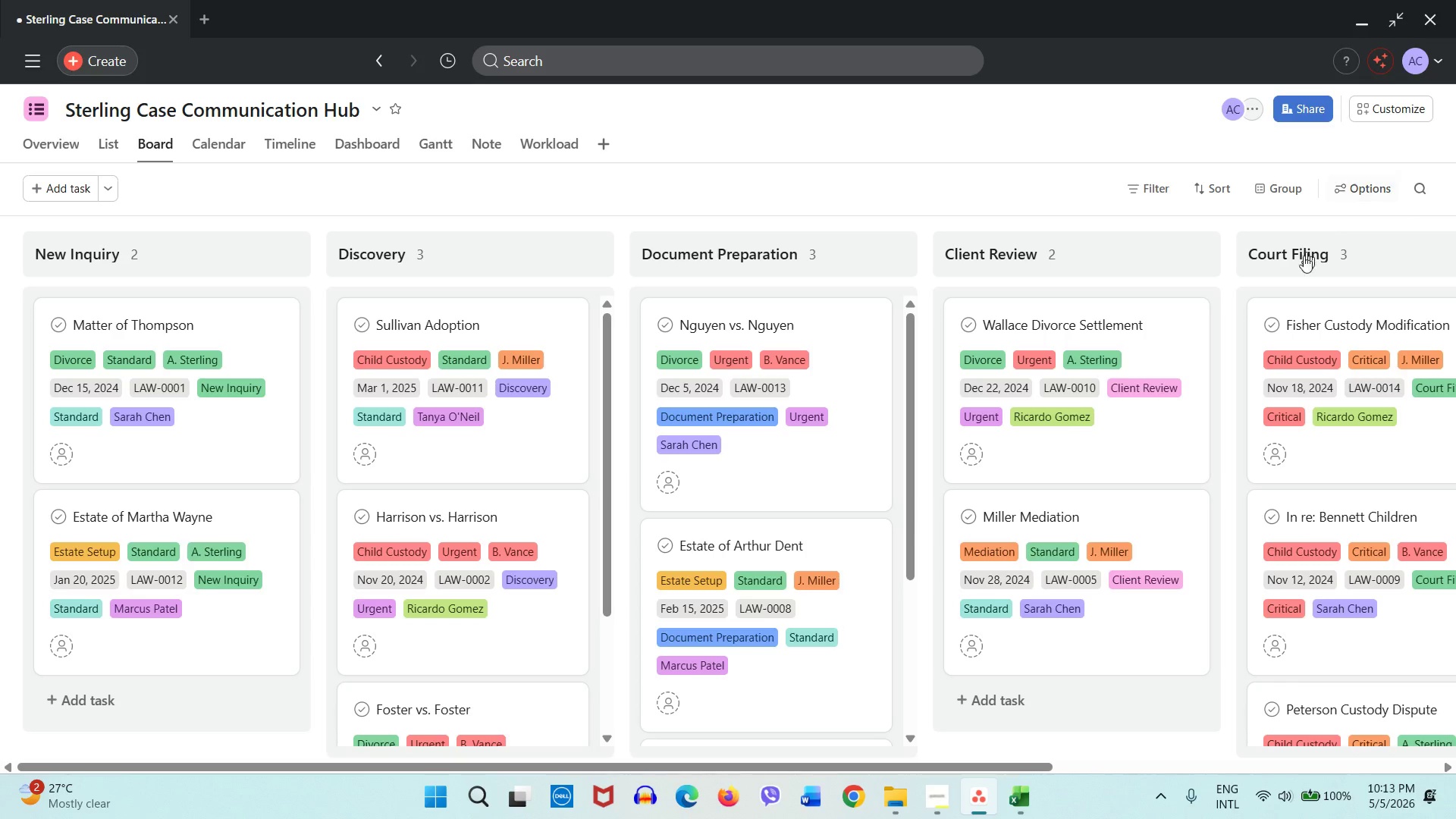 
wait(14.88)
 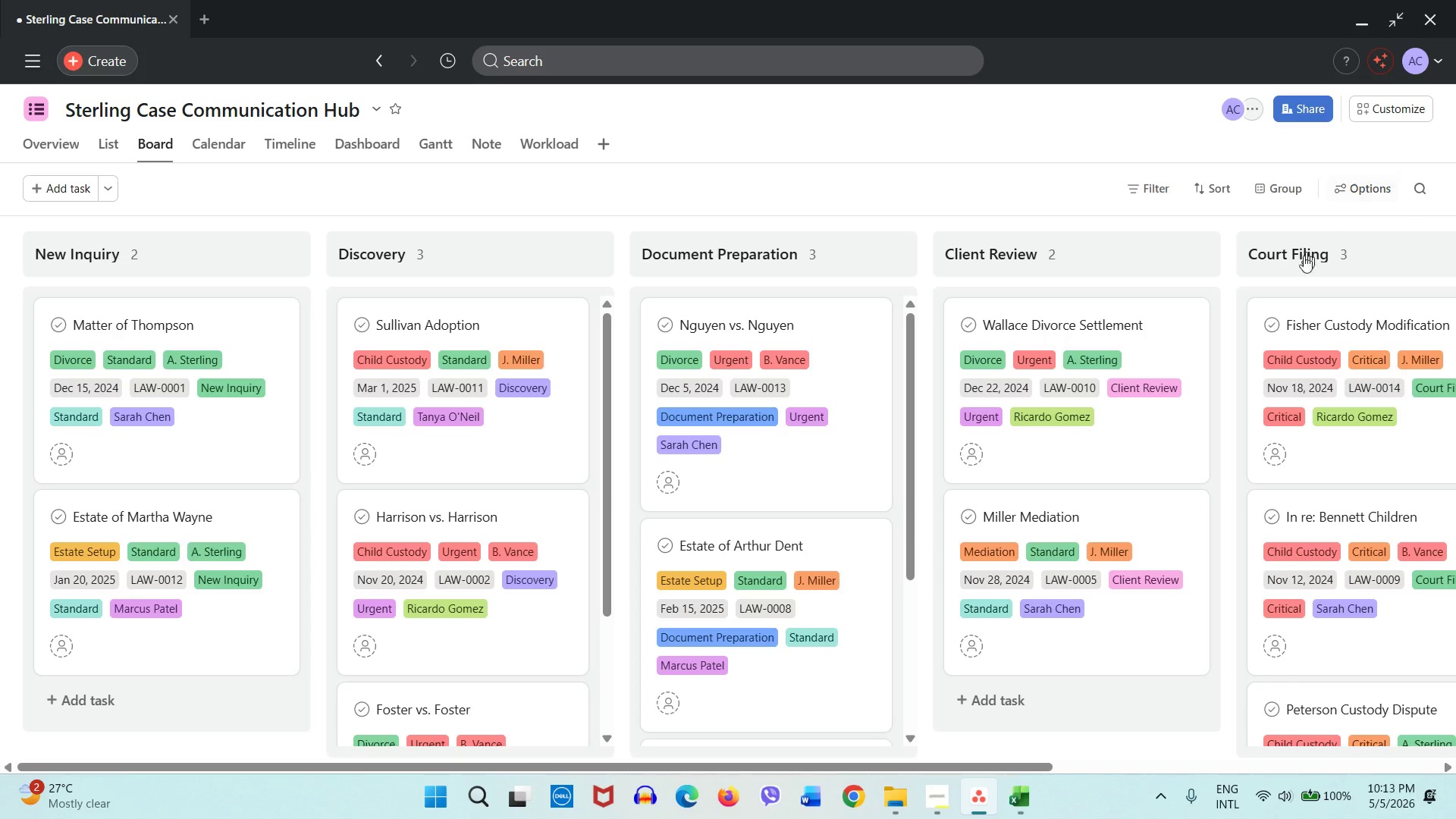 
left_click([237, 143])
 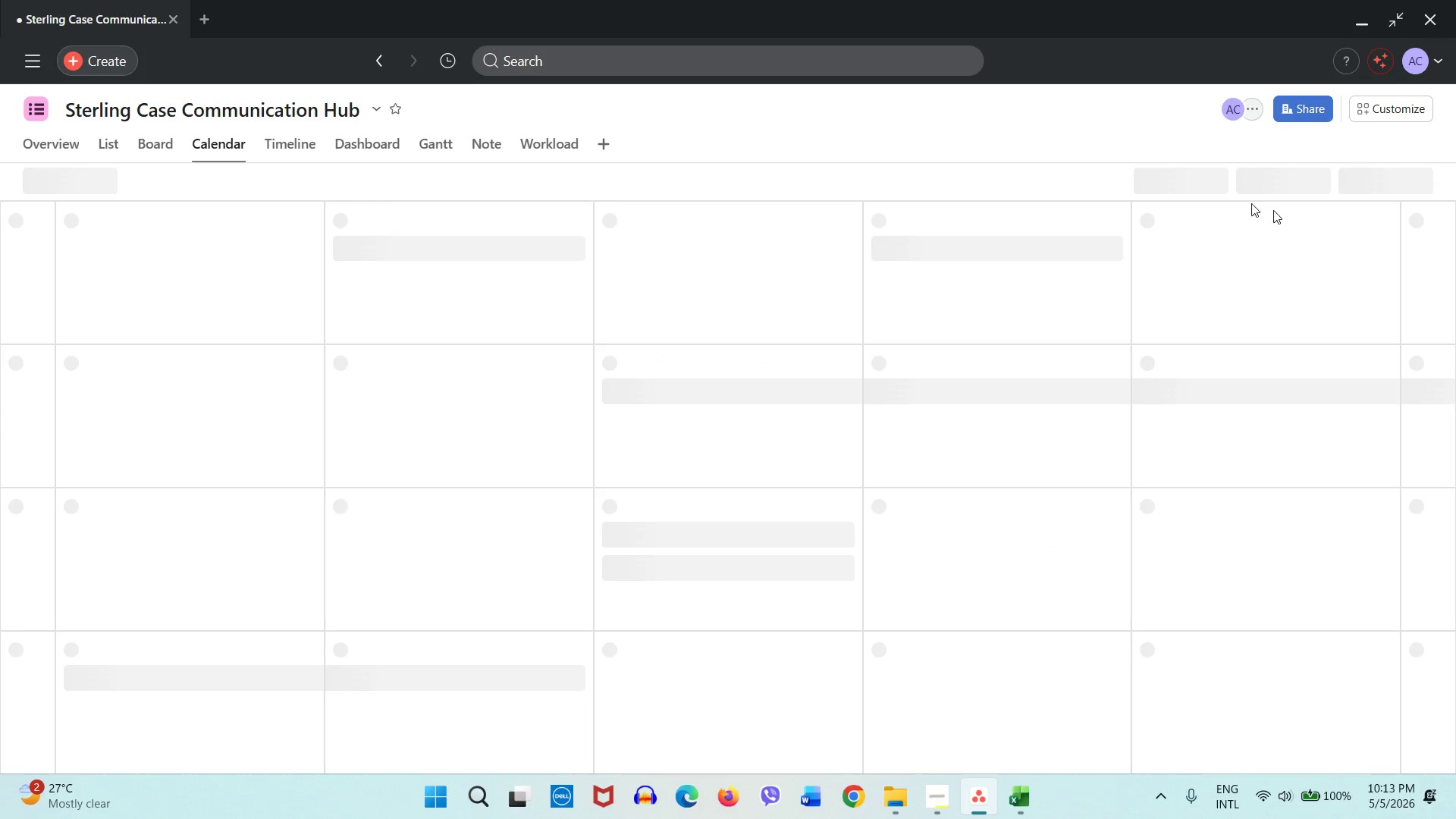 
mouse_move([1219, 195])
 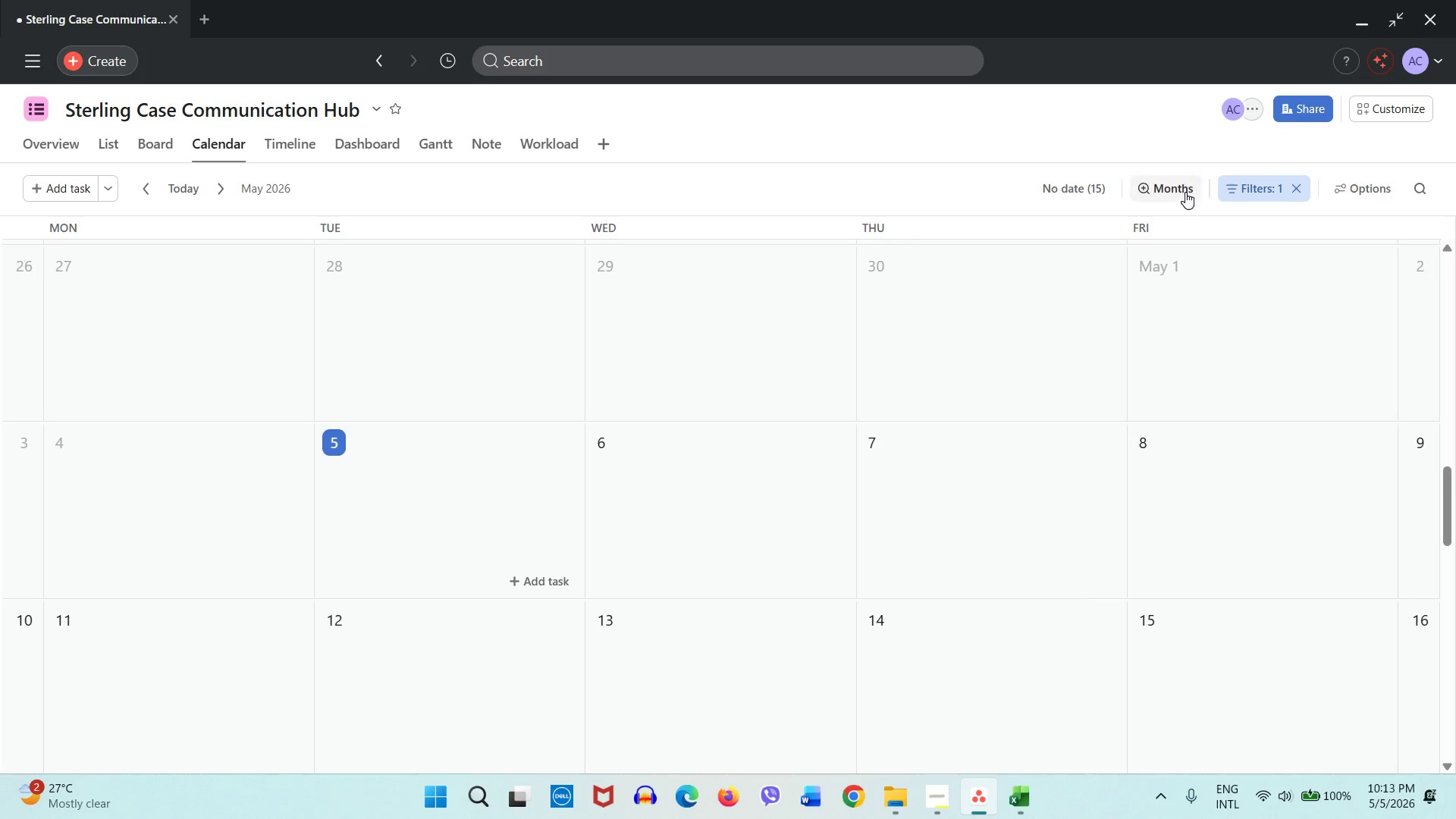 
left_click([1185, 192])
 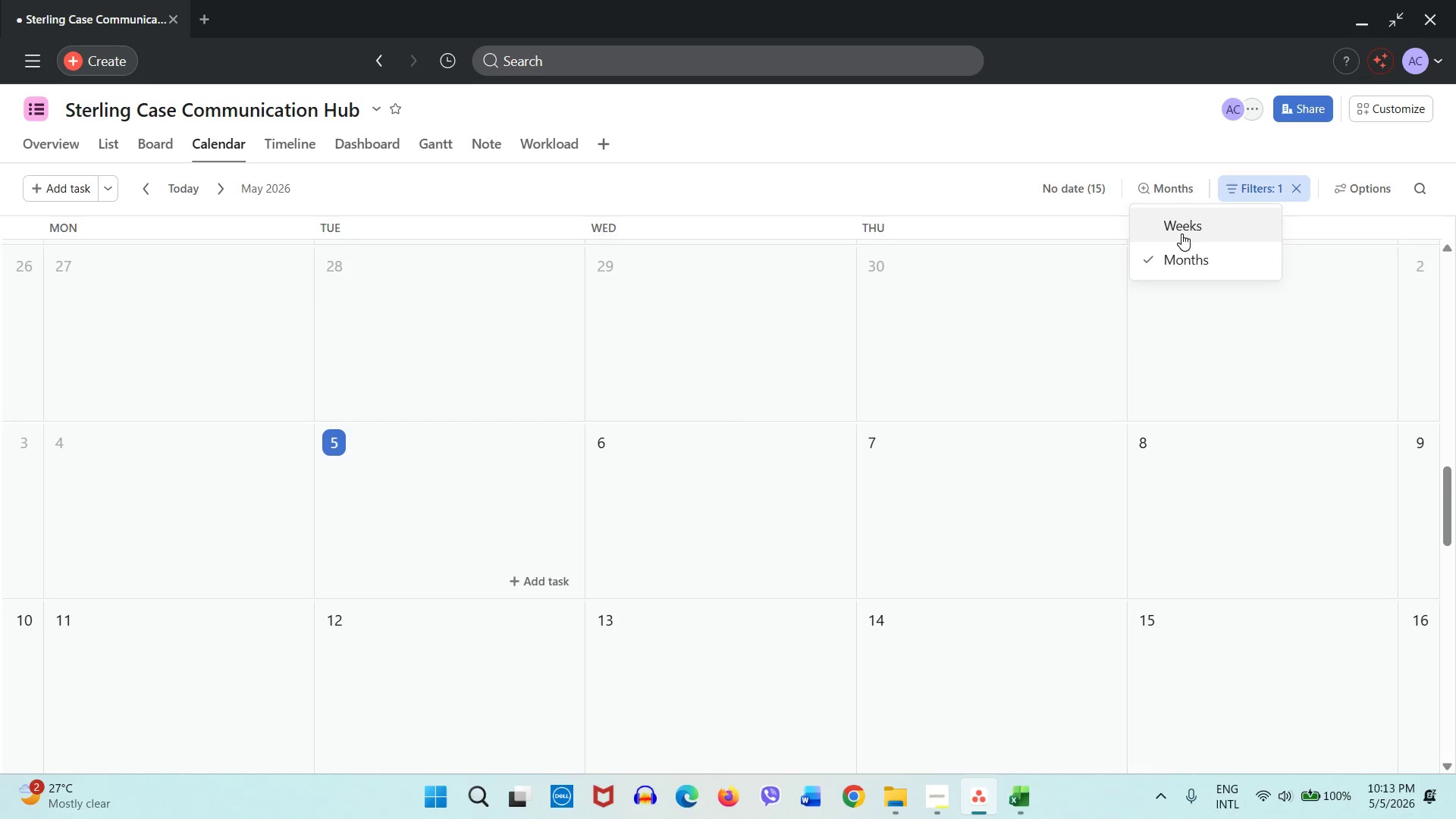 
wait(5.61)
 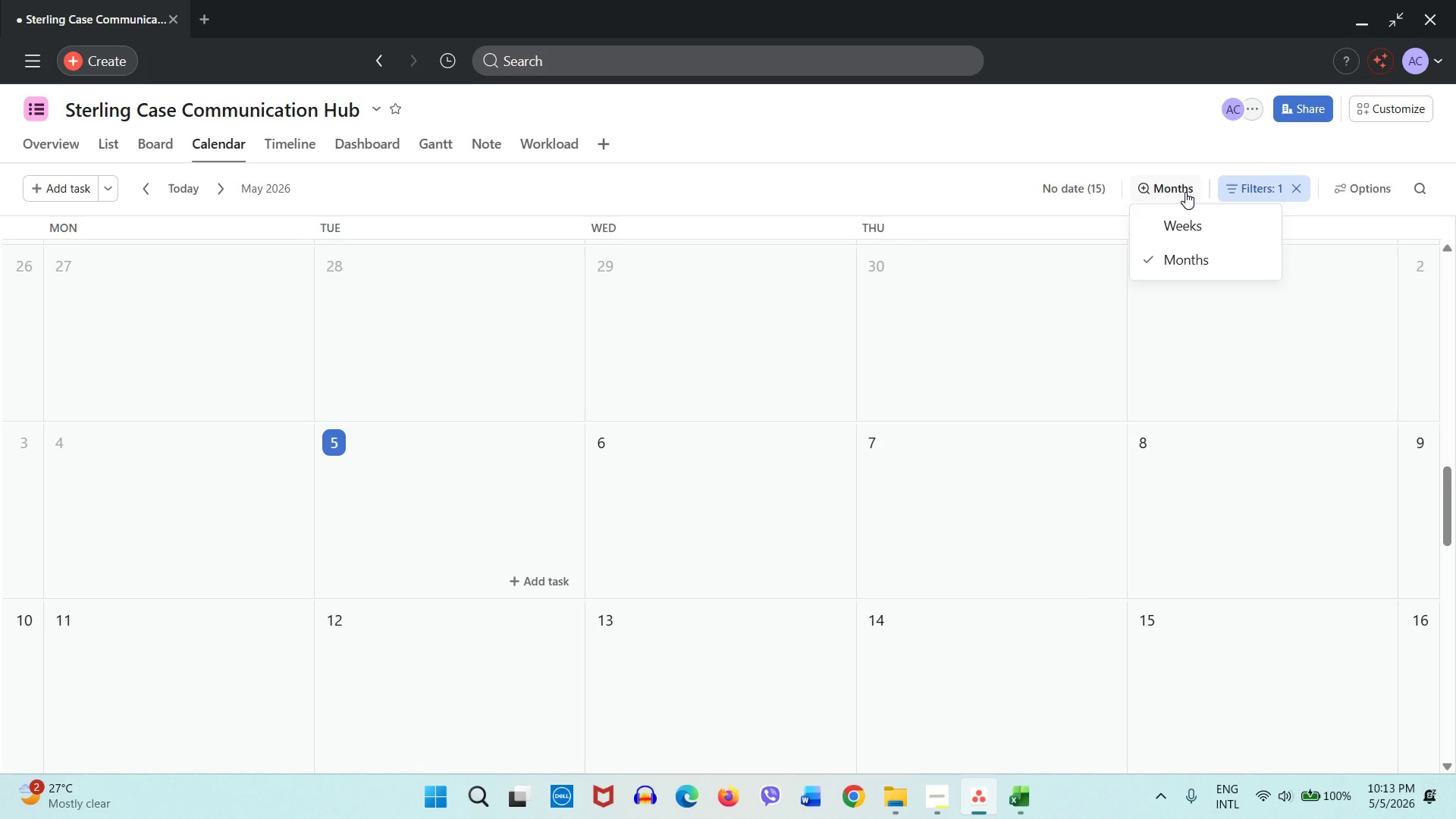 
left_click([1082, 190])
 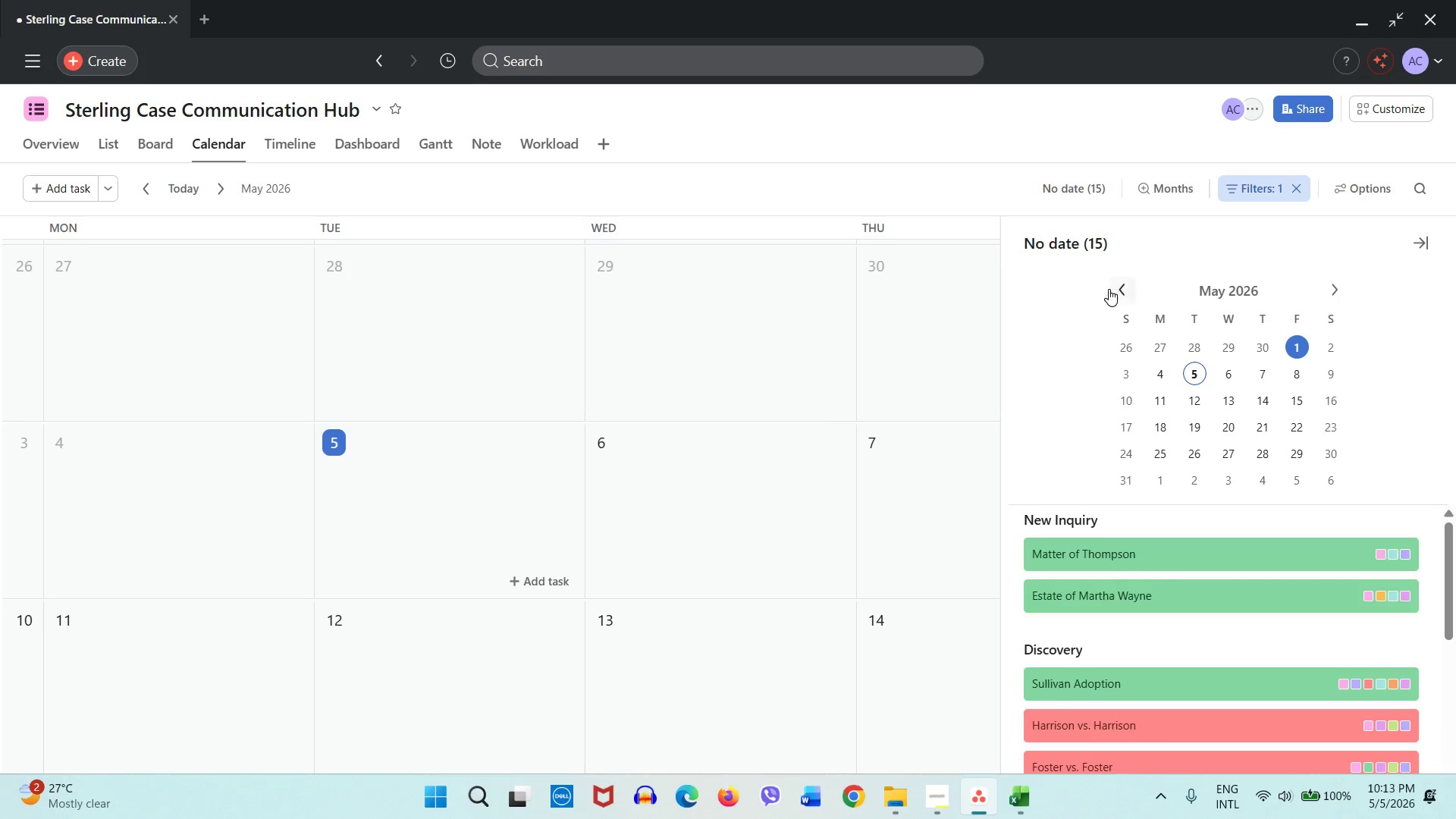 
double_click([1123, 287])
 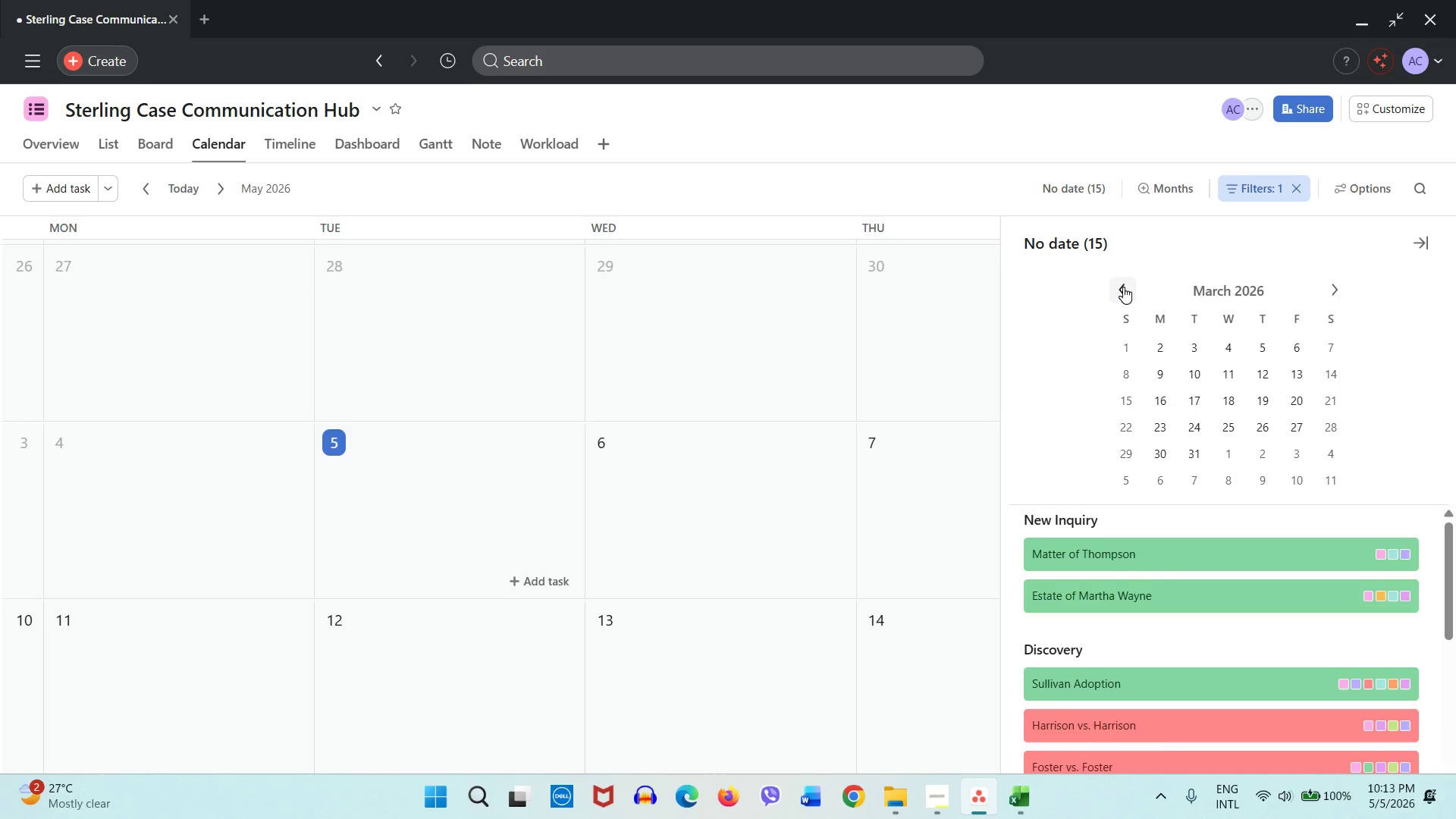 
triple_click([1123, 287])
 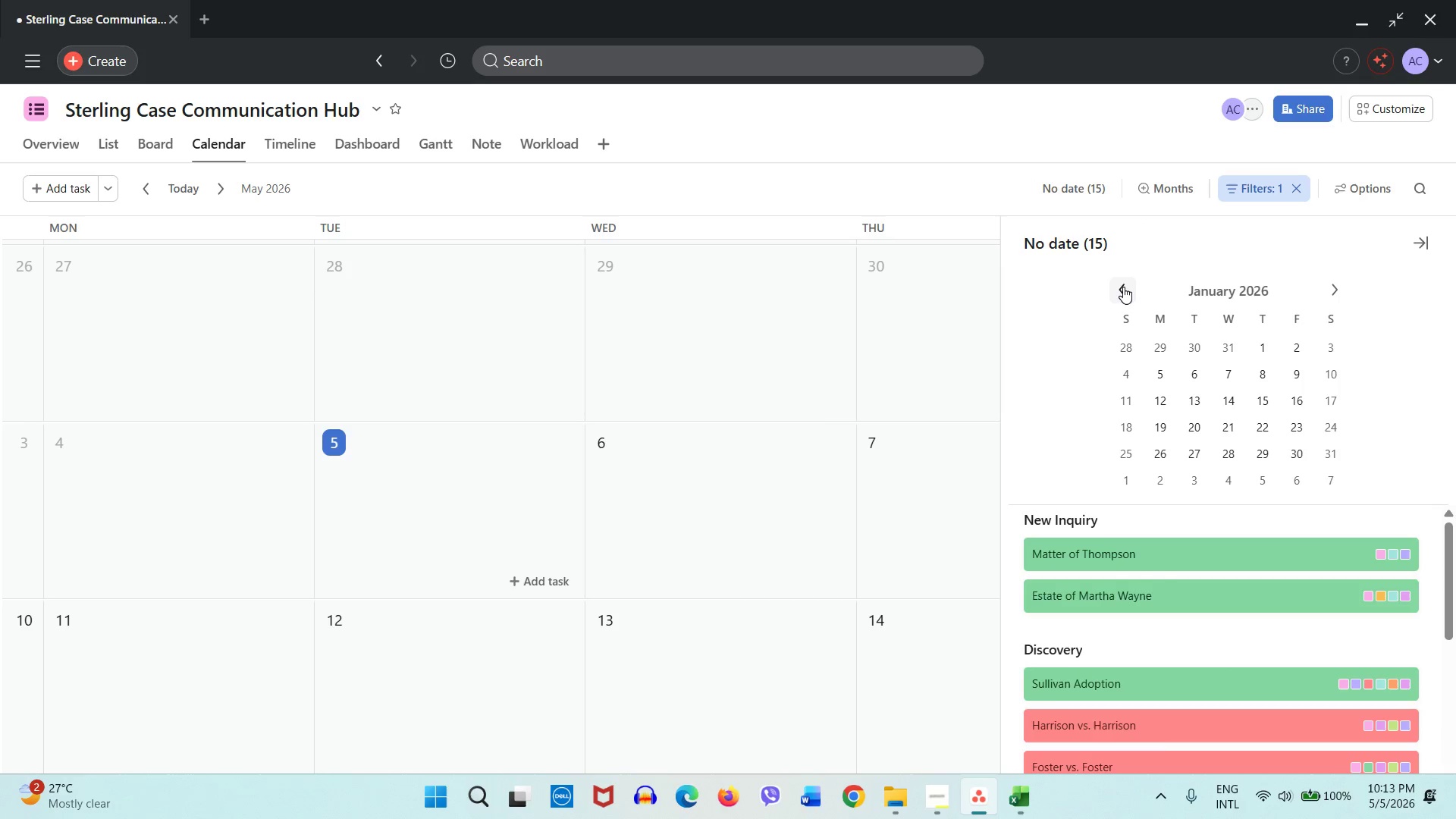 
triple_click([1123, 287])
 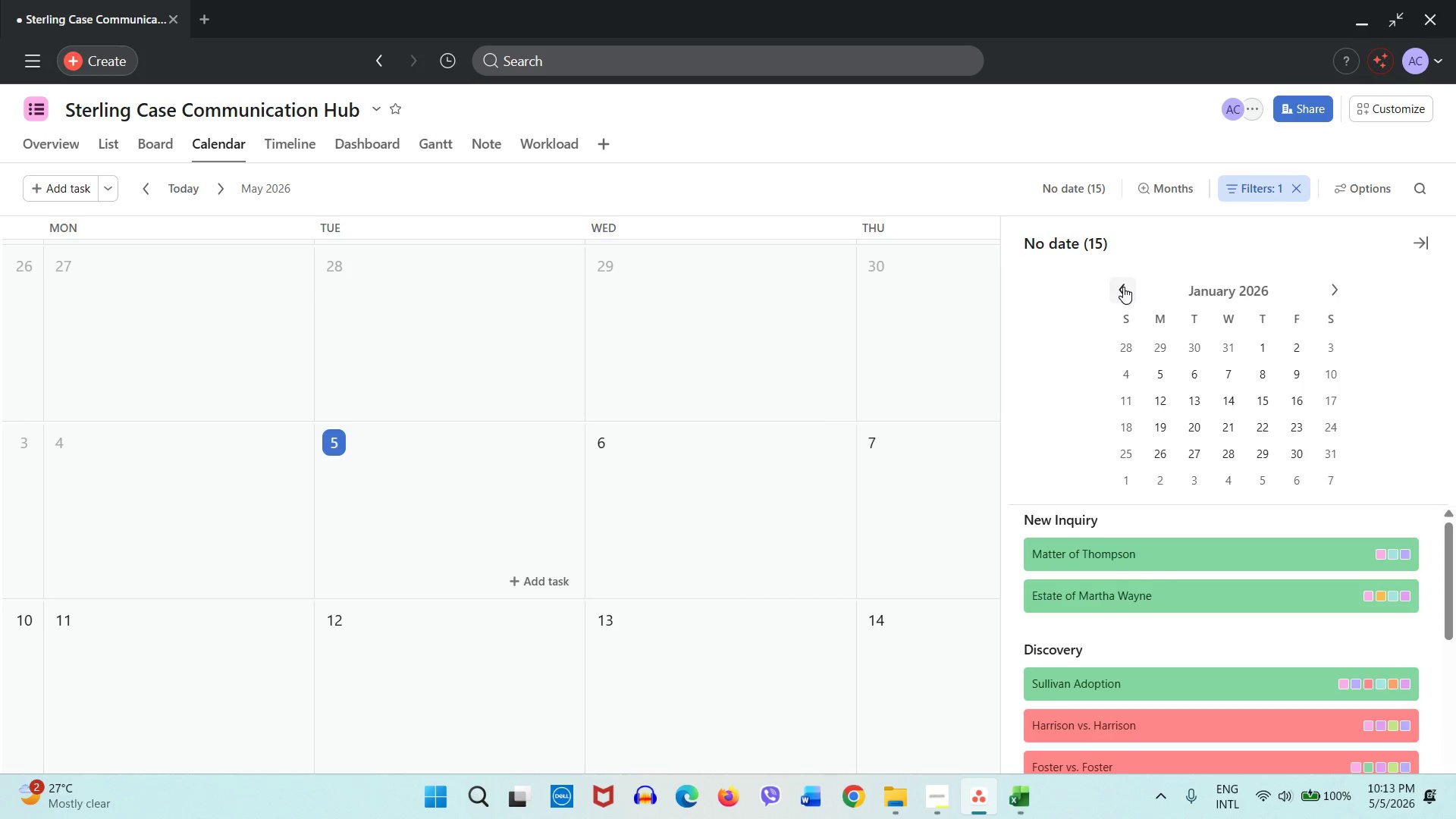 
triple_click([1123, 287])
 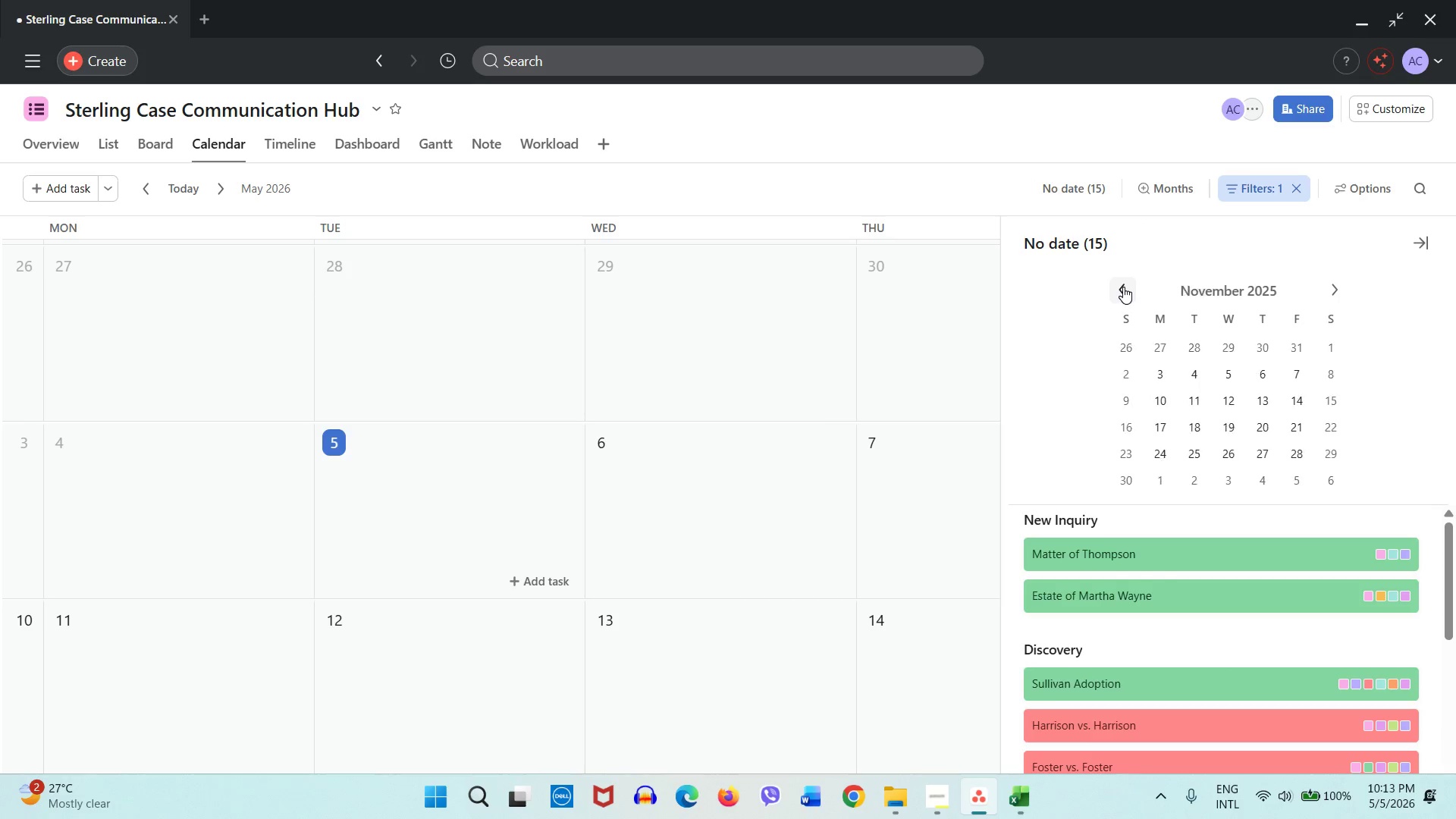 
triple_click([1123, 287])
 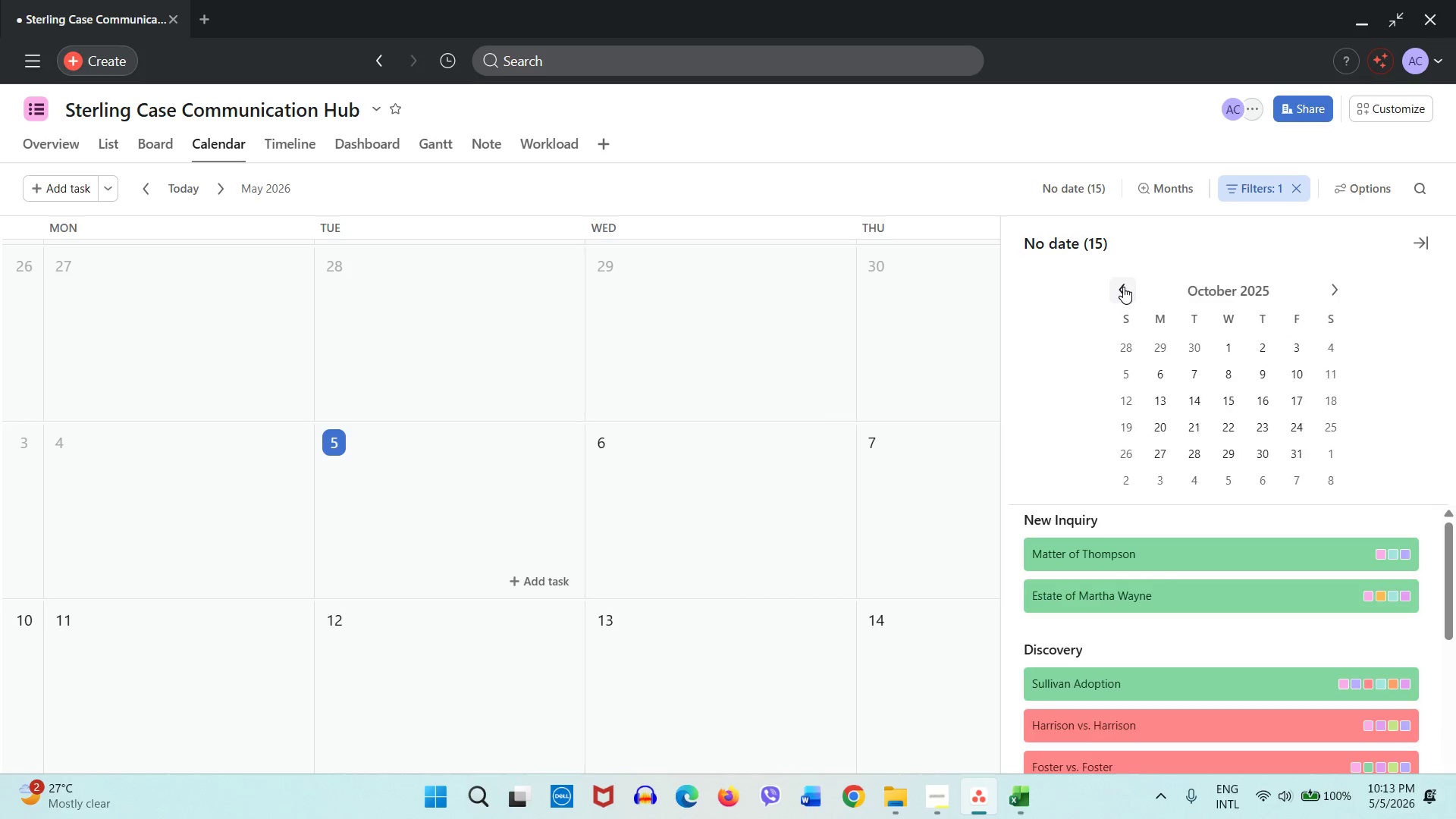 
triple_click([1123, 287])
 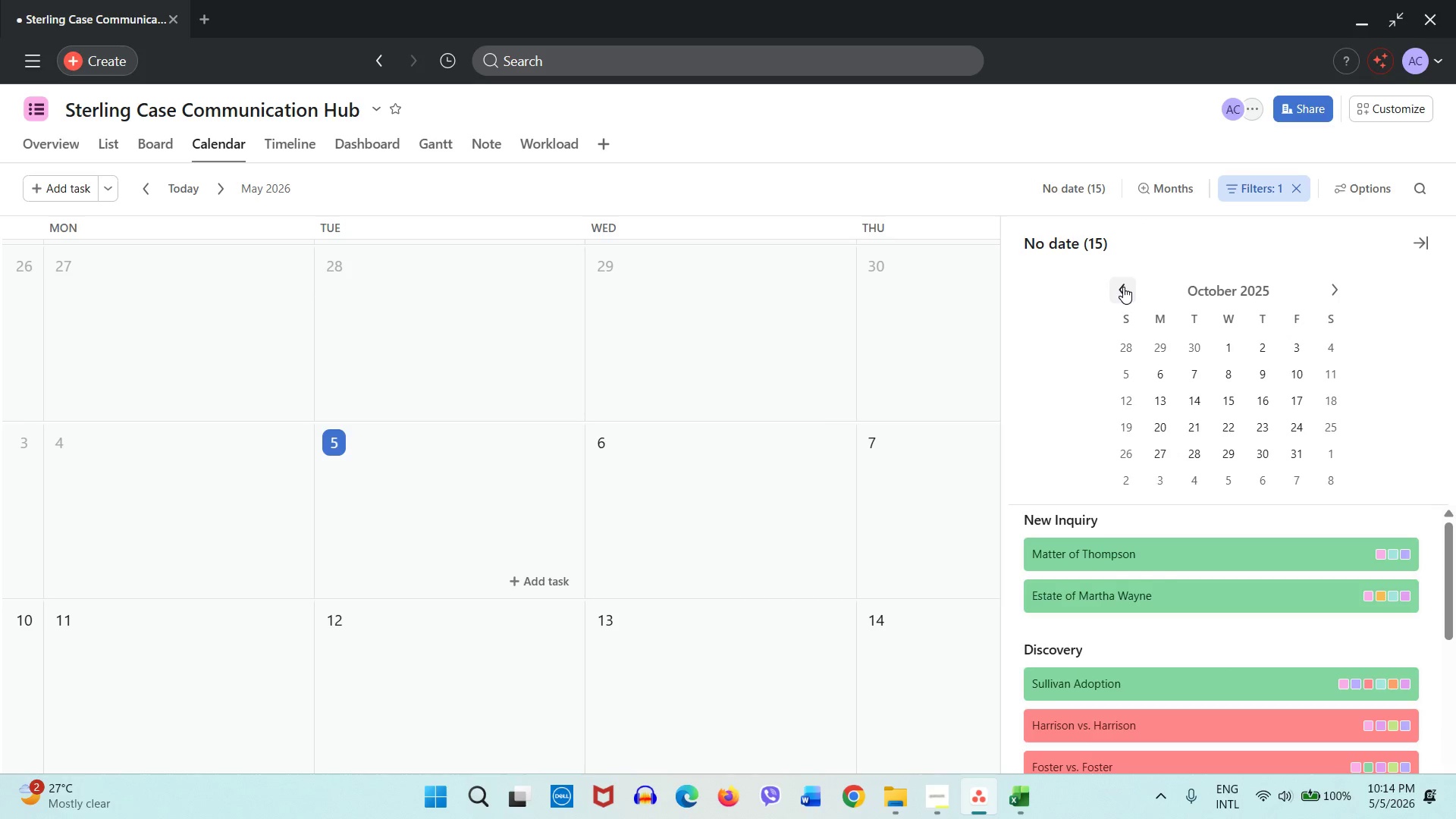 
triple_click([1123, 287])
 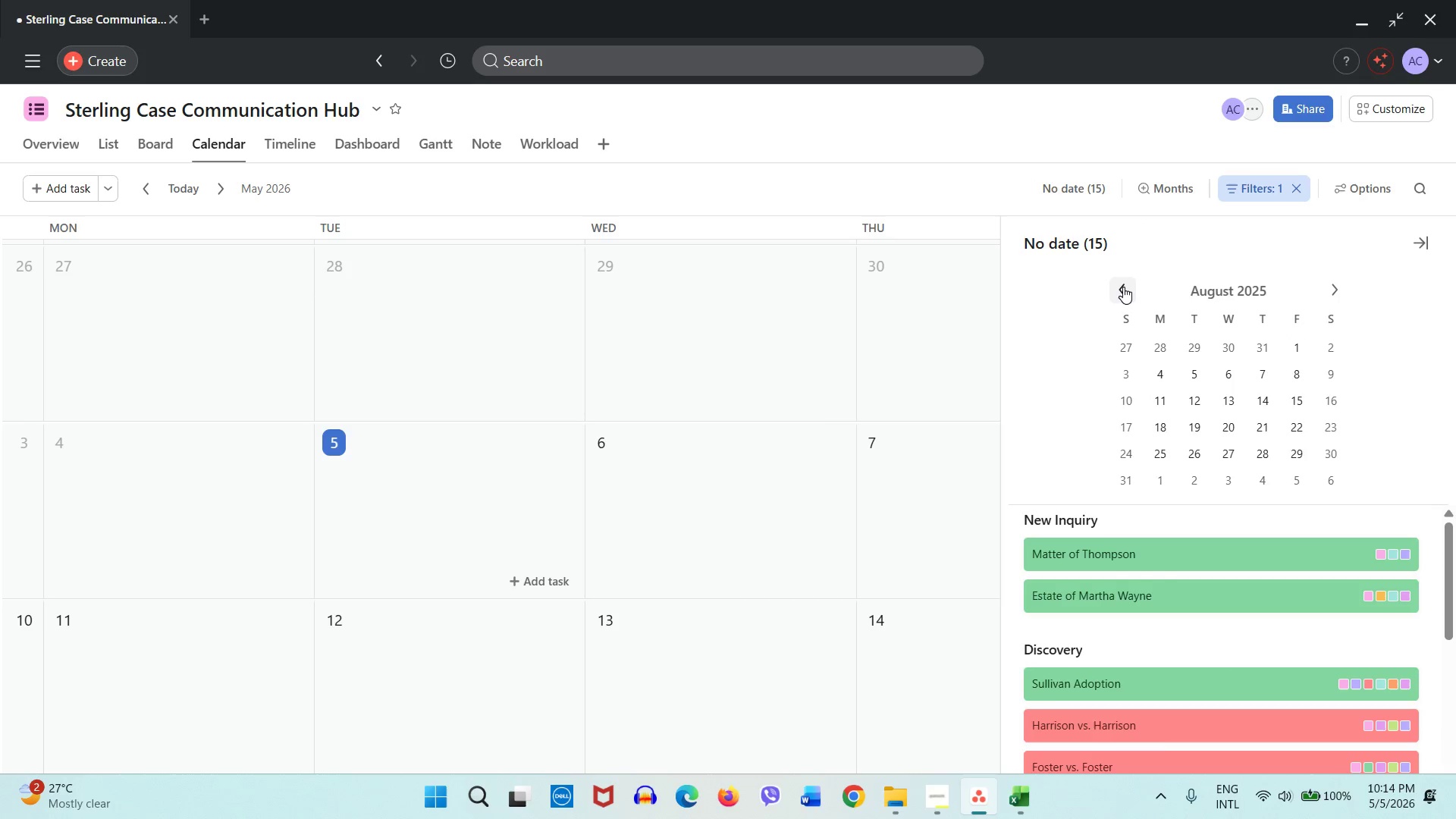 
double_click([1123, 287])
 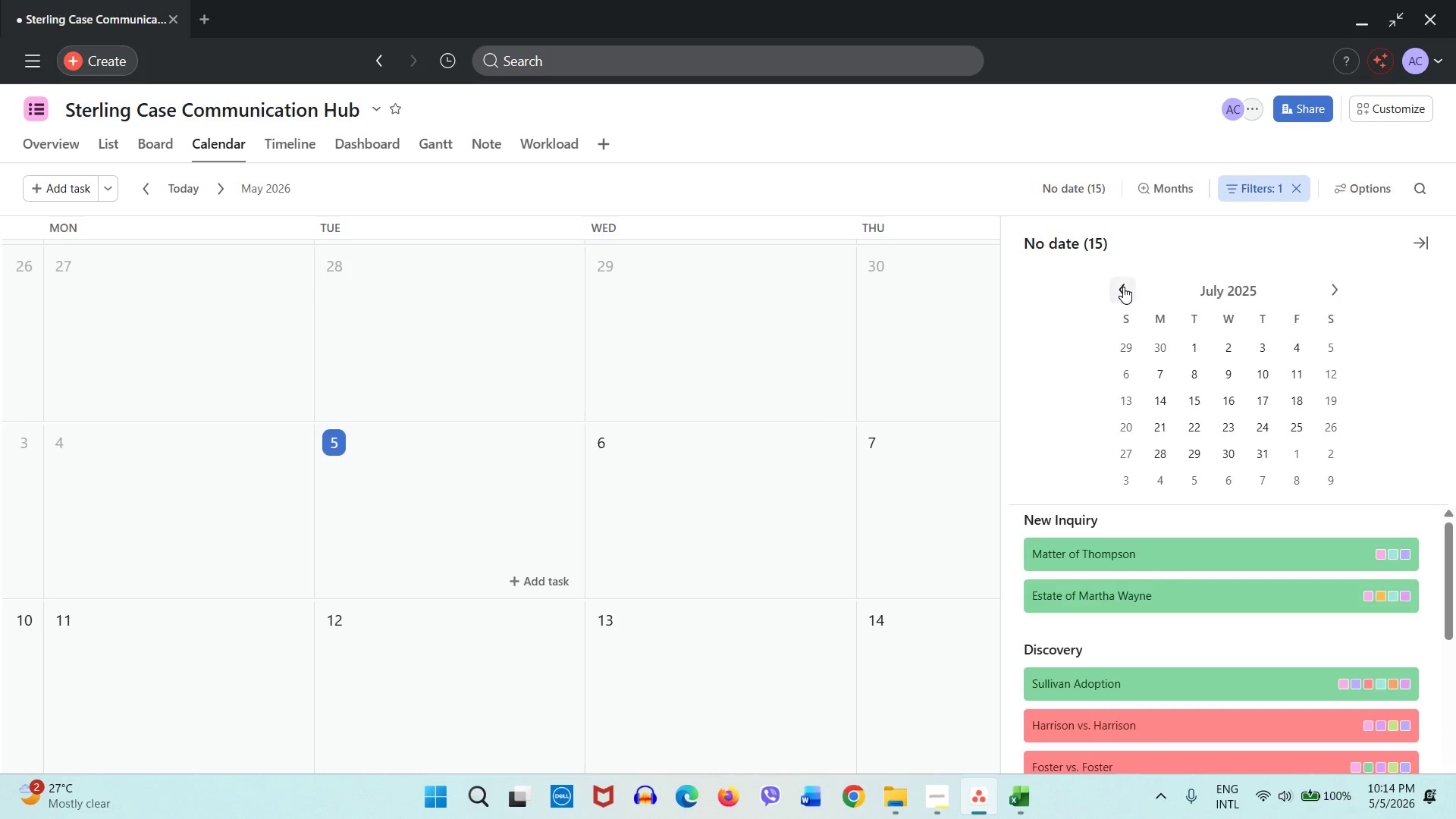 
triple_click([1123, 287])
 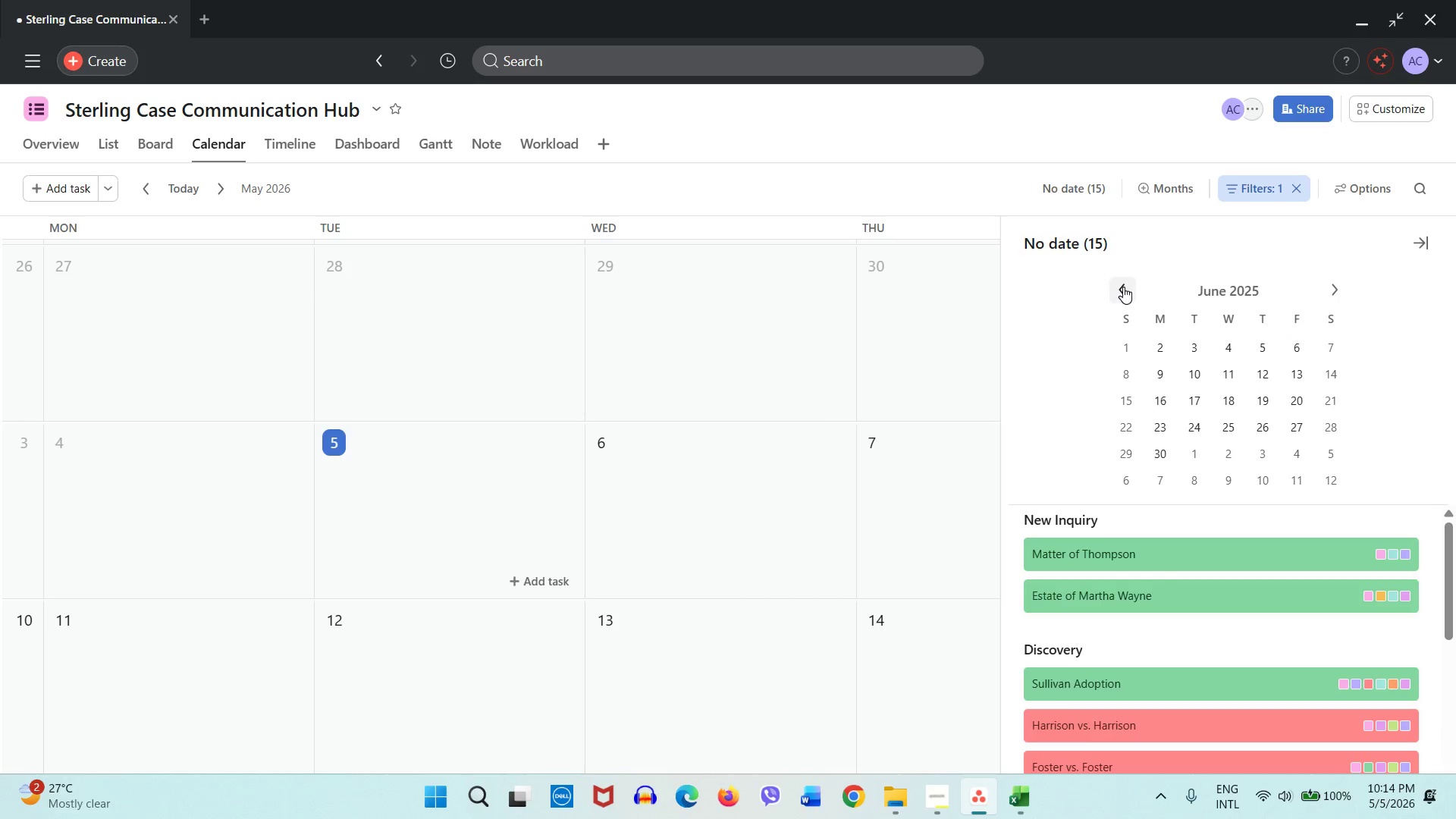 
triple_click([1123, 287])
 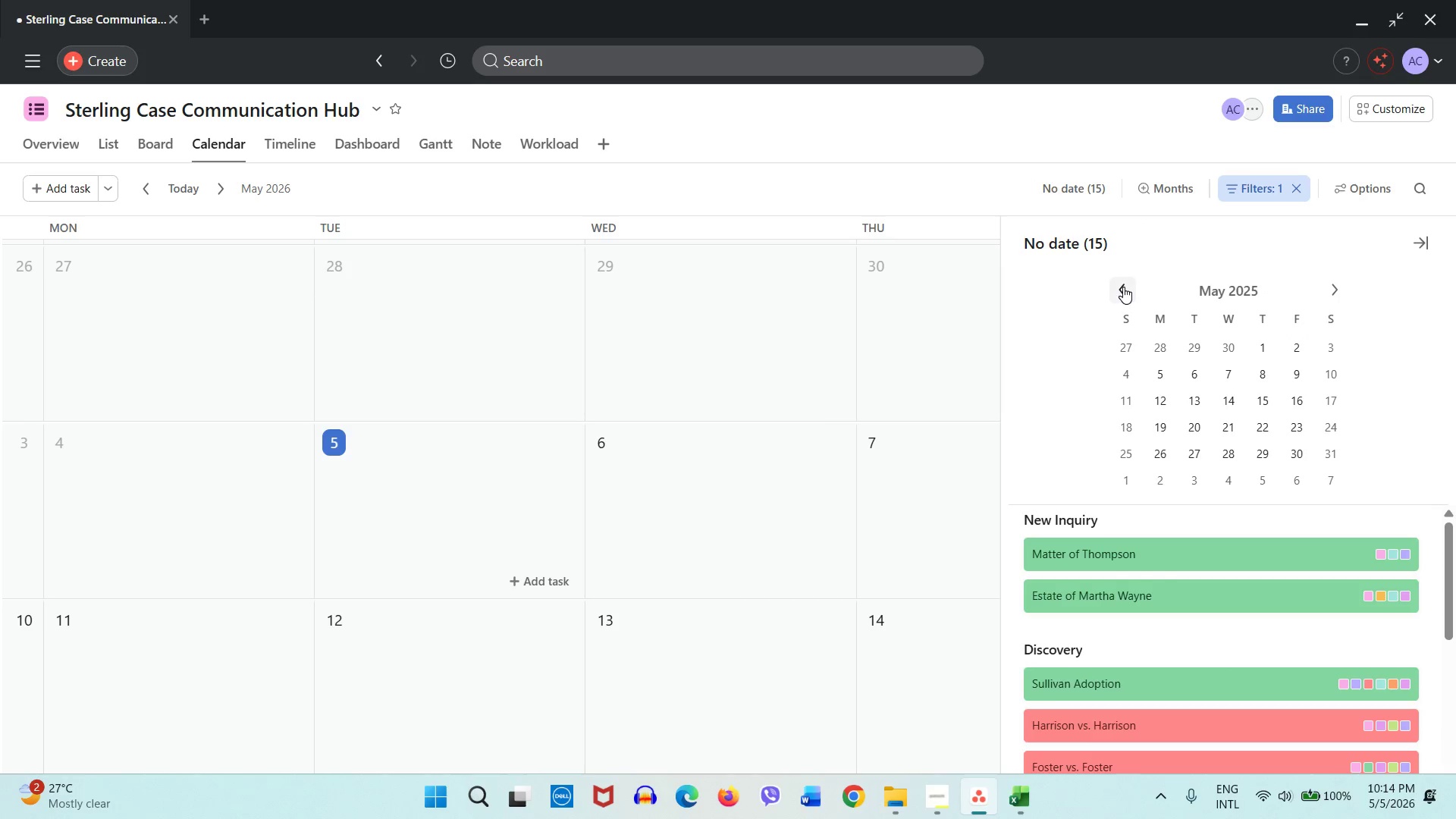 
triple_click([1123, 287])
 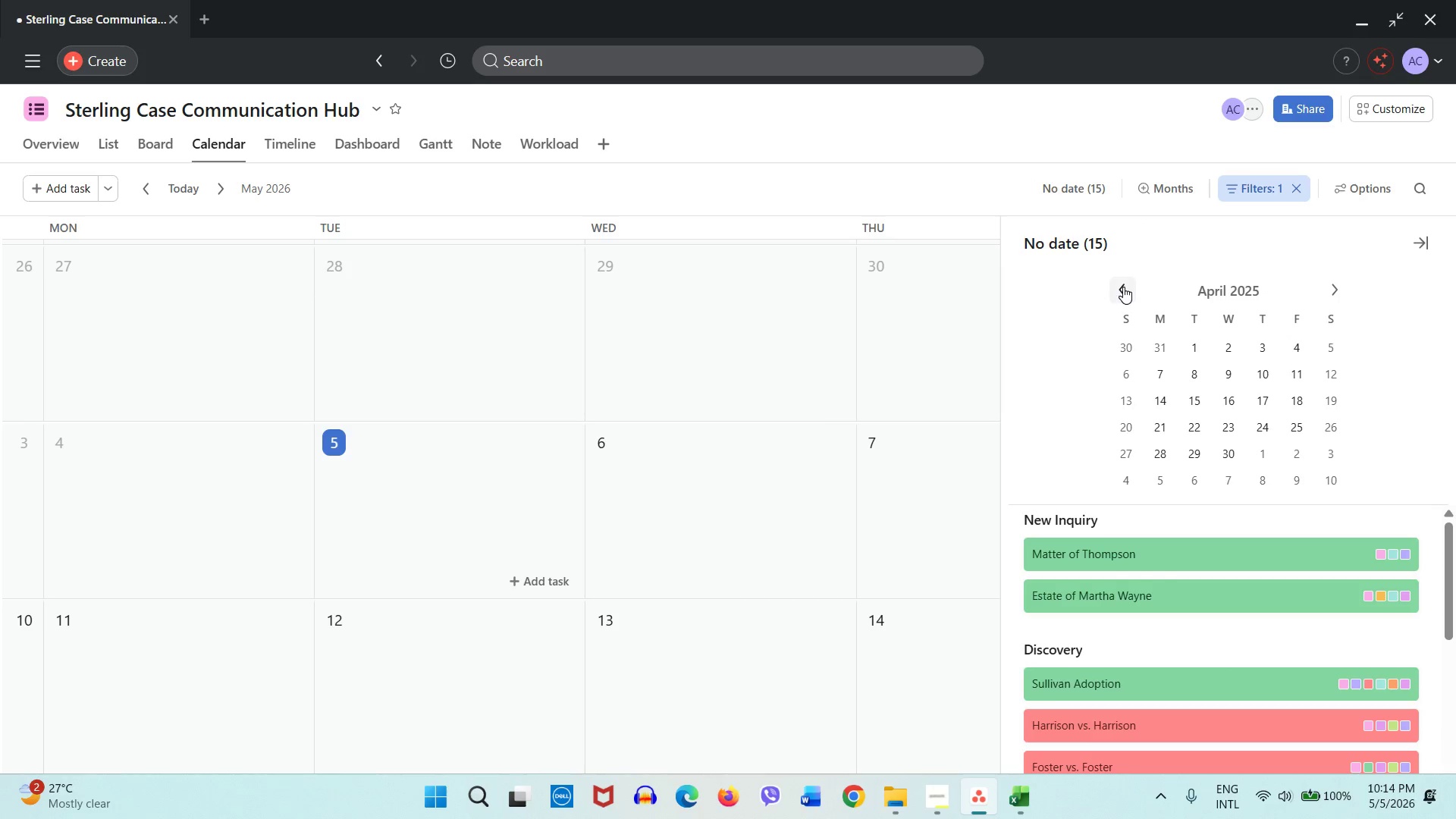 
triple_click([1123, 287])
 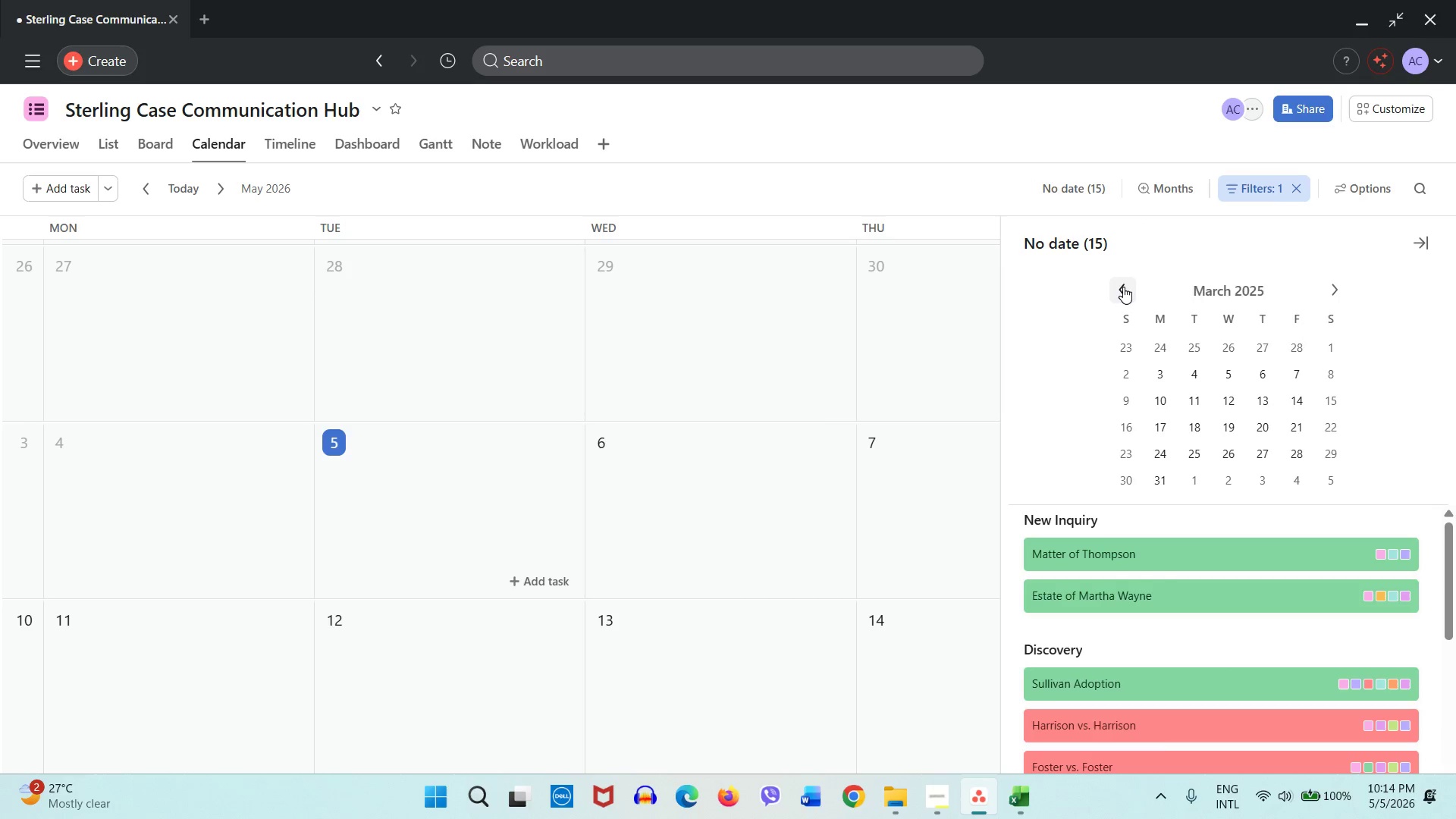 
triple_click([1123, 287])
 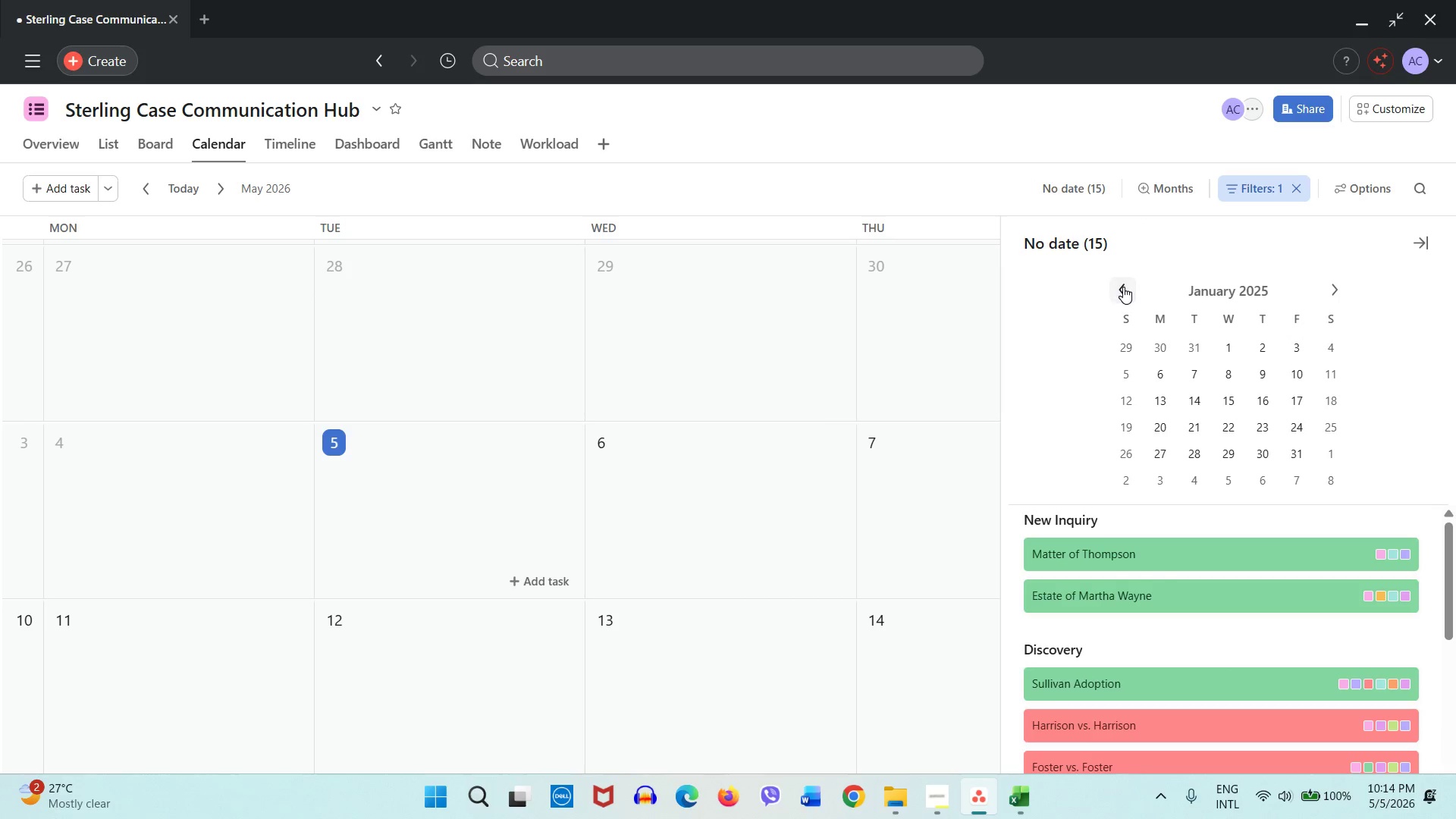 
double_click([1123, 287])
 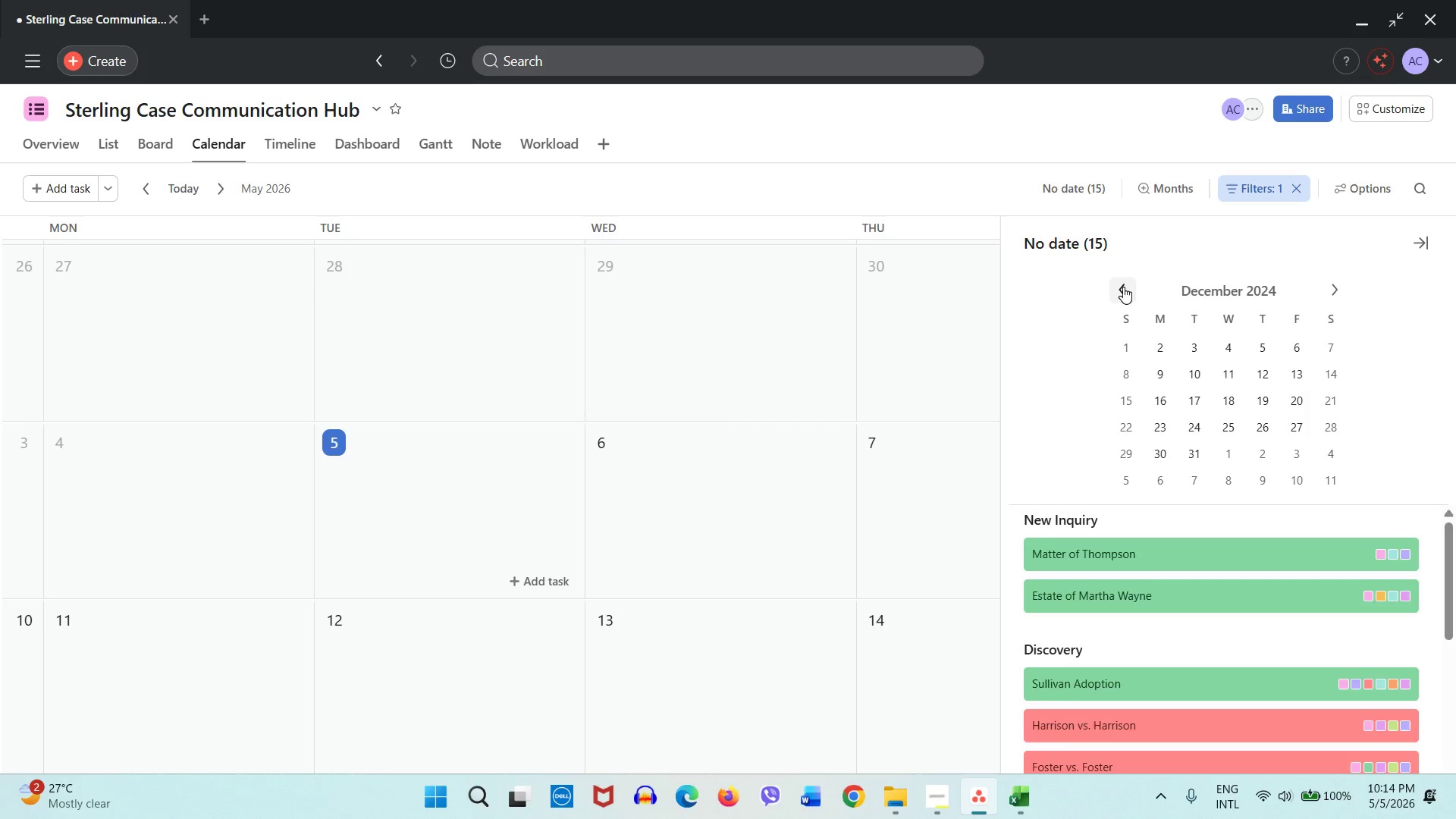 
triple_click([1123, 287])
 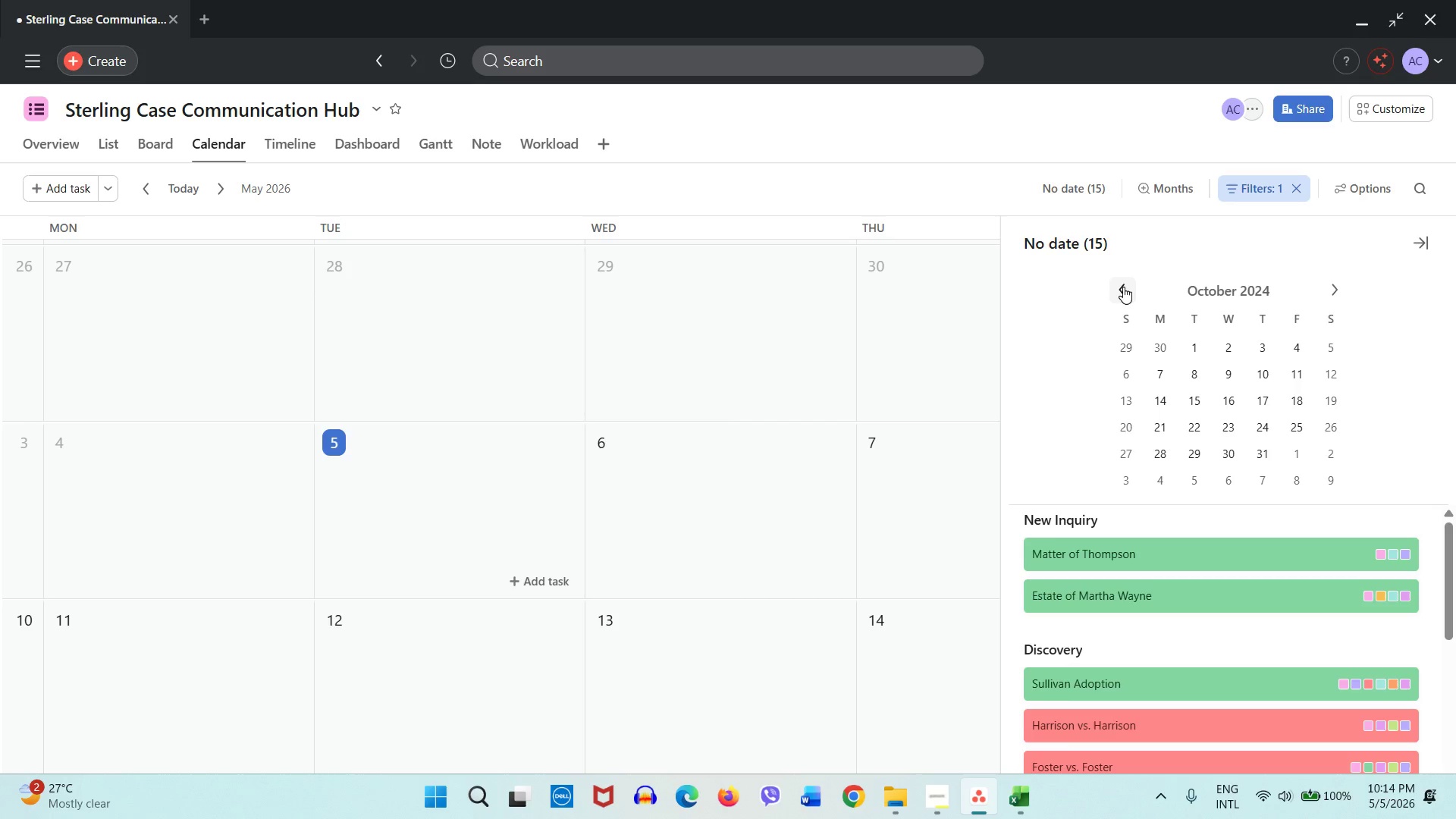 
triple_click([1123, 287])
 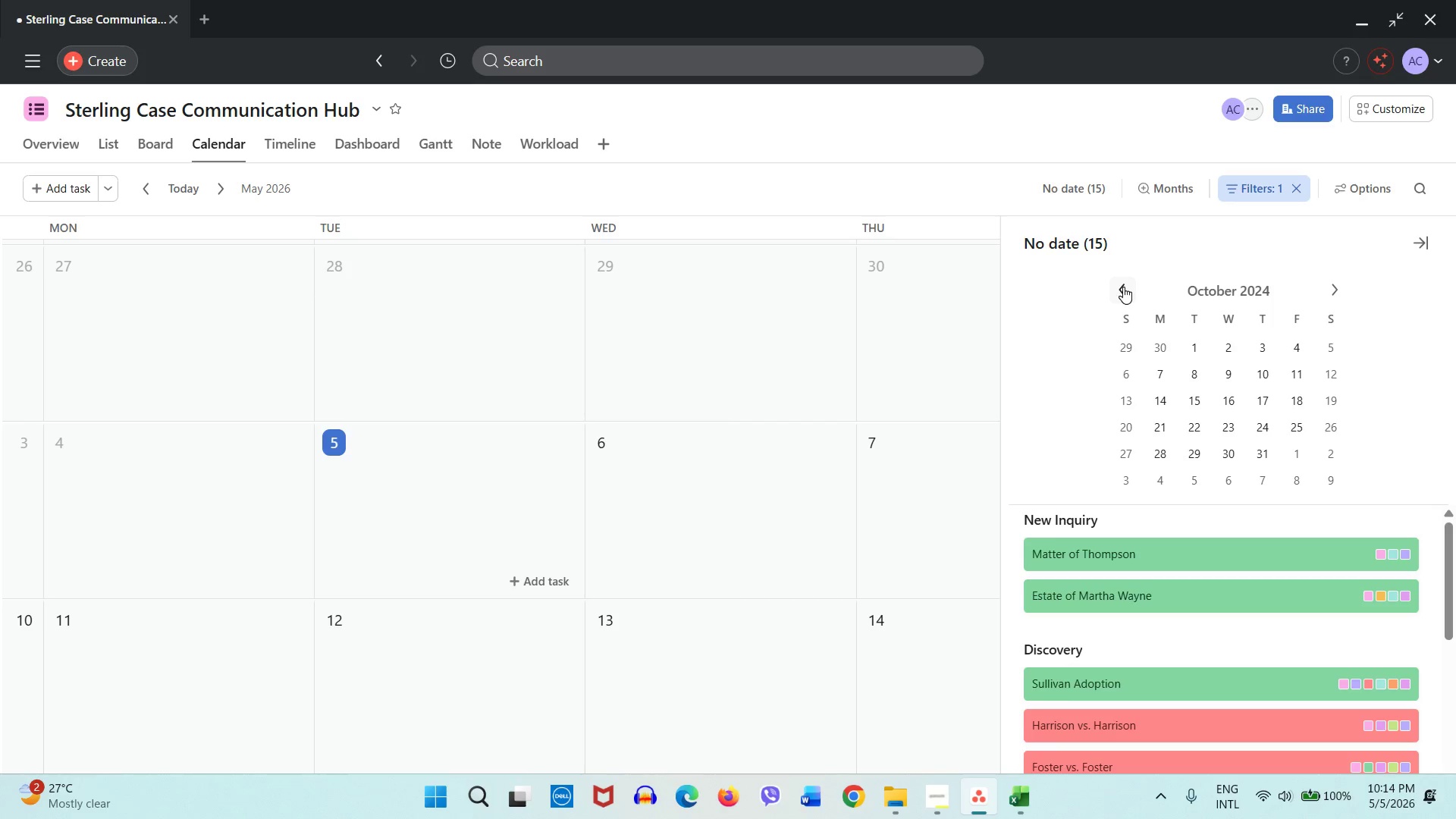 
left_click([1123, 287])
 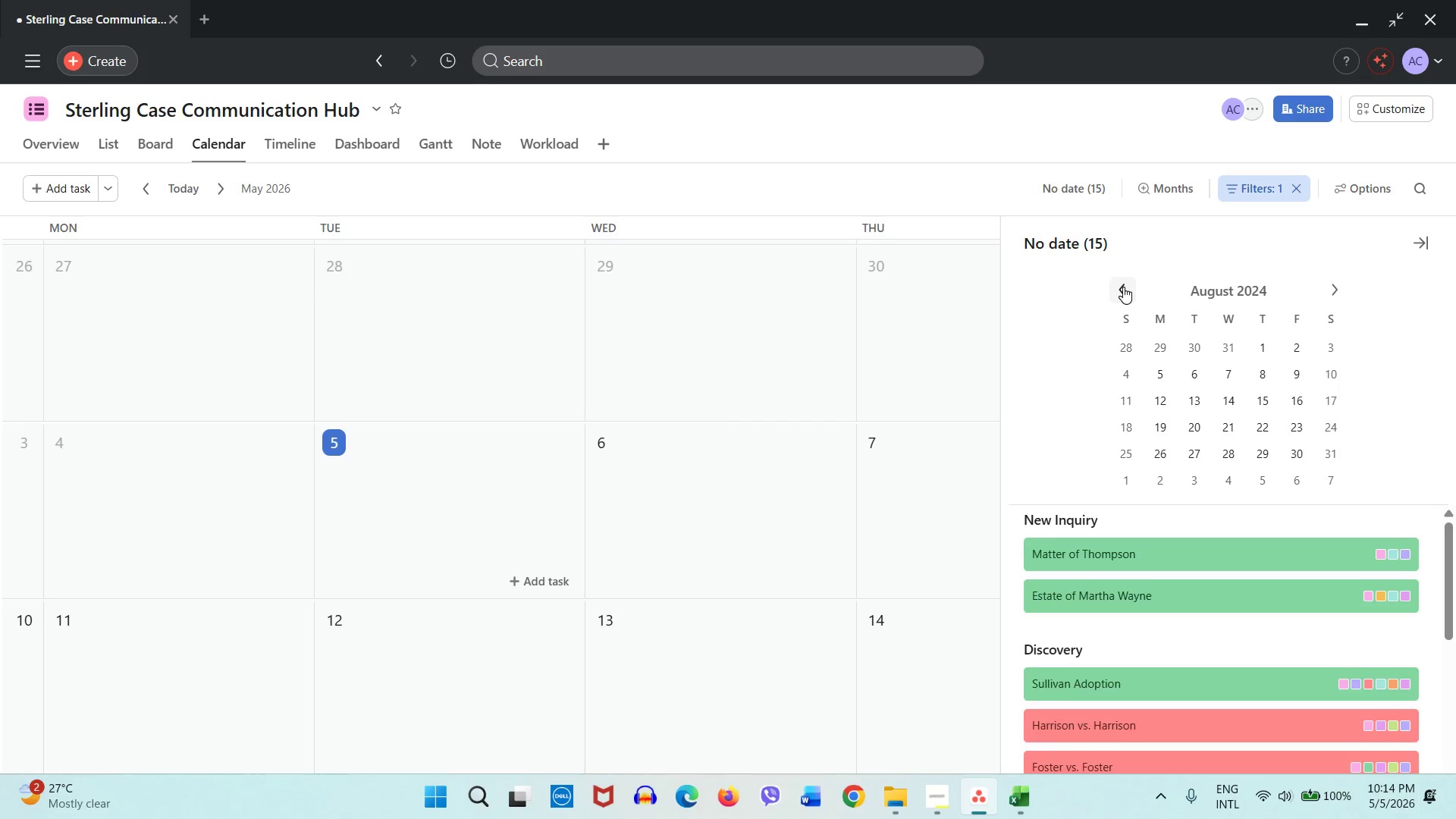 
double_click([1123, 287])
 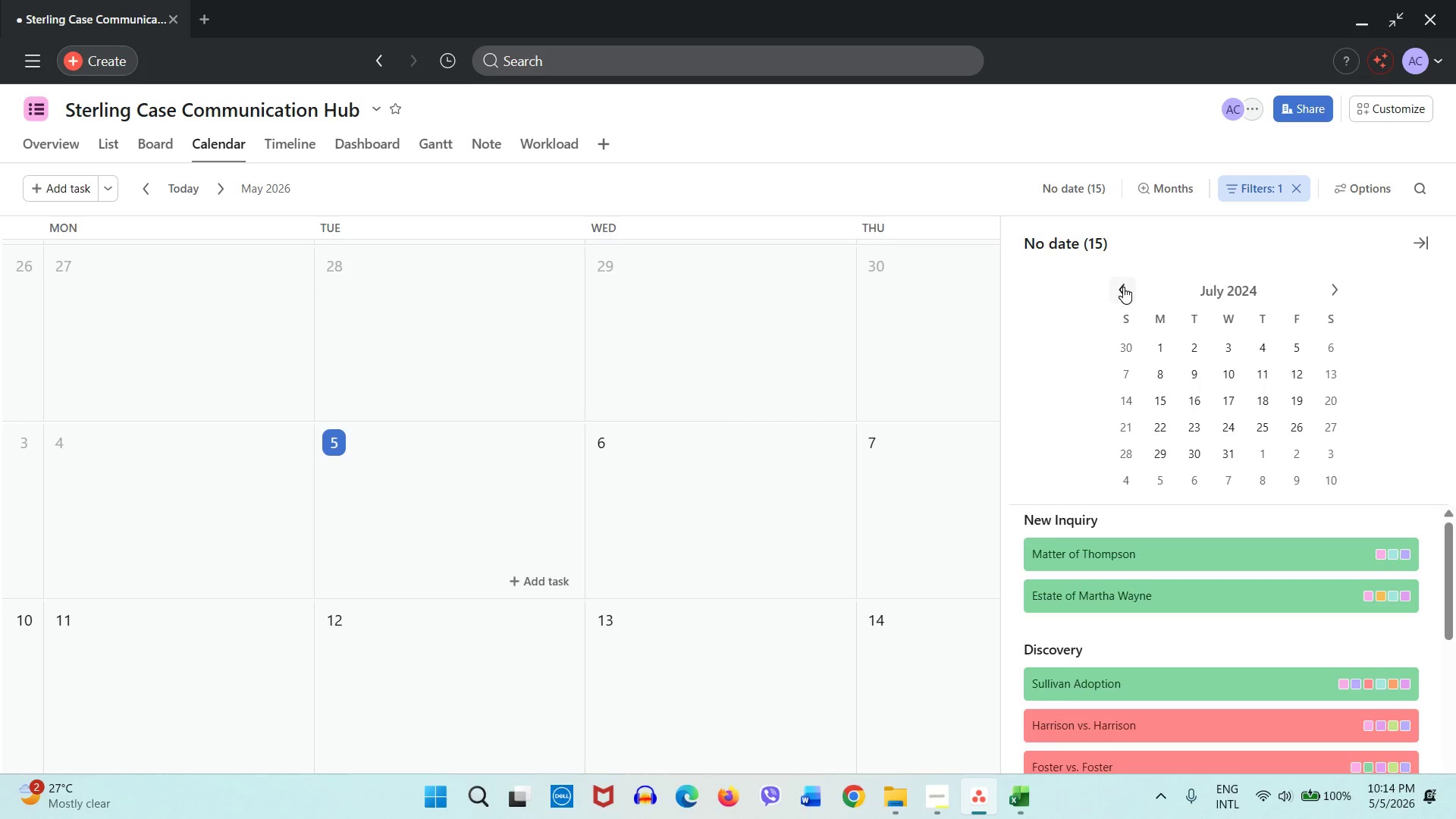 
triple_click([1123, 287])
 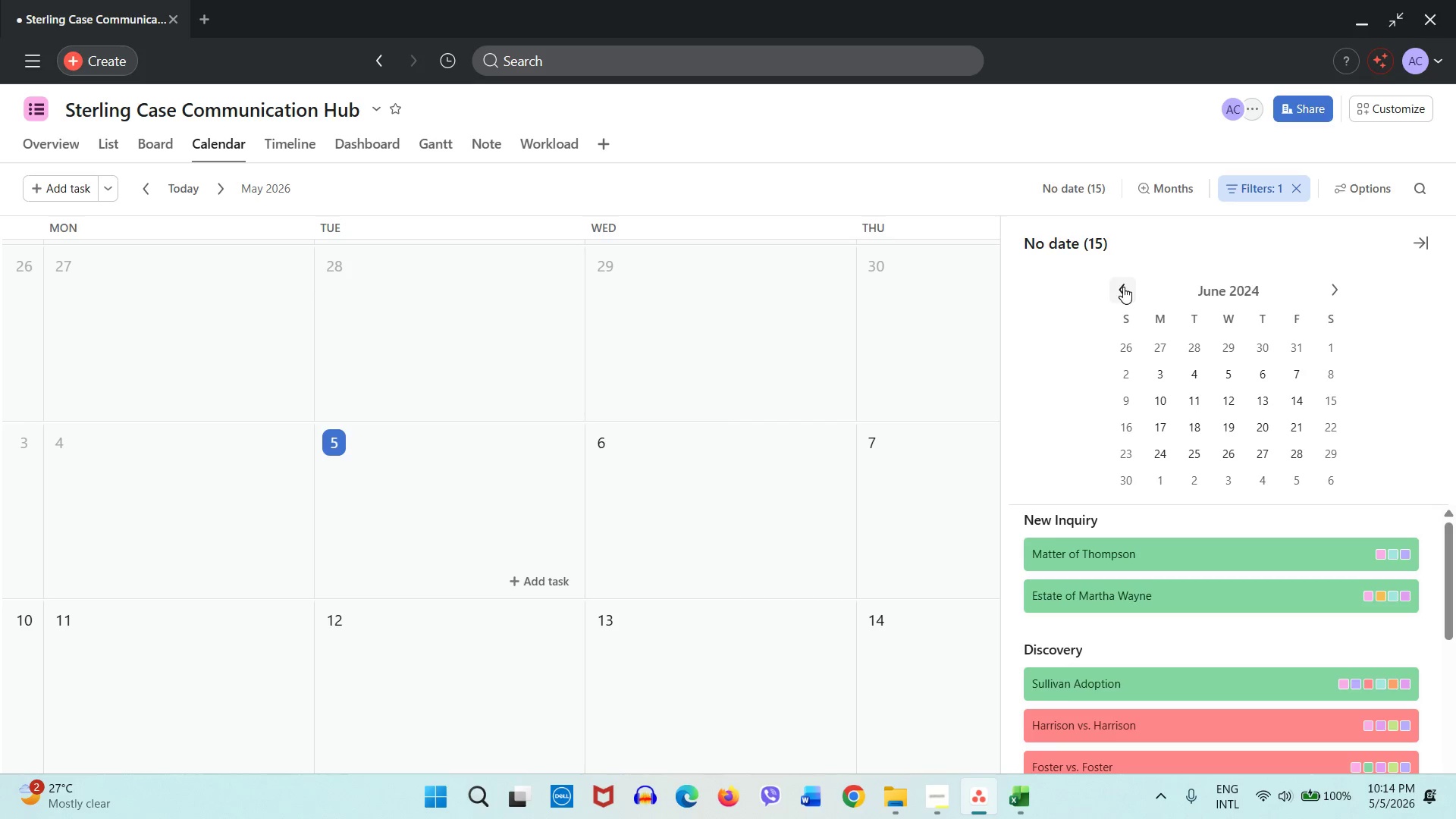 
triple_click([1123, 287])
 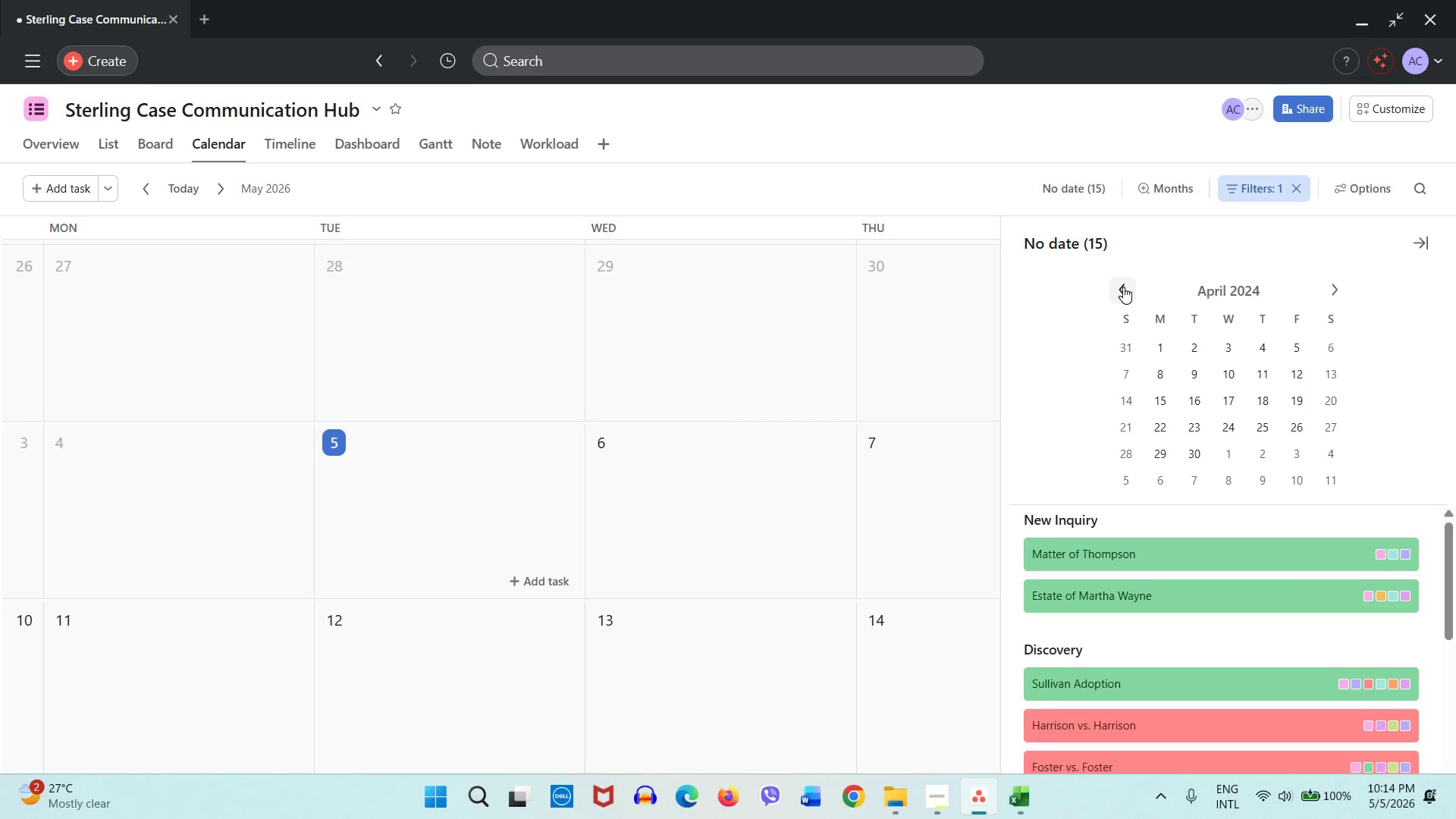 
triple_click([1123, 287])
 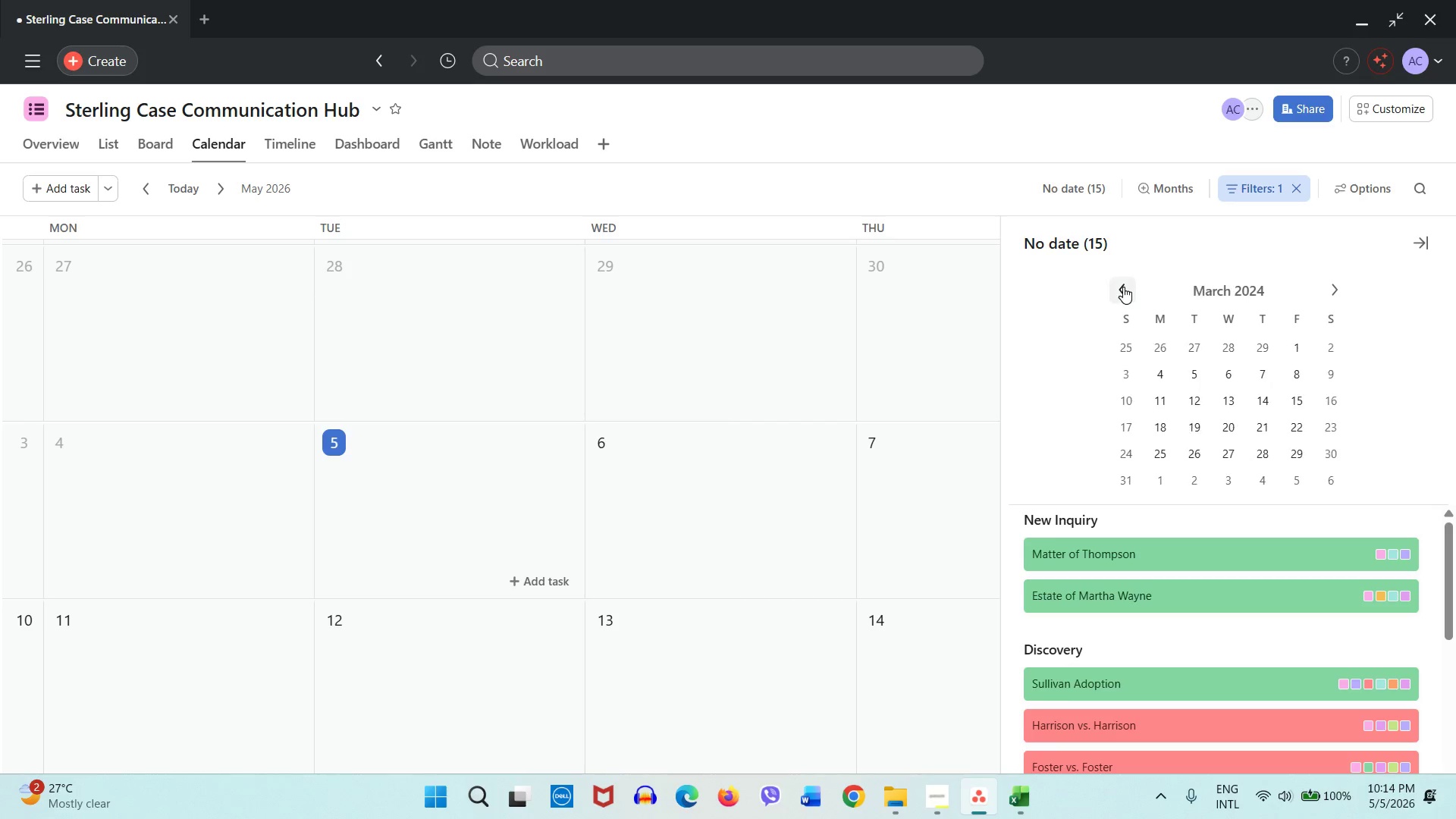 
triple_click([1123, 287])
 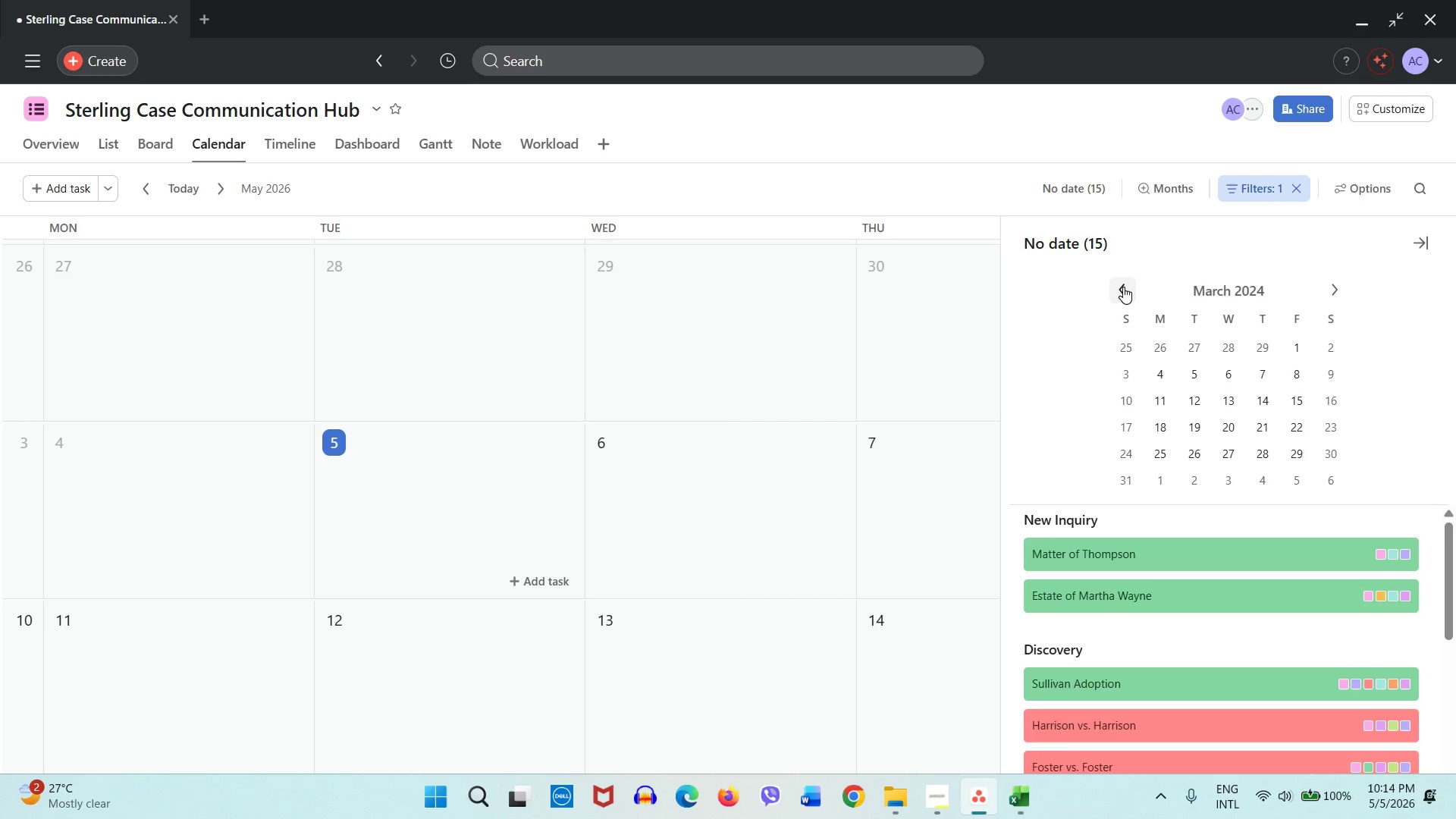 
triple_click([1123, 287])
 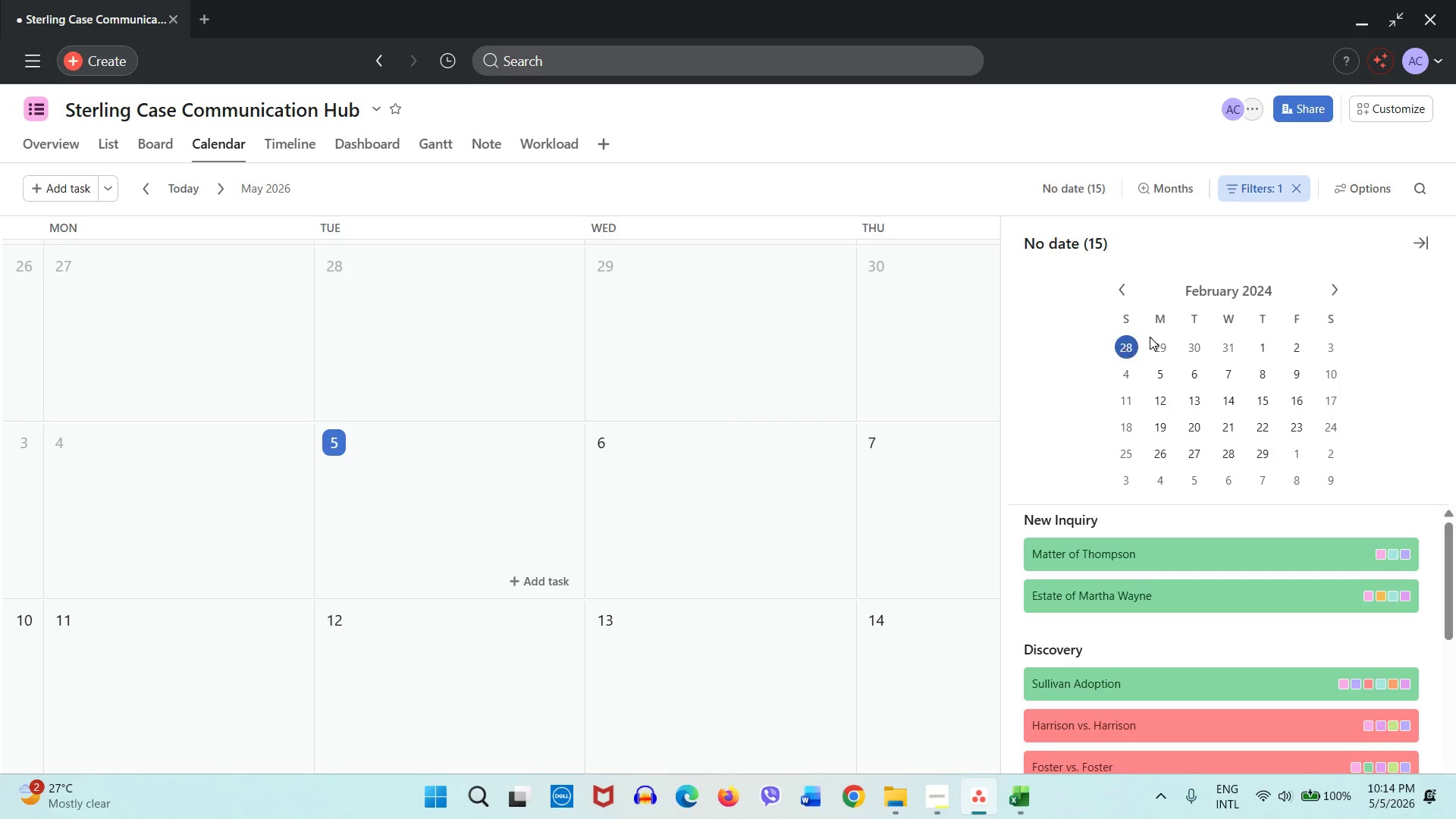 
left_click([1203, 295])
 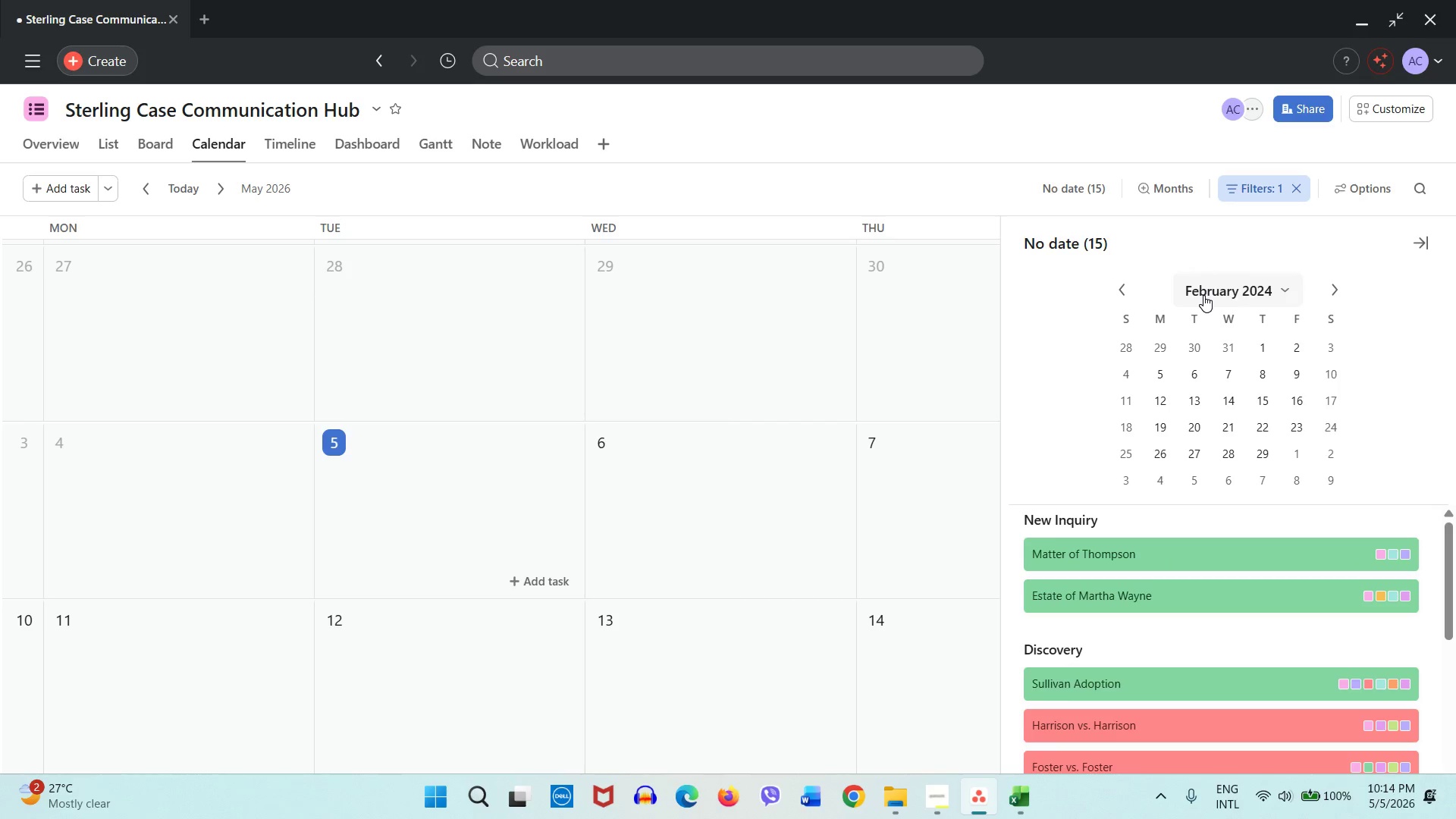 
double_click([1203, 295])
 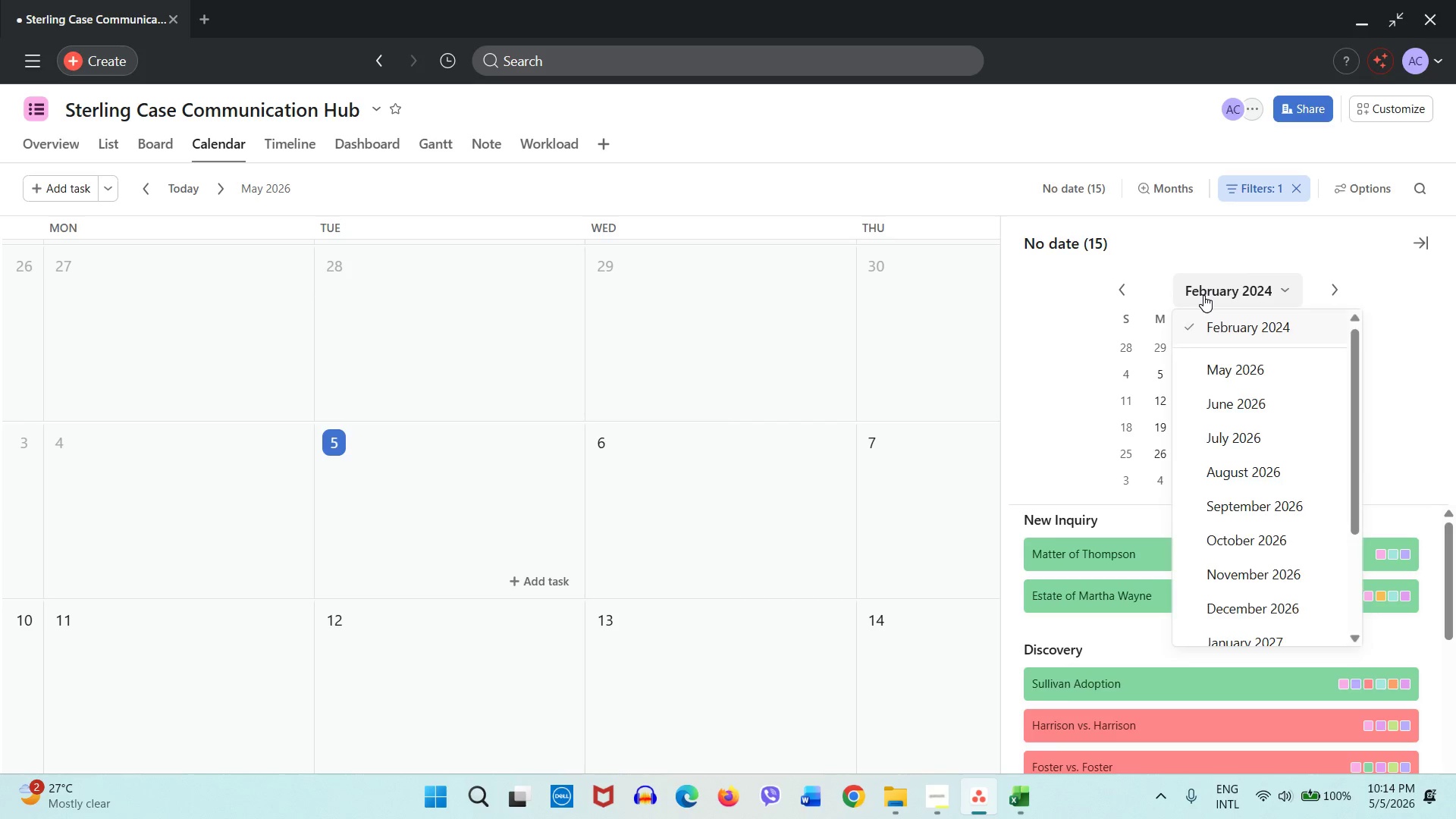 
left_click([1203, 295])
 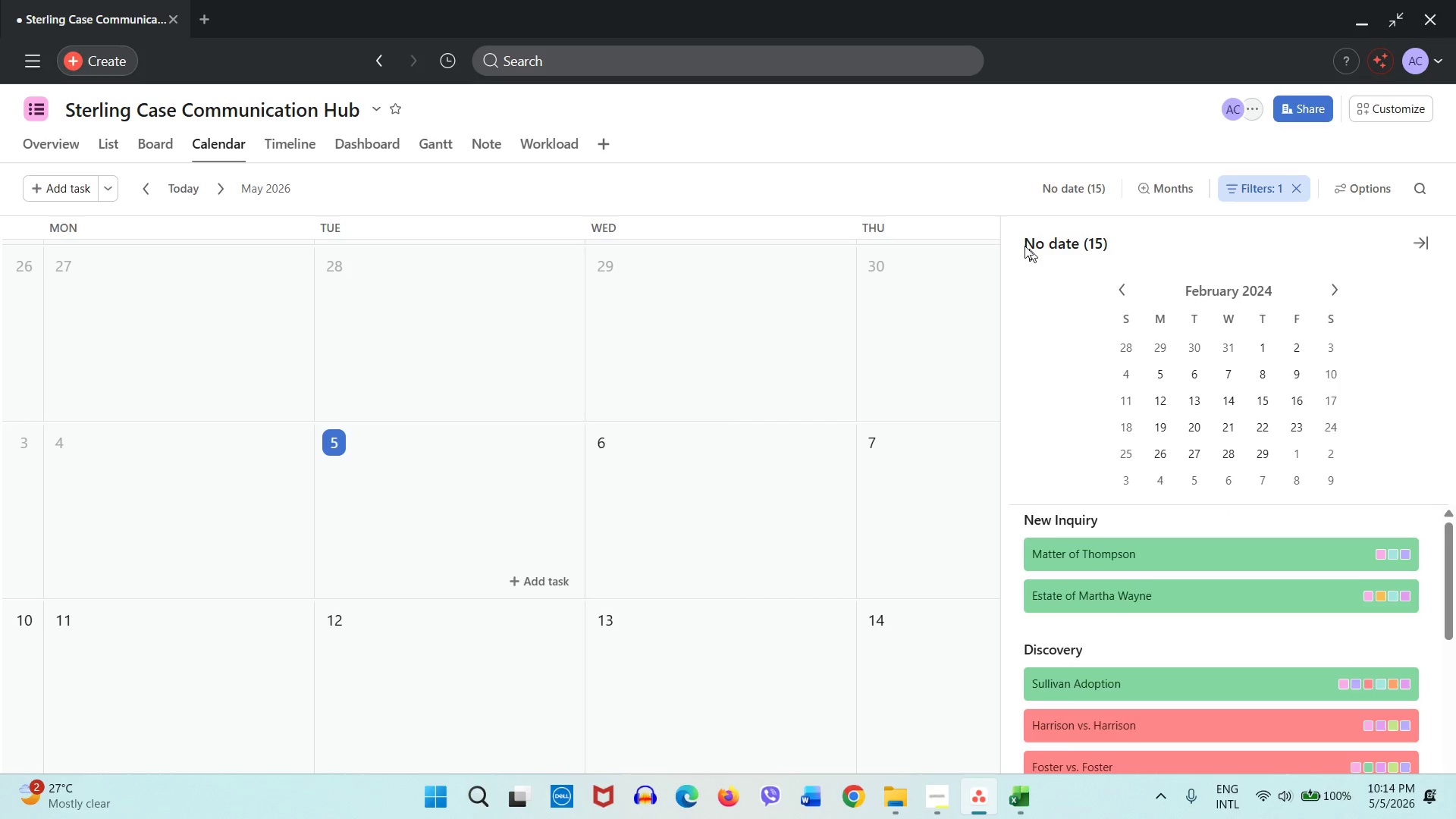 
left_click([974, 196])
 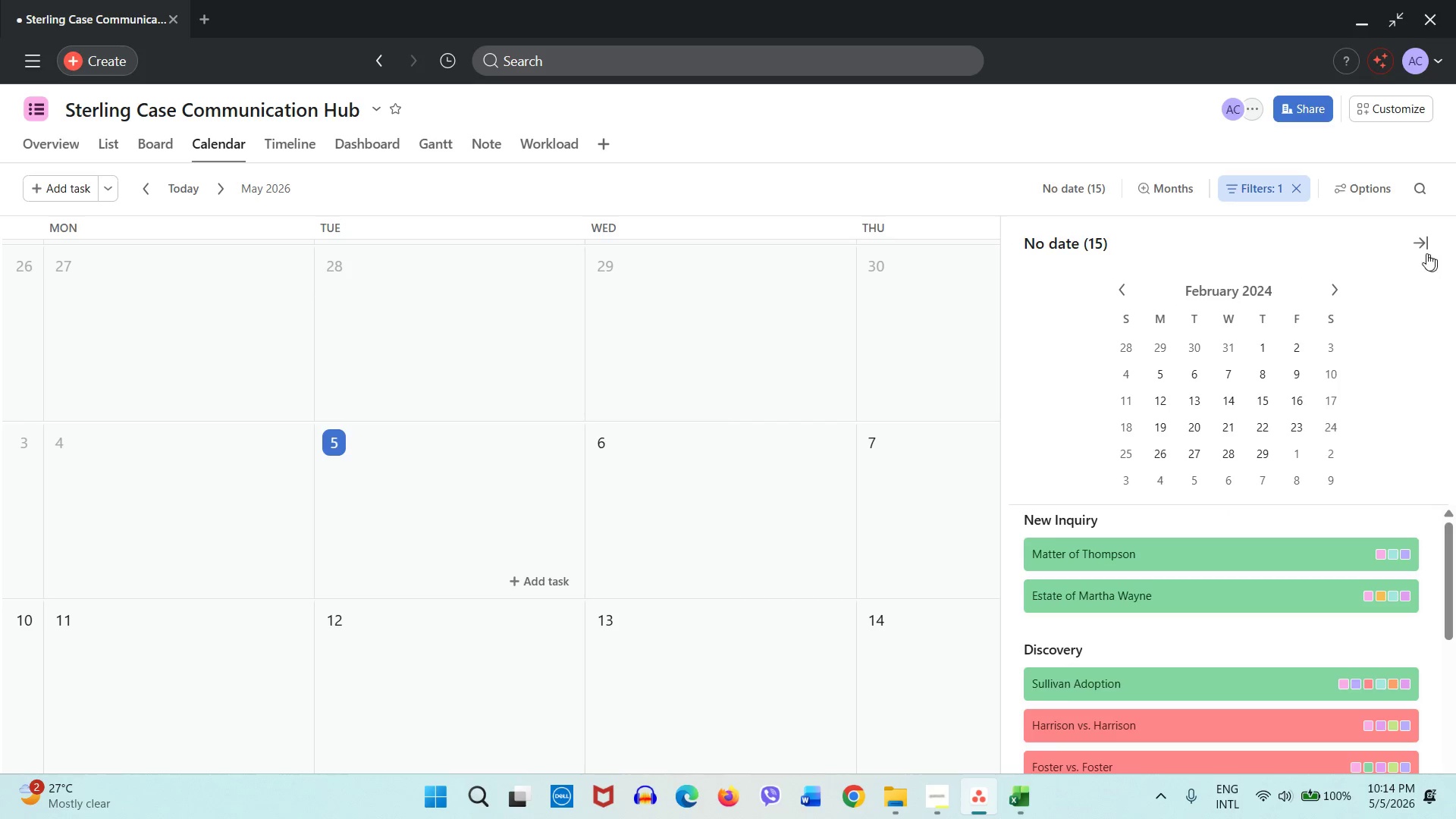 
left_click([1425, 253])
 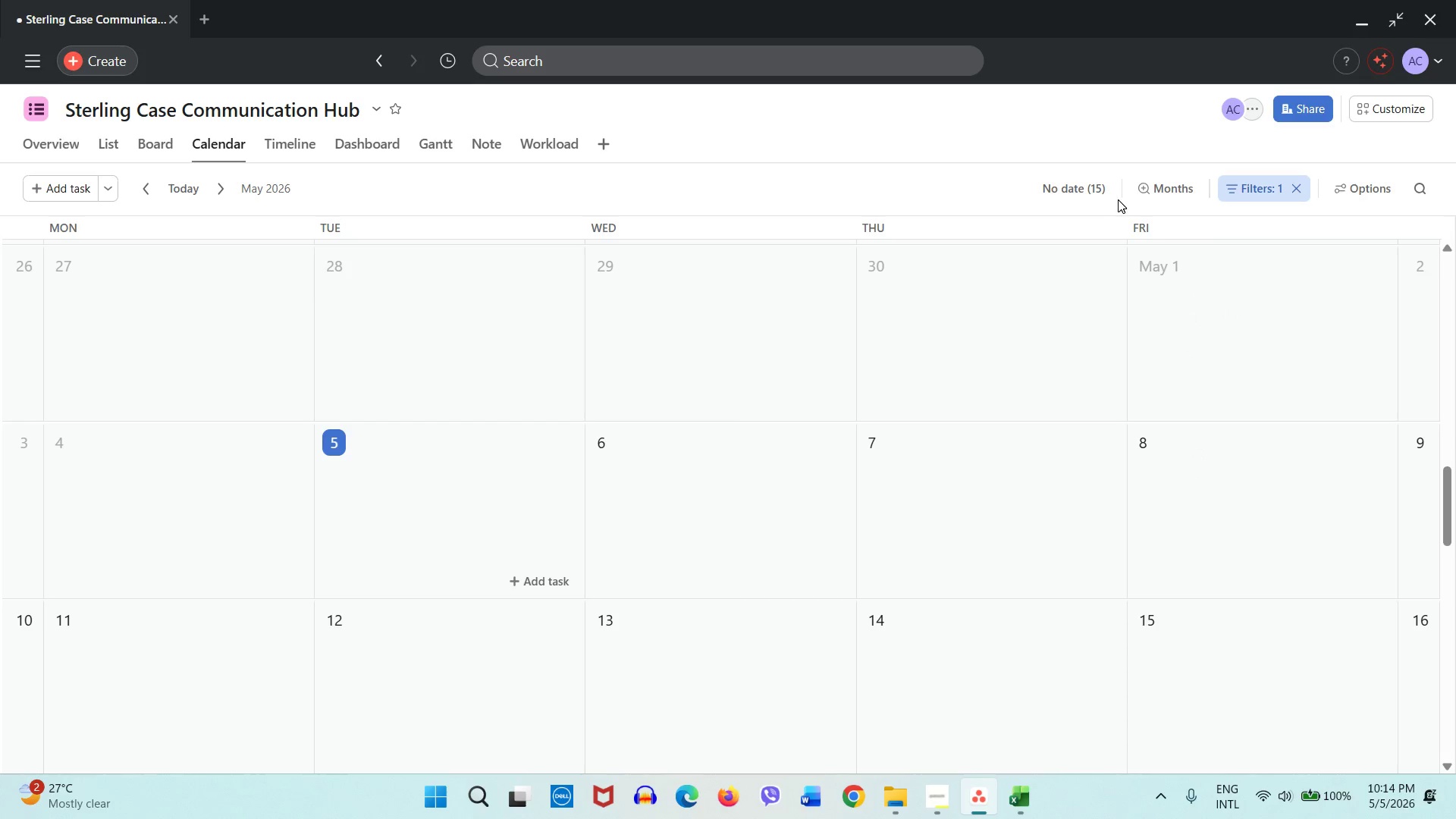 
left_click([1107, 197])
 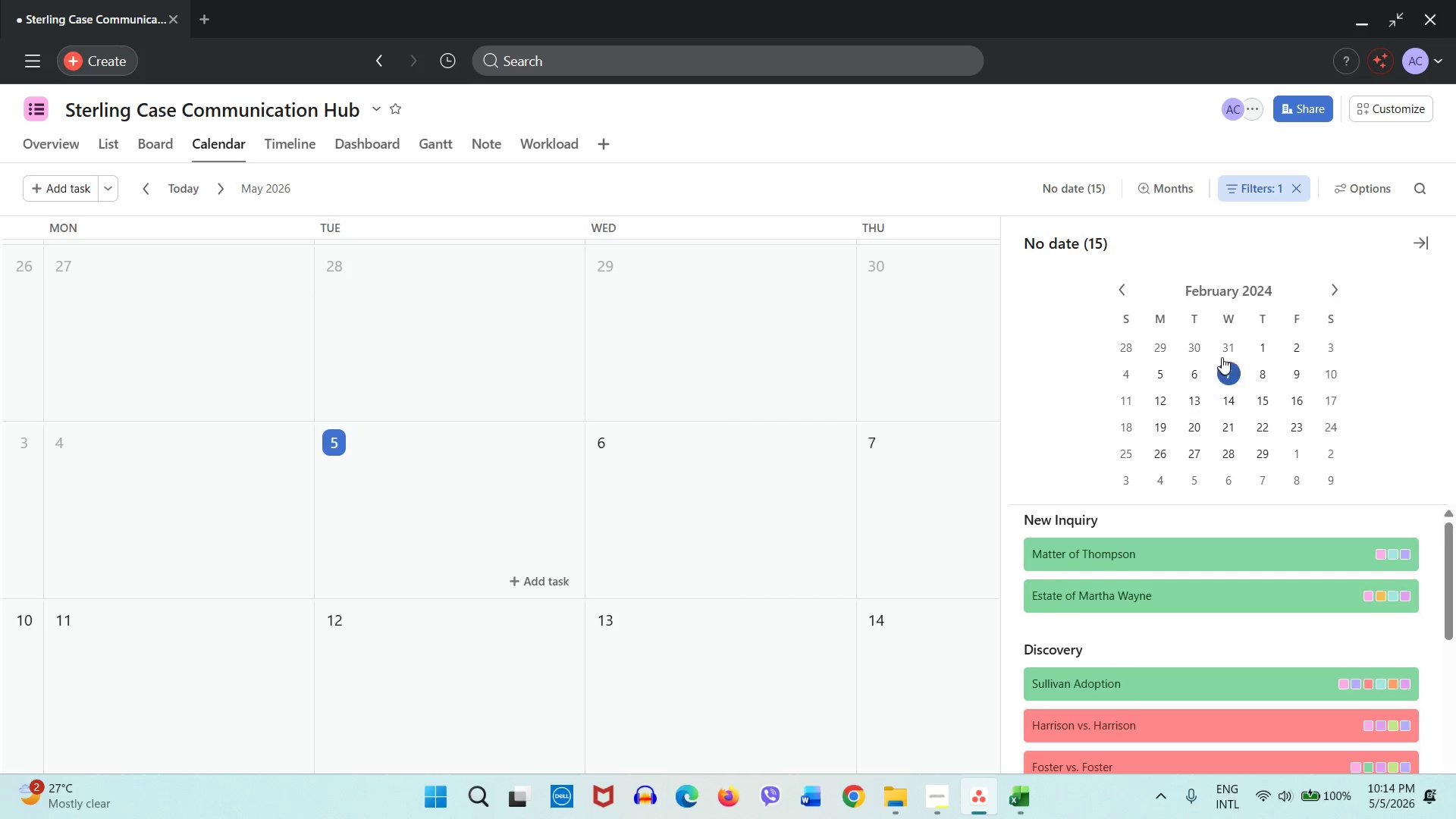 
scroll: coordinate [1250, 555], scroll_direction: up, amount: 1.0
 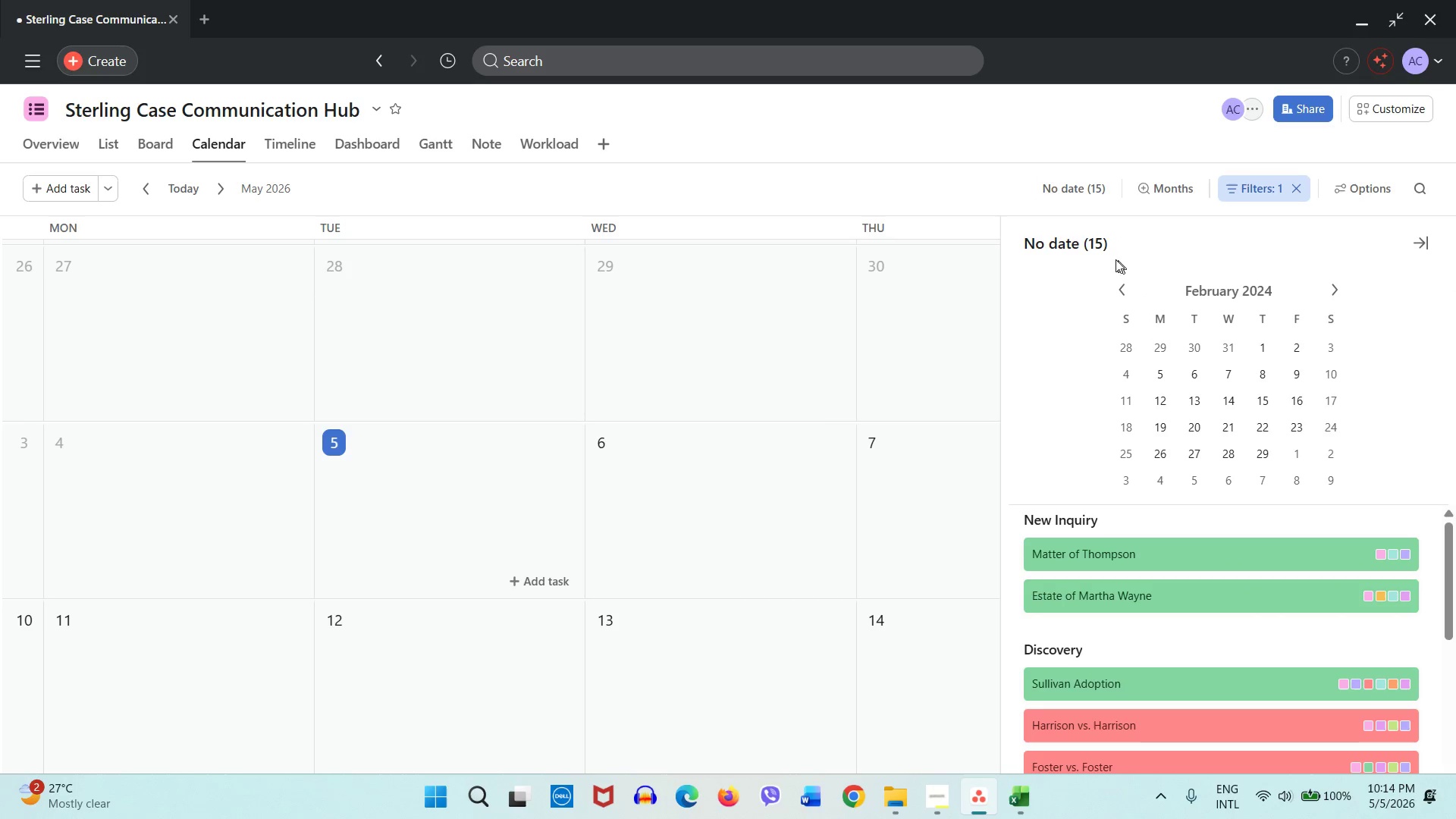 
left_click([1098, 249])
 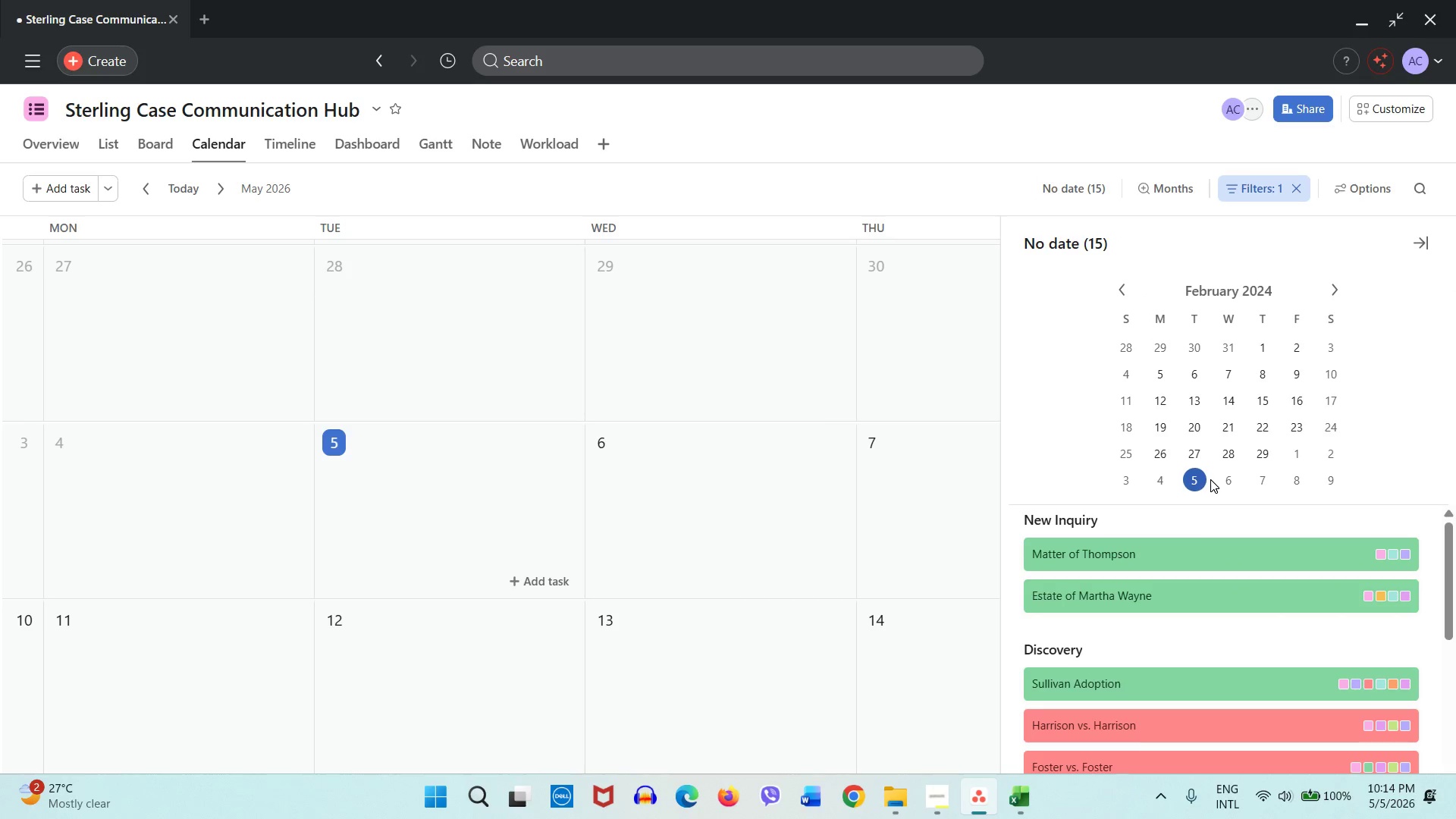 
left_click([991, 204])
 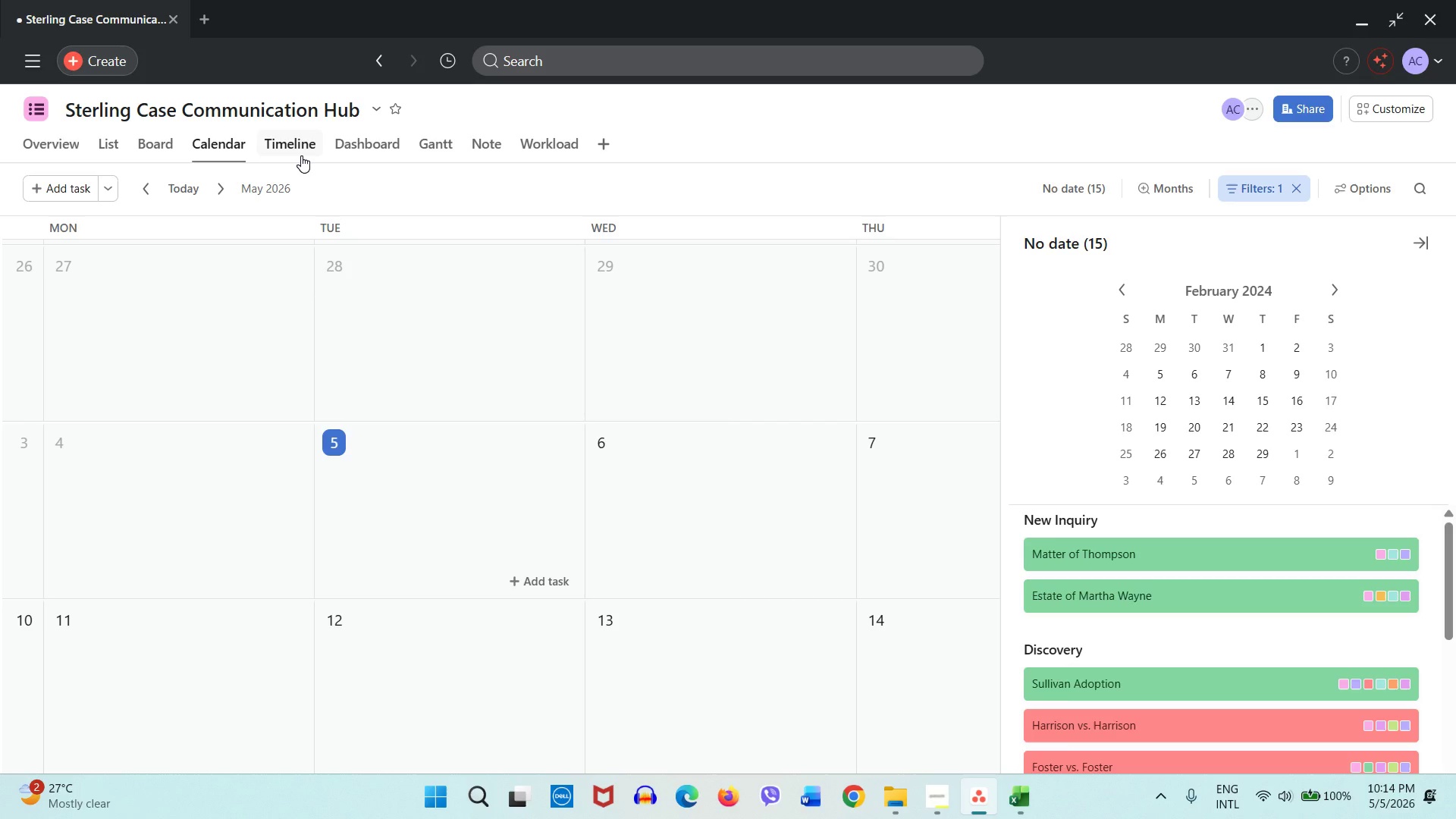 
left_click([301, 155])
 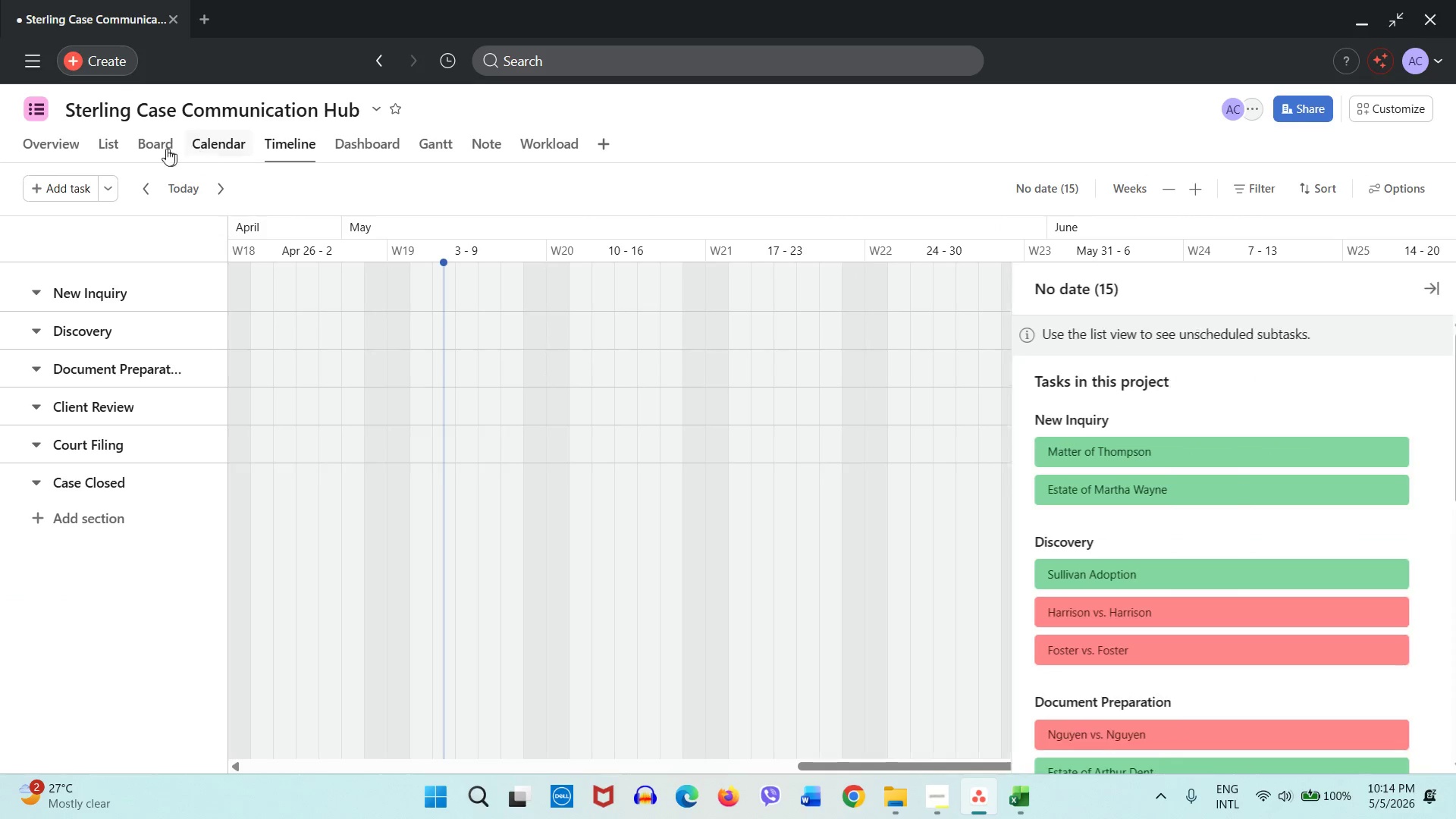 
left_click([166, 149])
 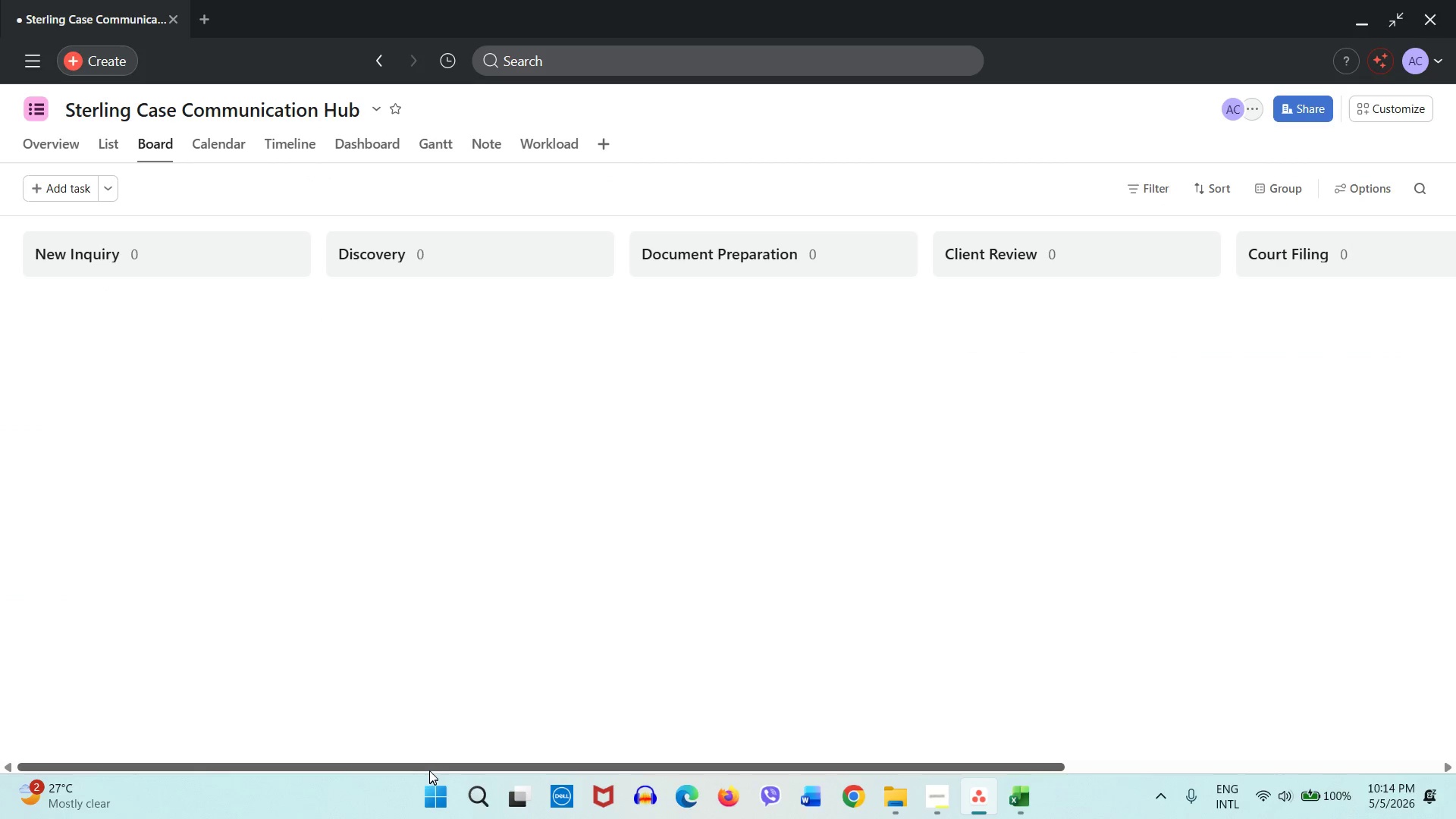 
left_click_drag(start_coordinate=[428, 764], to_coordinate=[413, 763])
 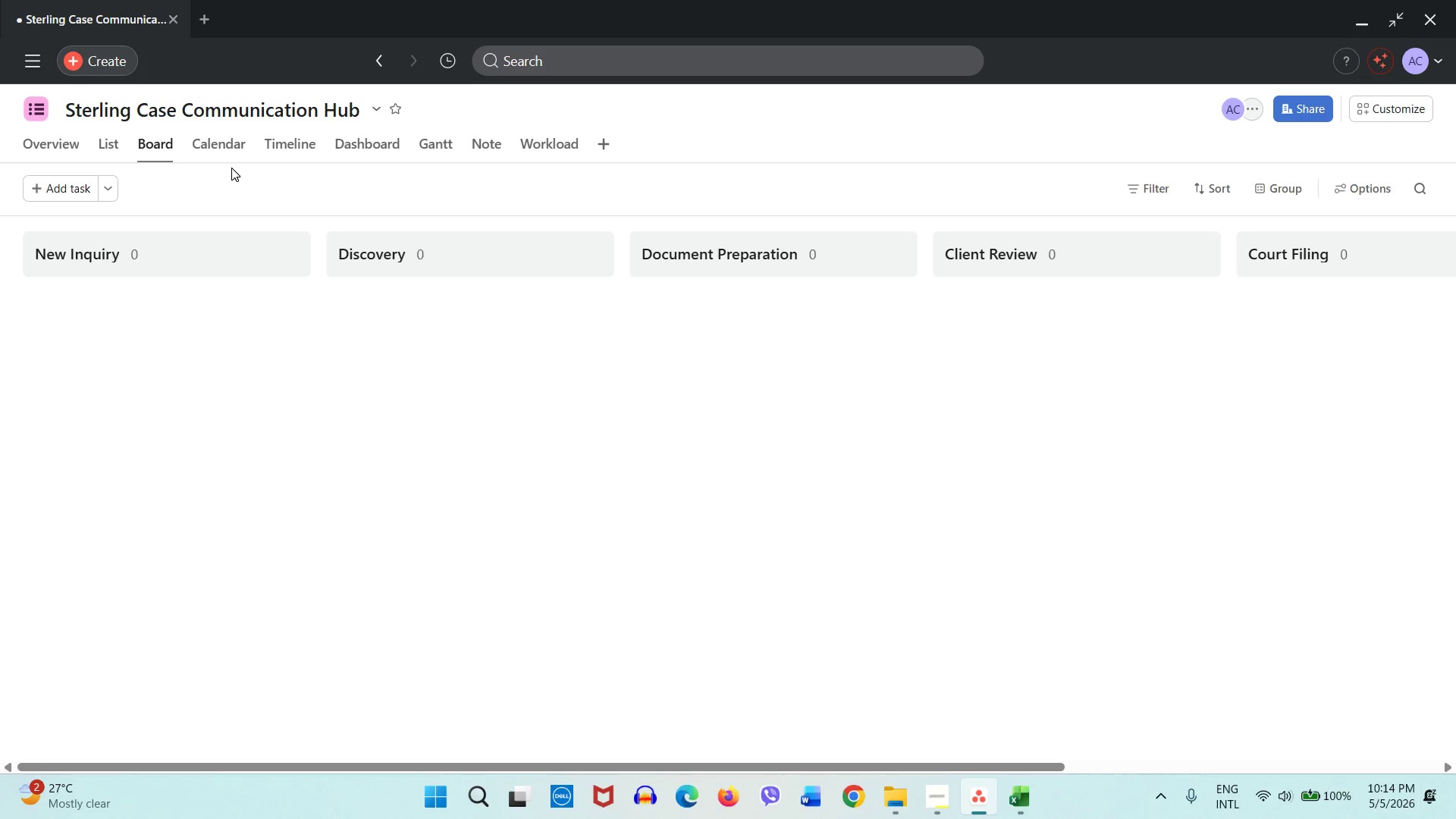 
wait(6.52)
 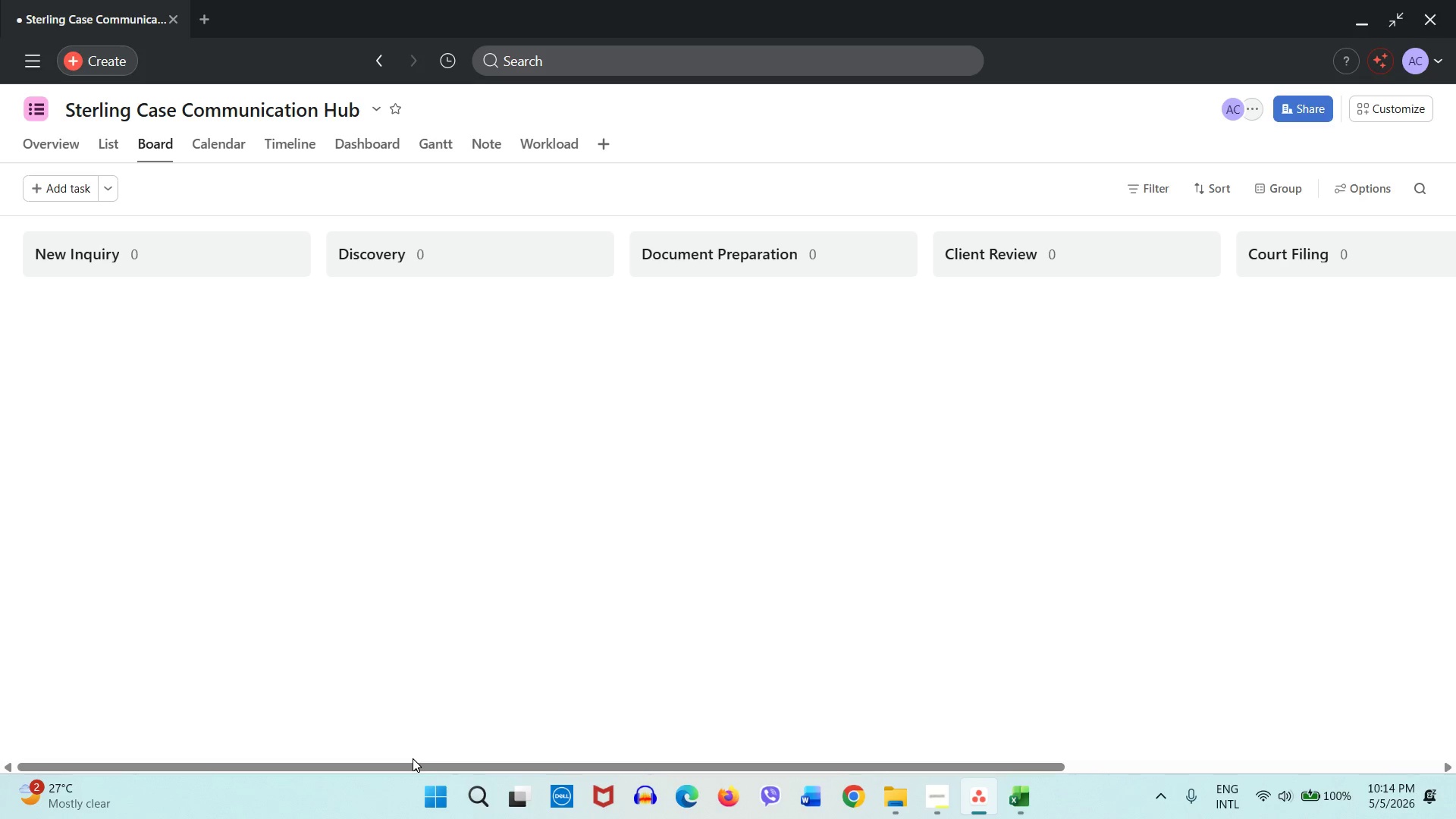 
left_click([240, 150])
 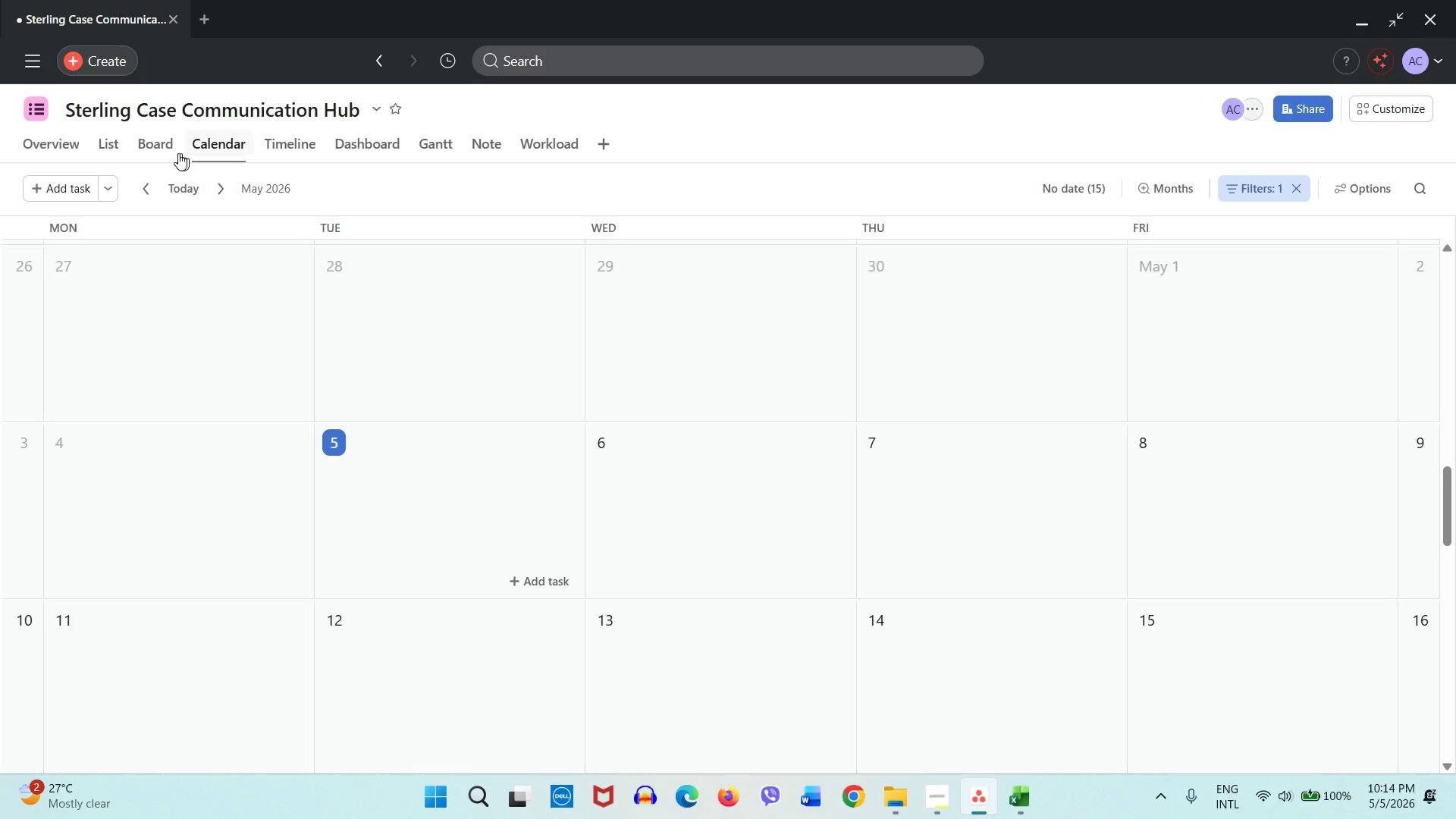 
left_click([163, 153])
 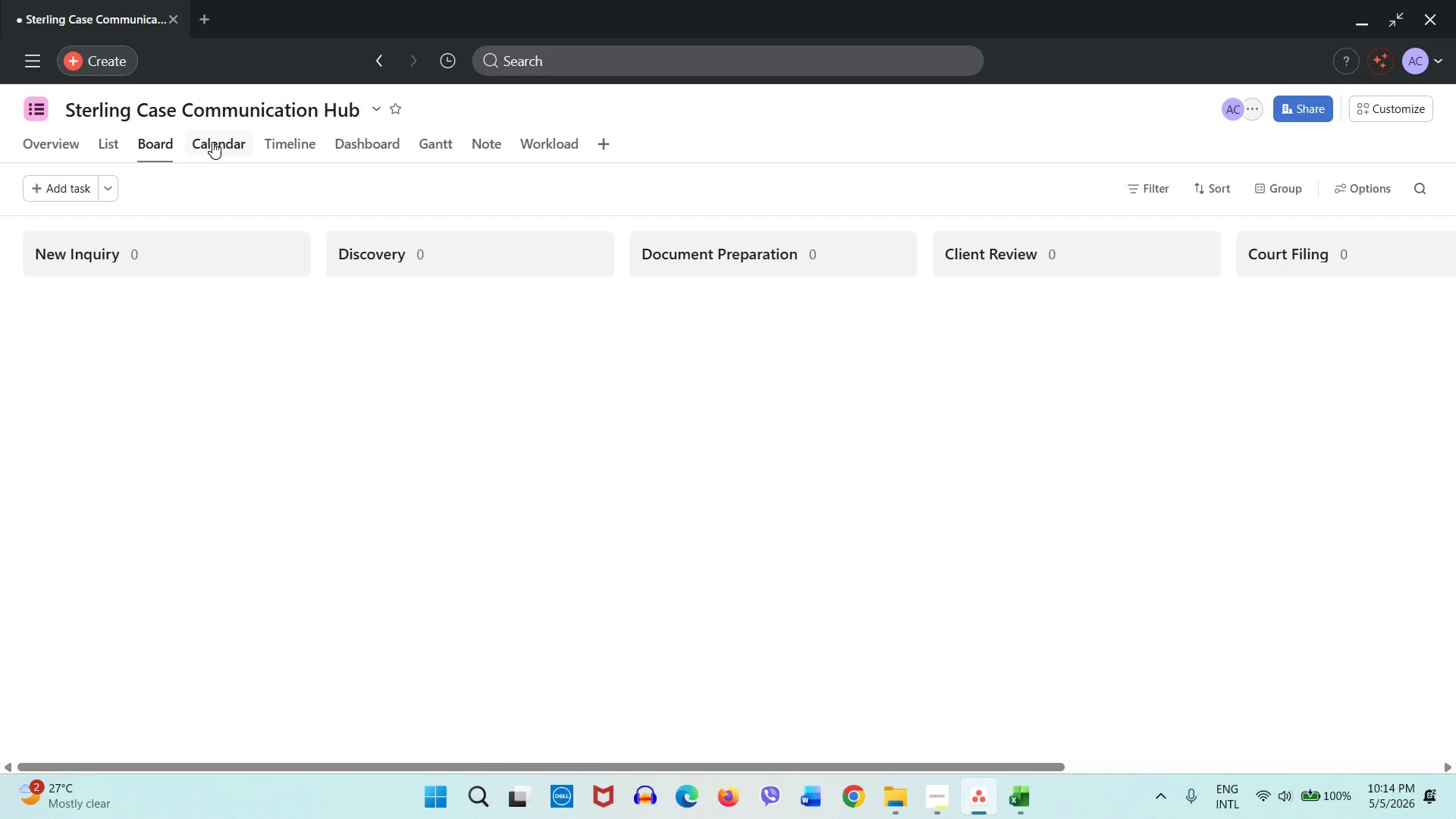 
left_click([212, 142])
 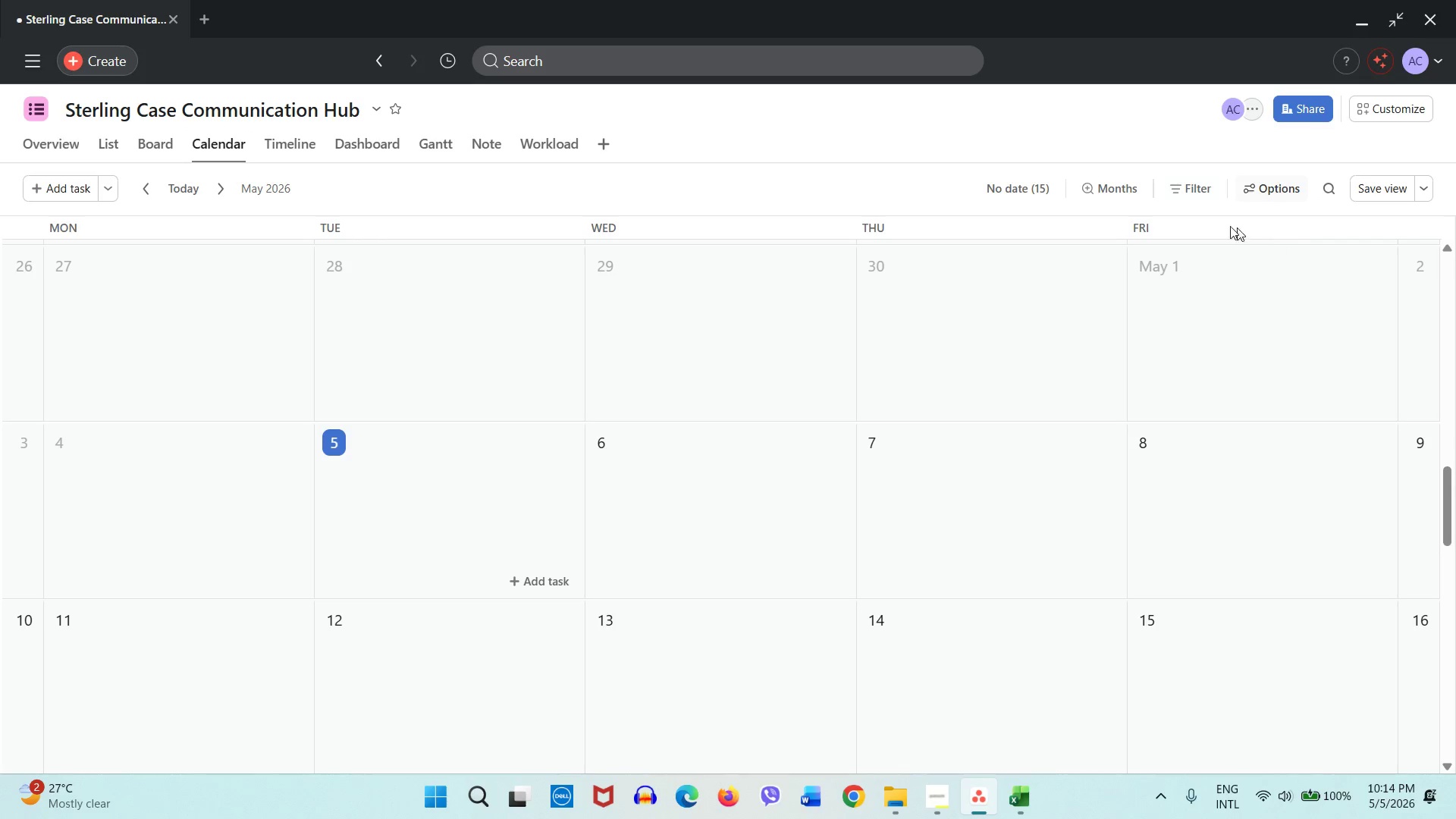 
left_click([1096, 187])
 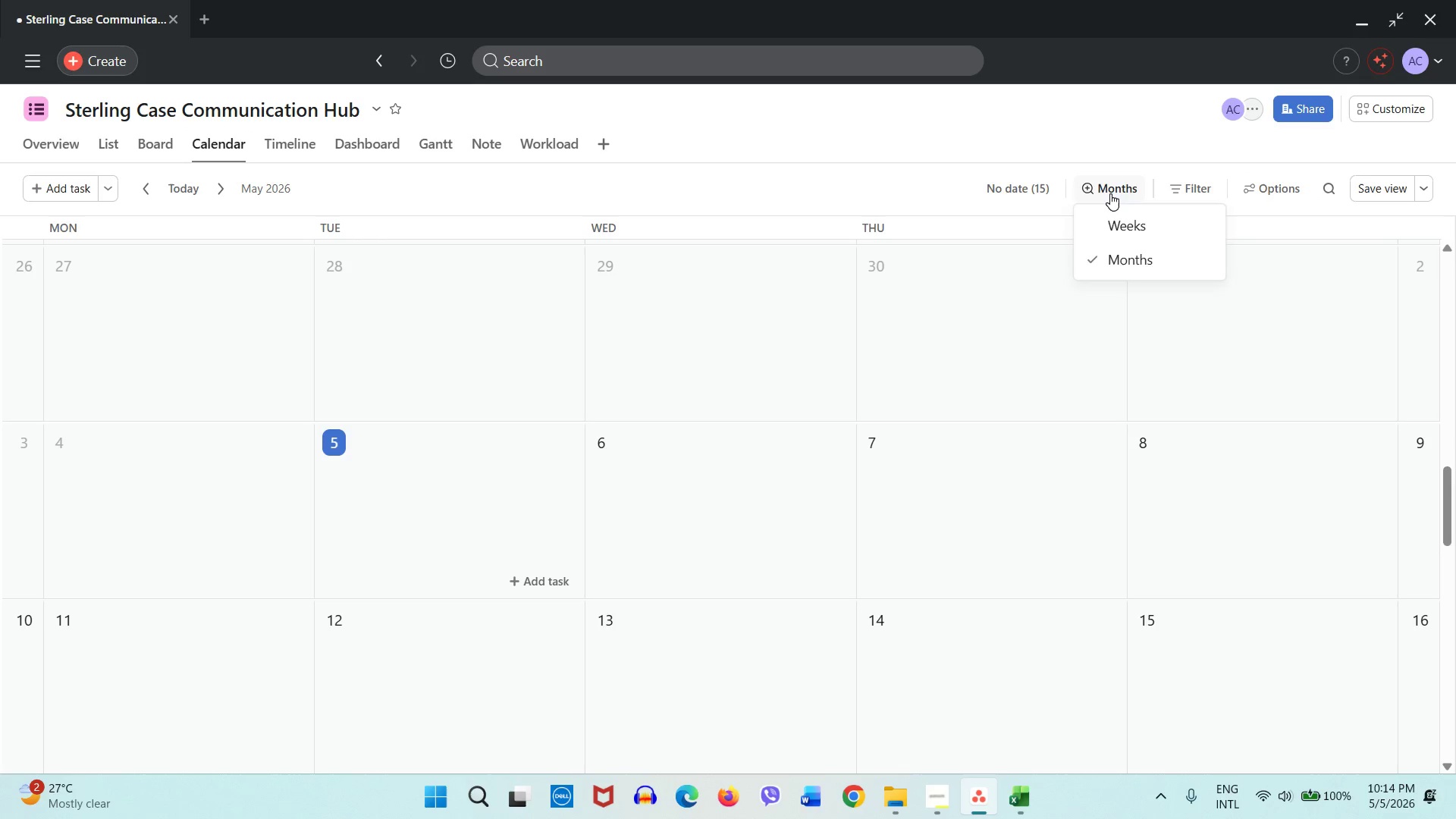 
left_click([1110, 193])
 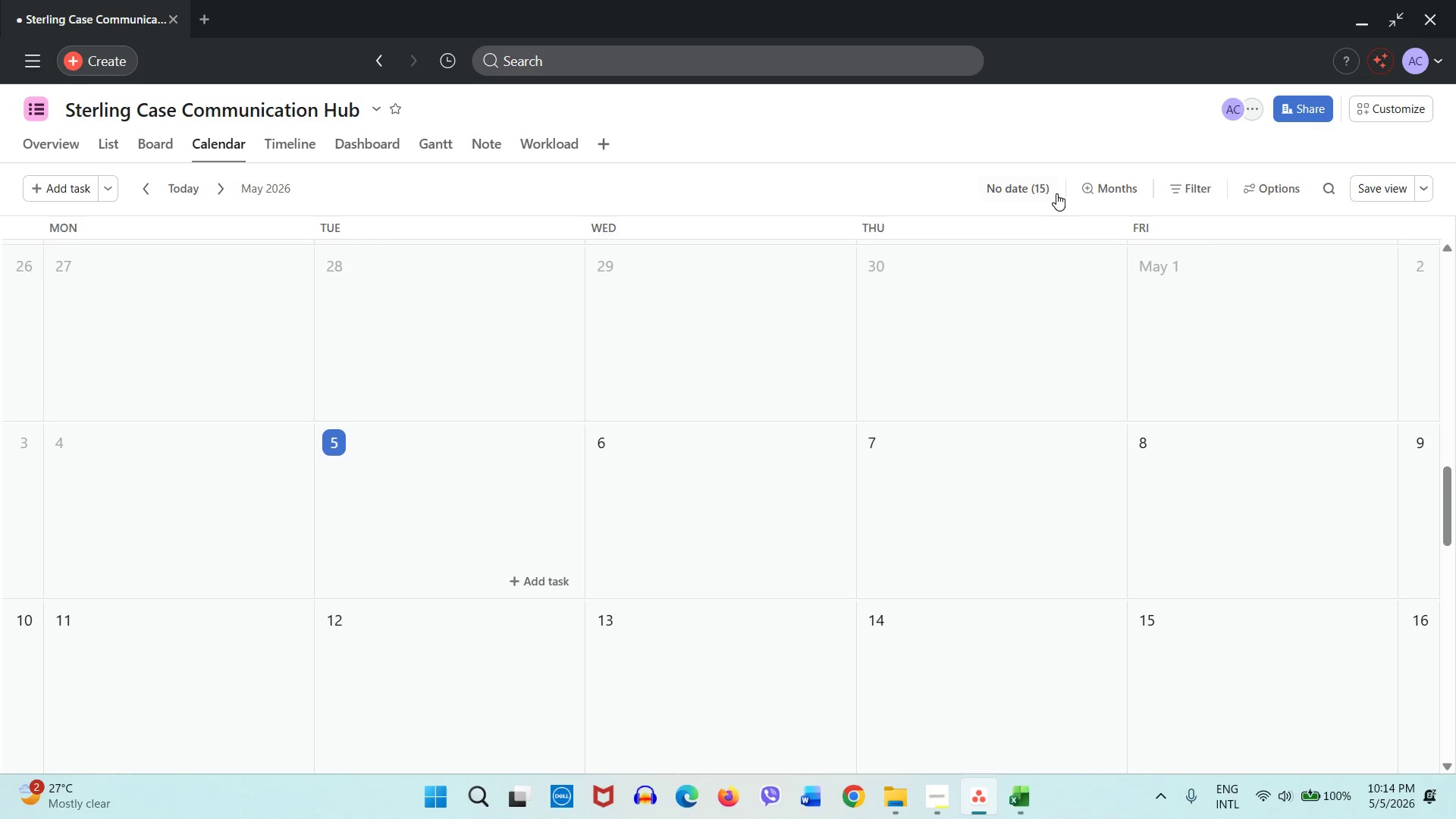 
left_click([1044, 193])
 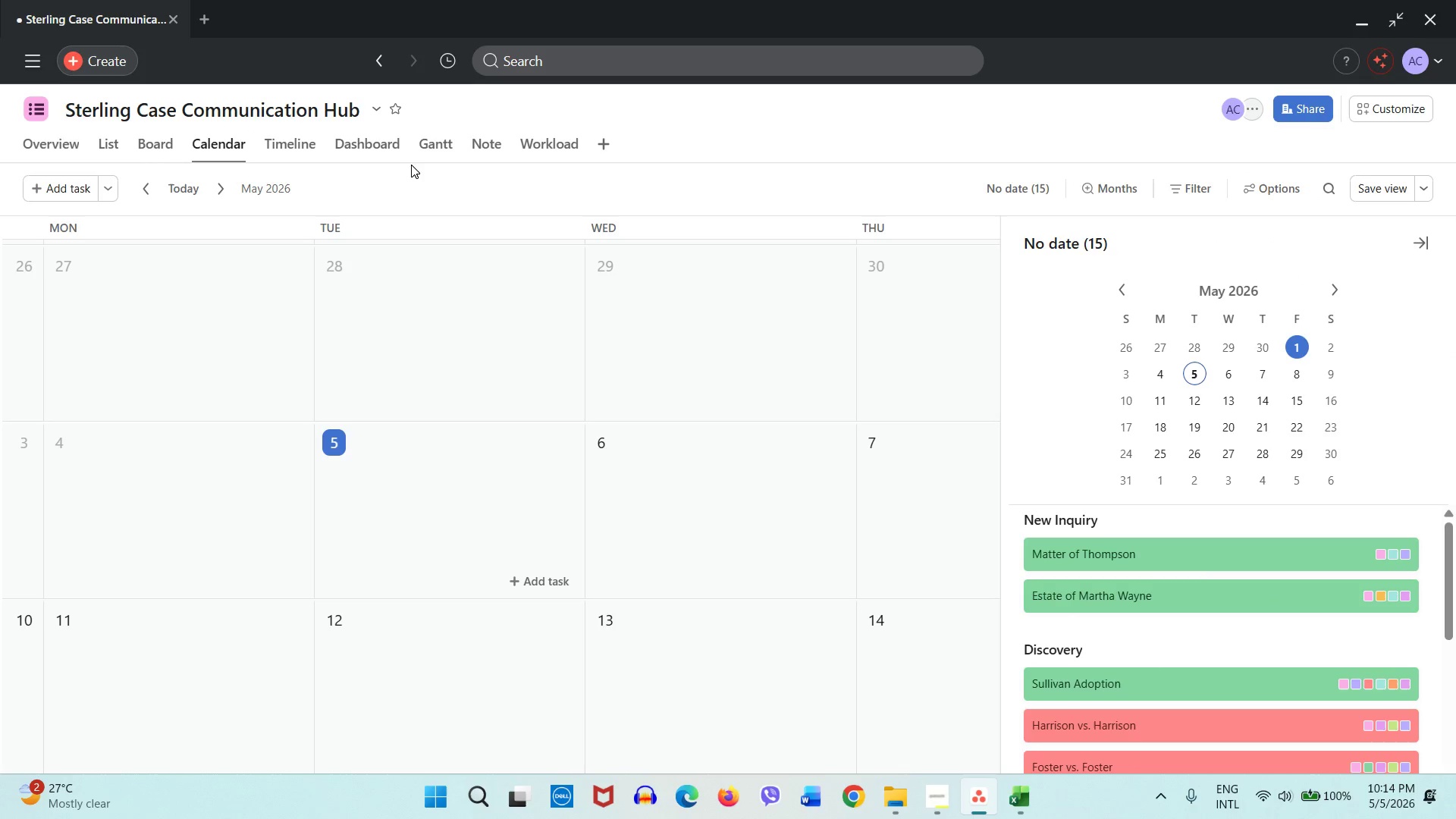 
left_click([410, 178])
 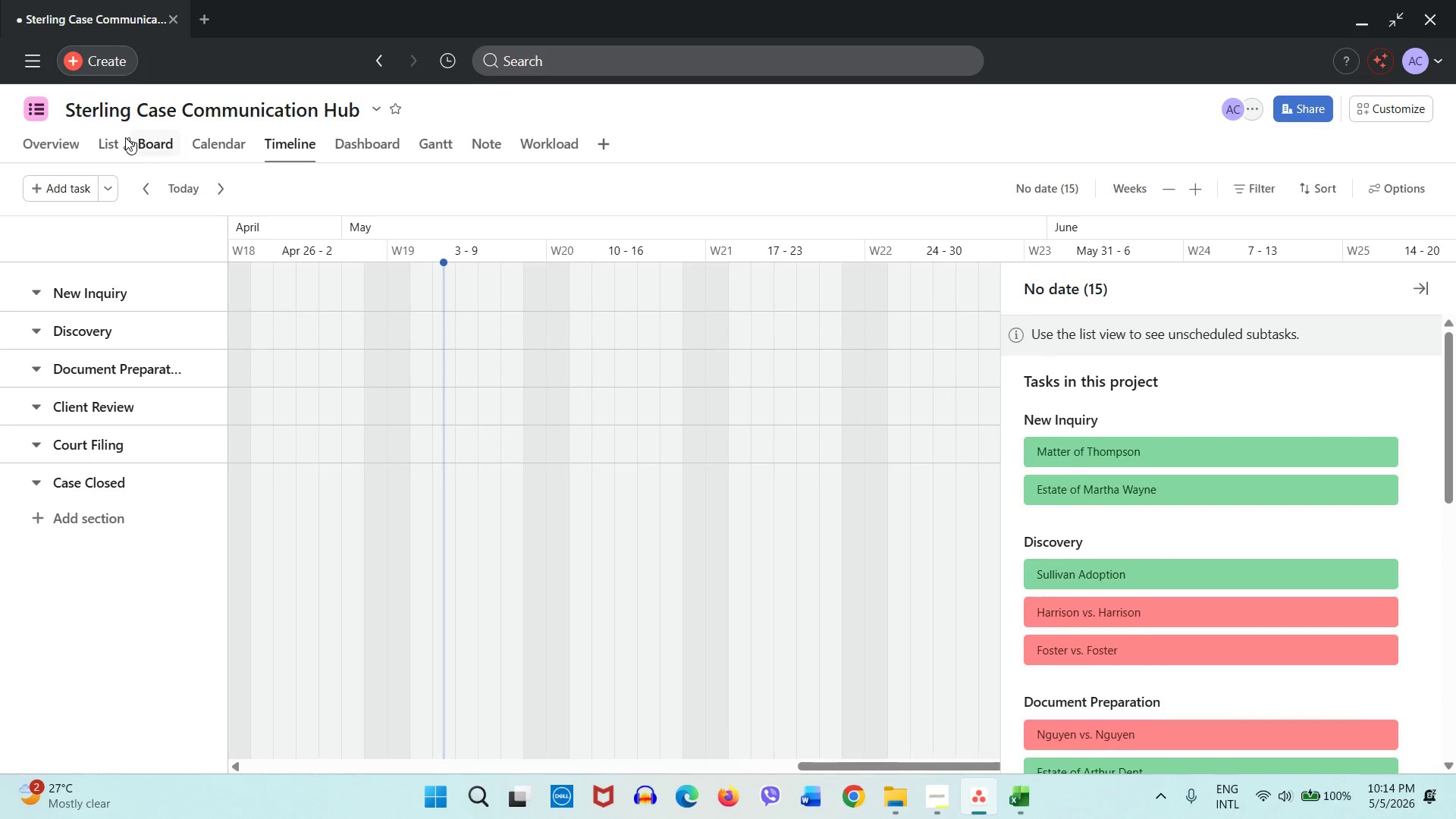 
left_click([147, 140])
 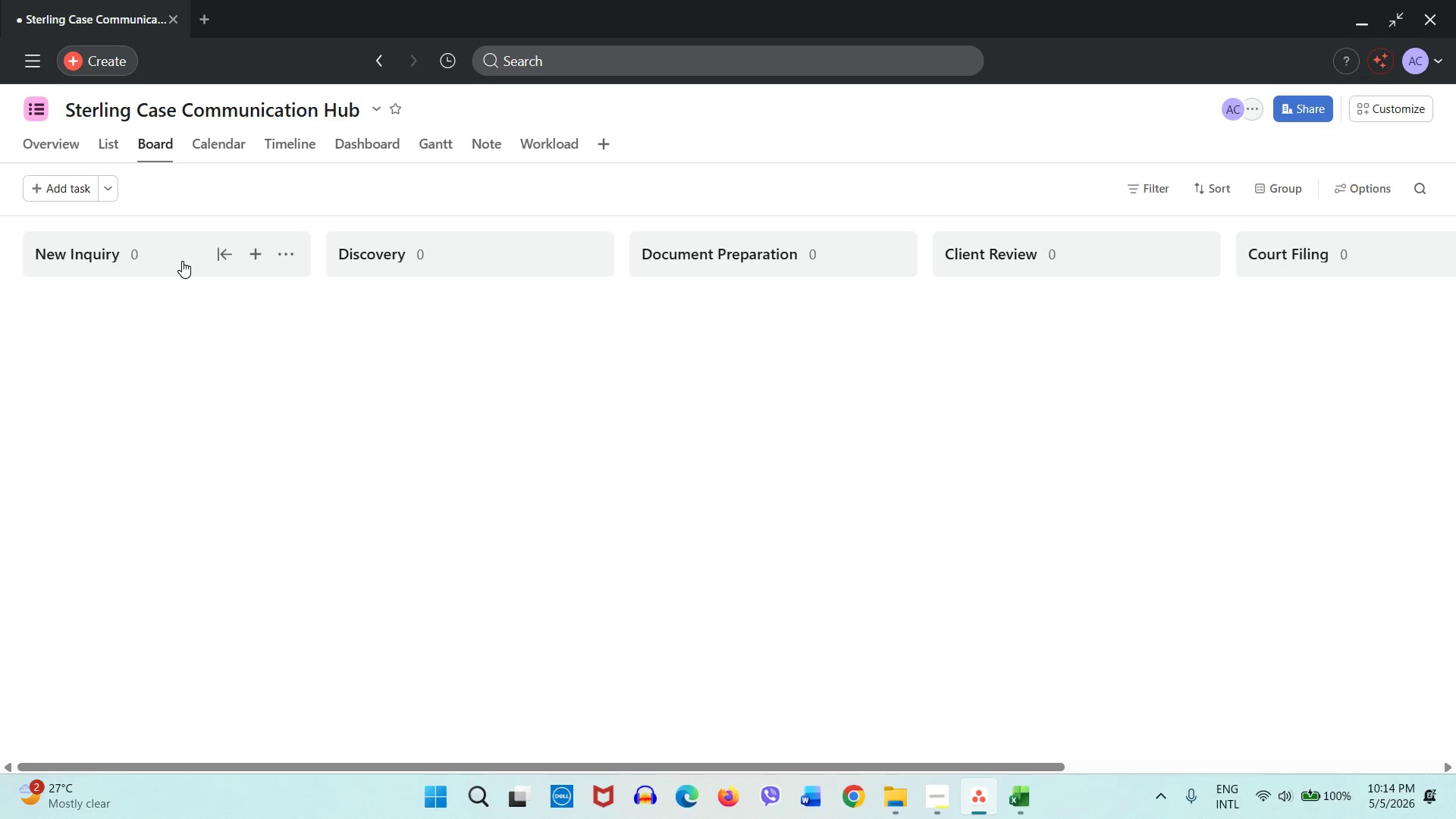 
left_click([179, 260])
 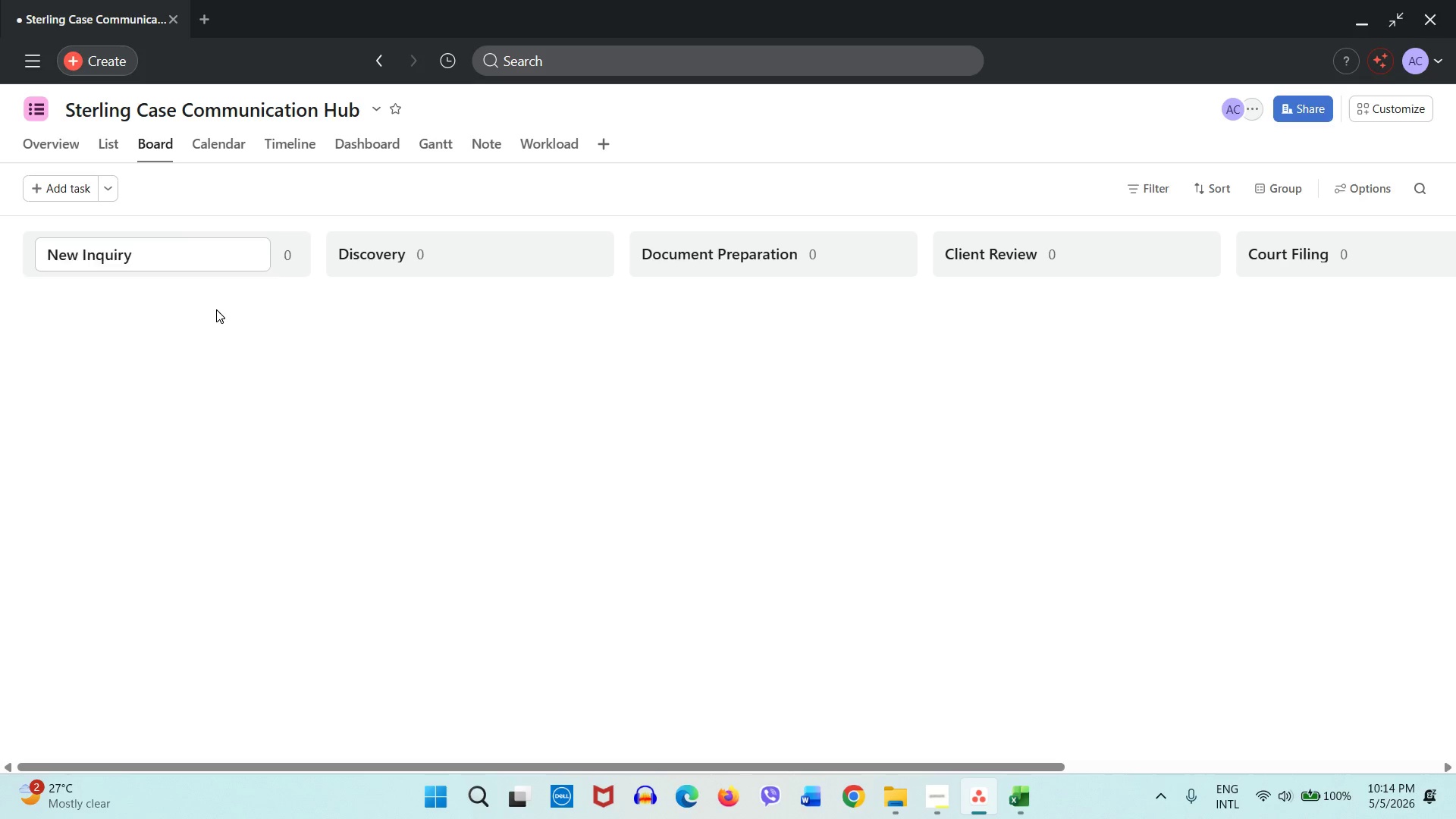 
left_click([216, 309])
 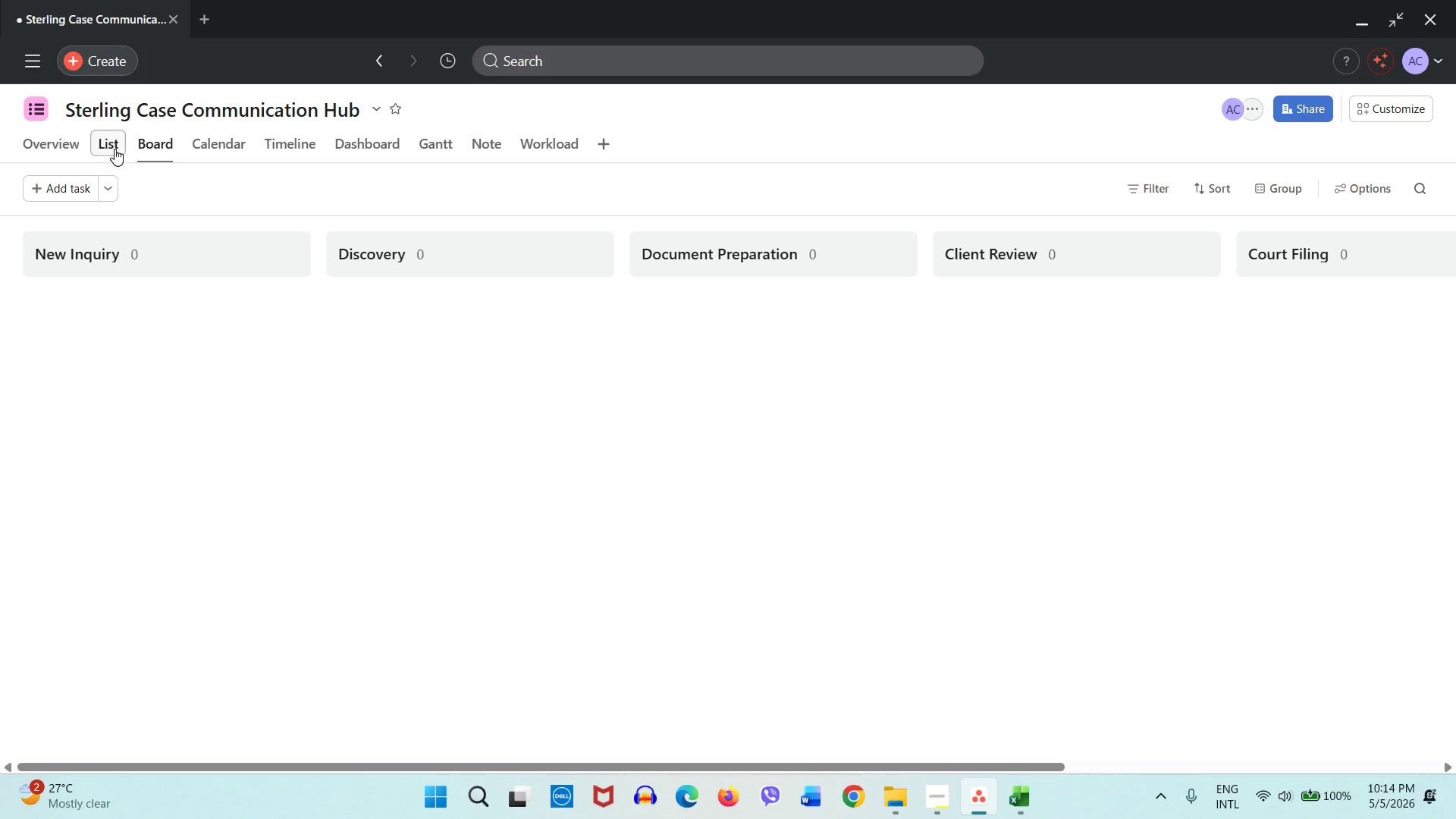 
left_click([115, 149])
 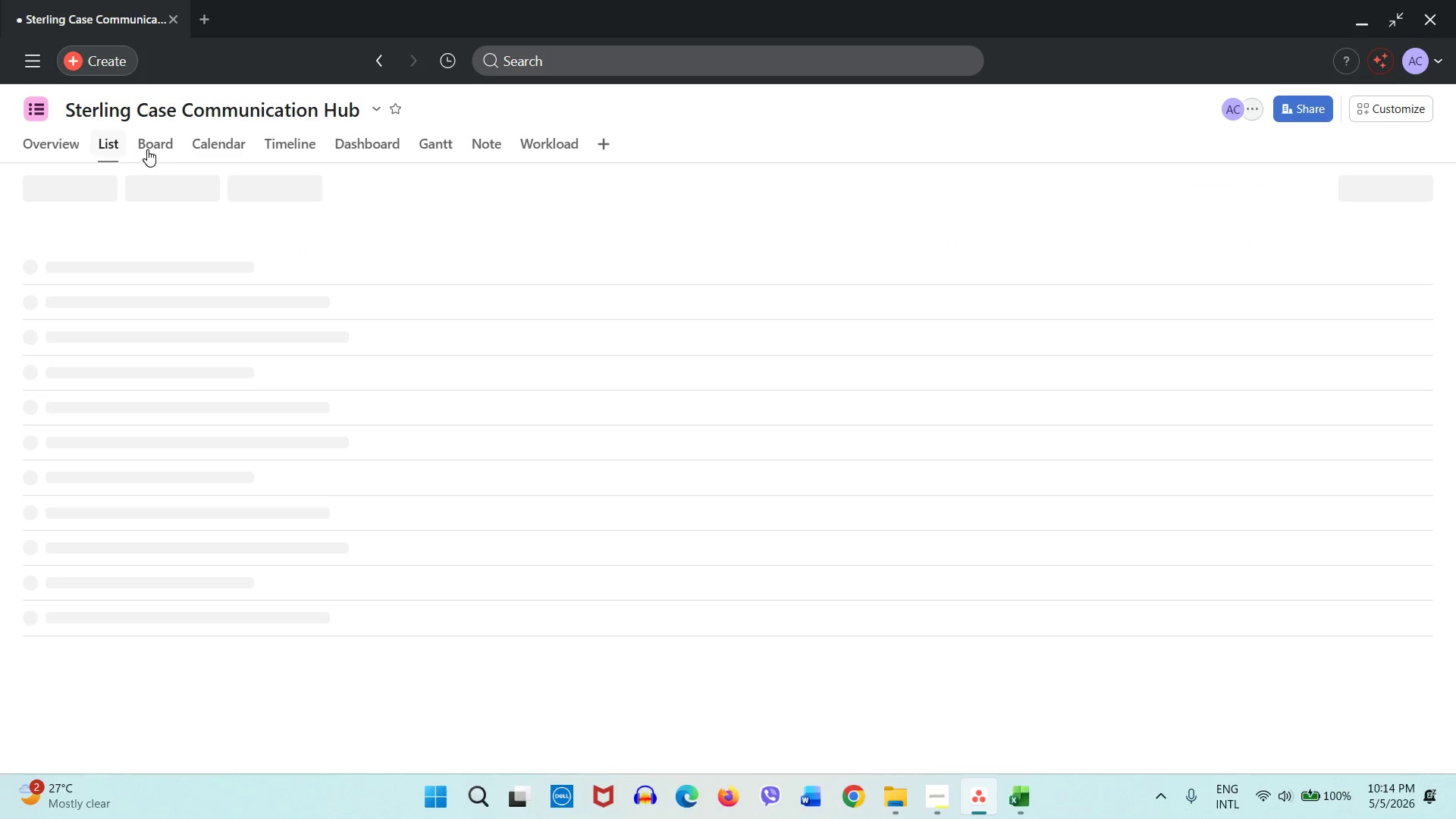 
mouse_move([159, 168])
 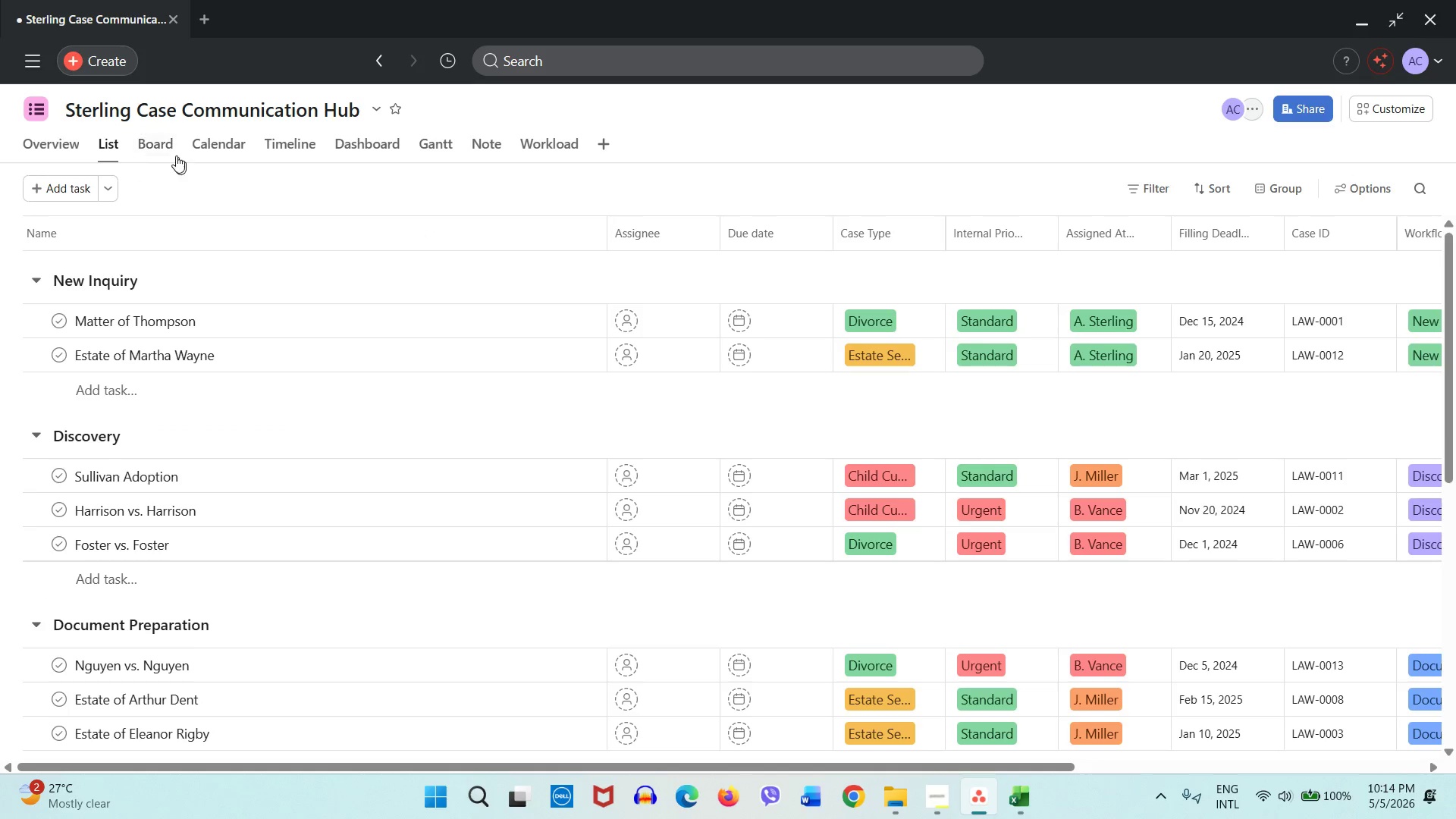 
left_click([173, 152])
 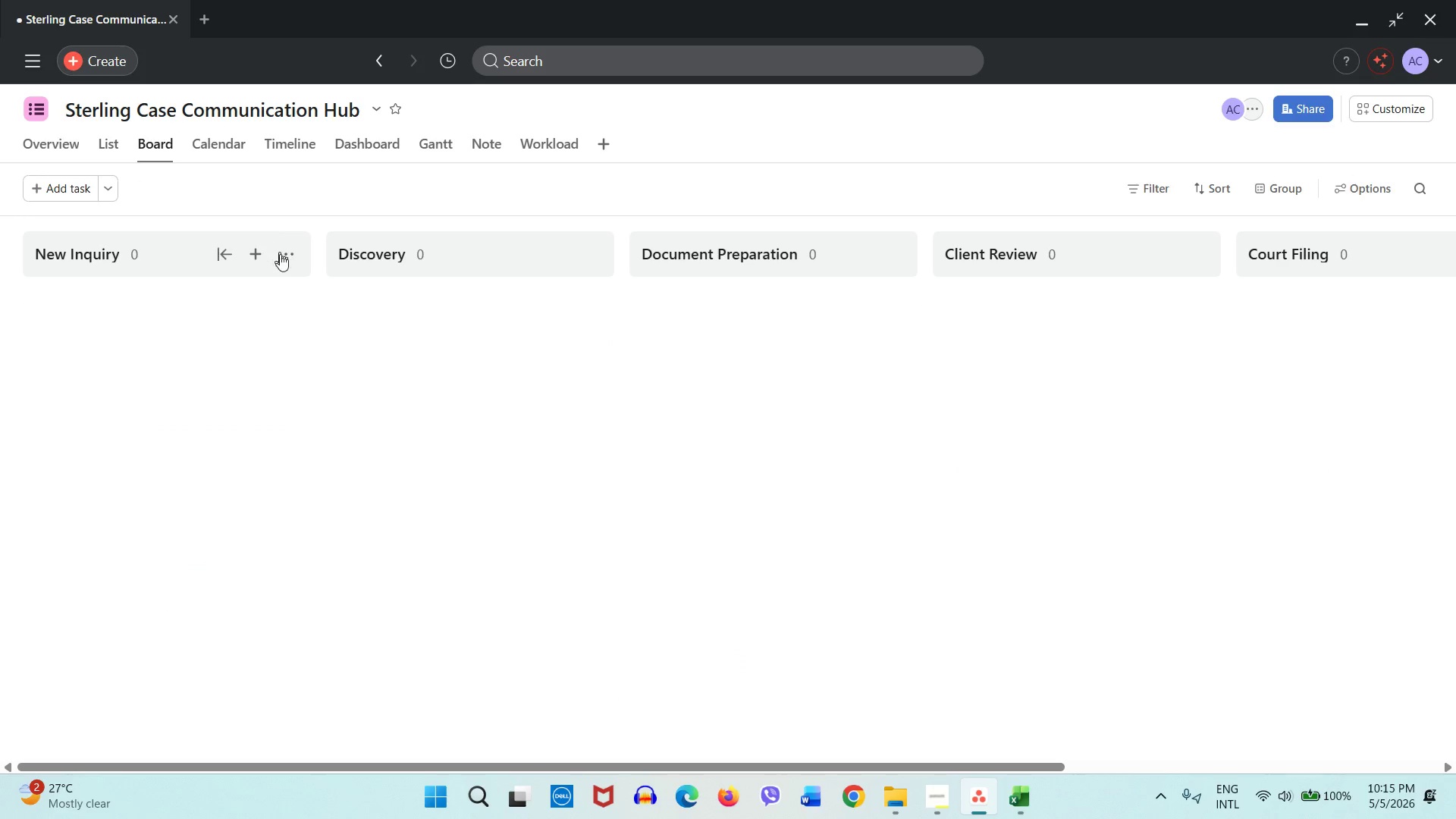 
scroll: coordinate [963, 375], scroll_direction: down, amount: 2.0
 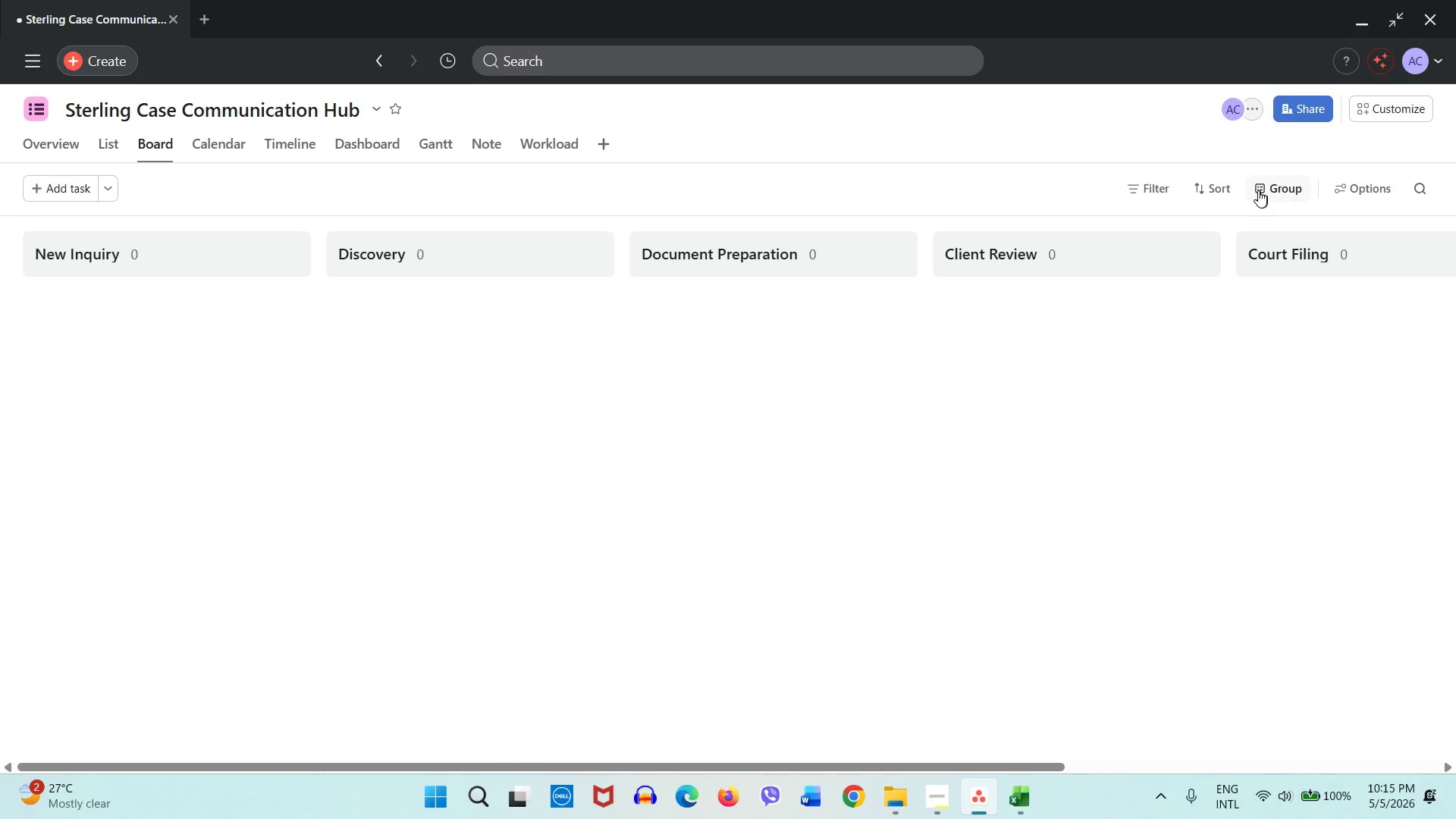 
left_click([1197, 190])
 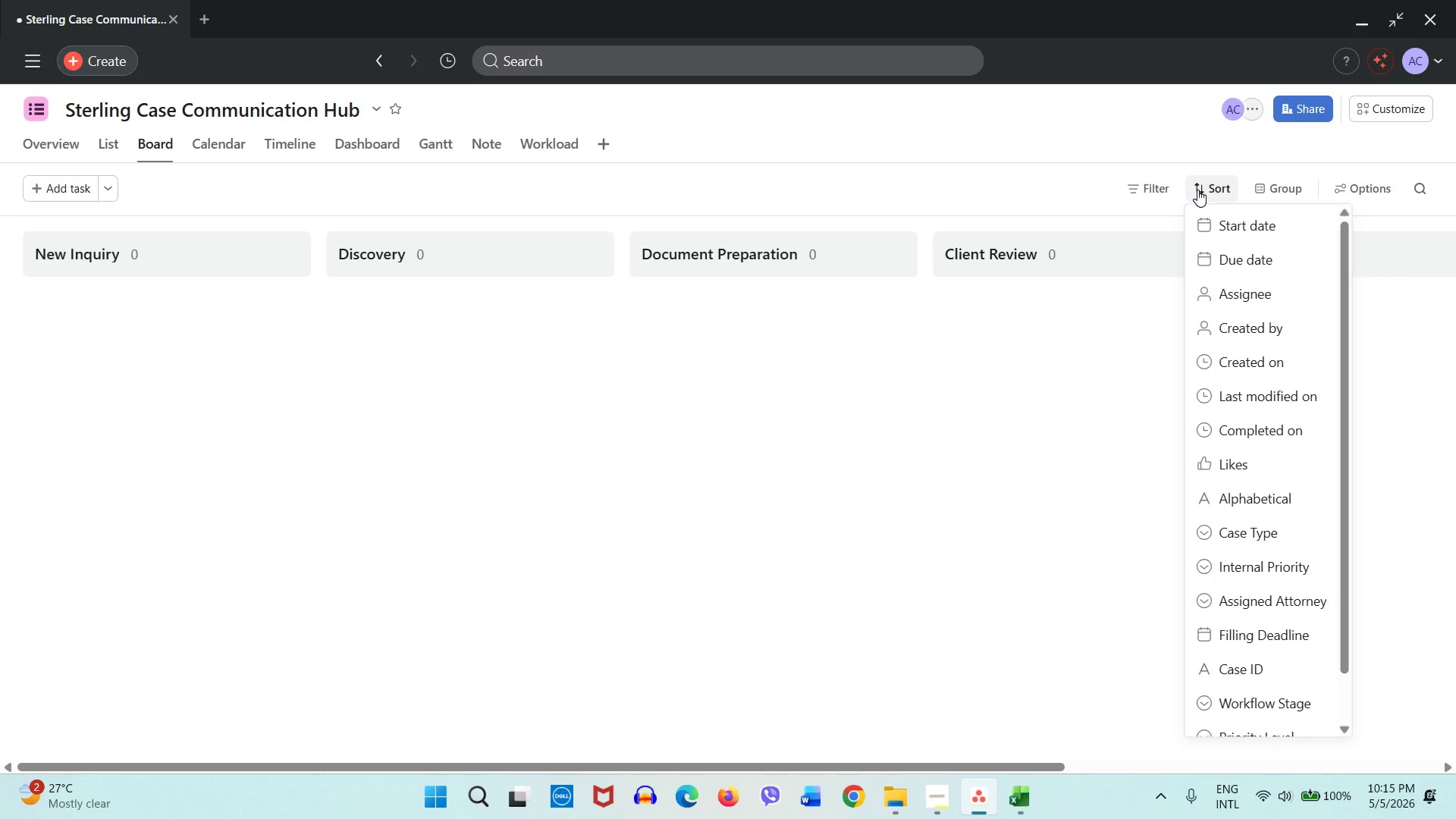 
left_click([1197, 190])
 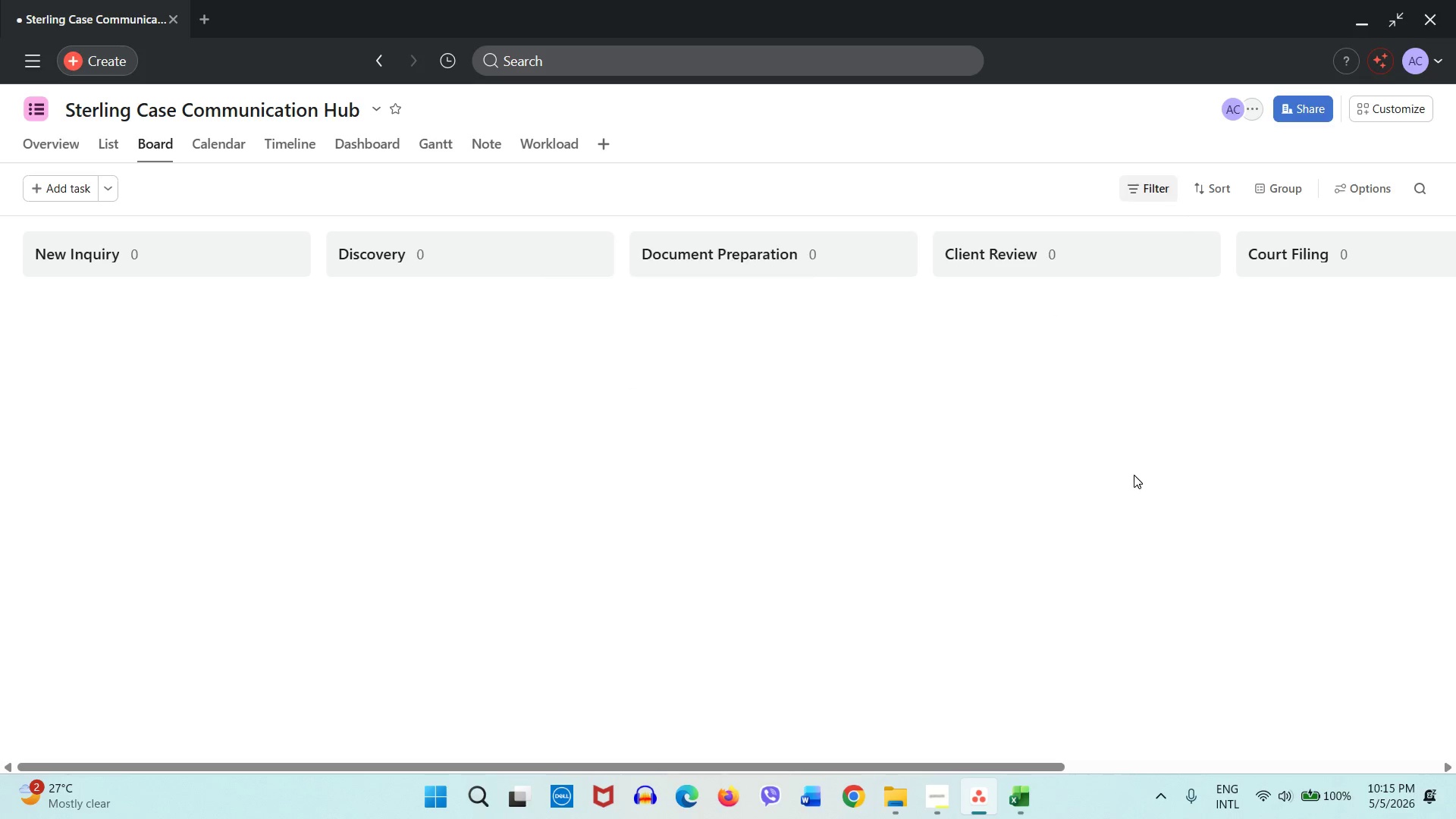 
left_click([1340, 184])
 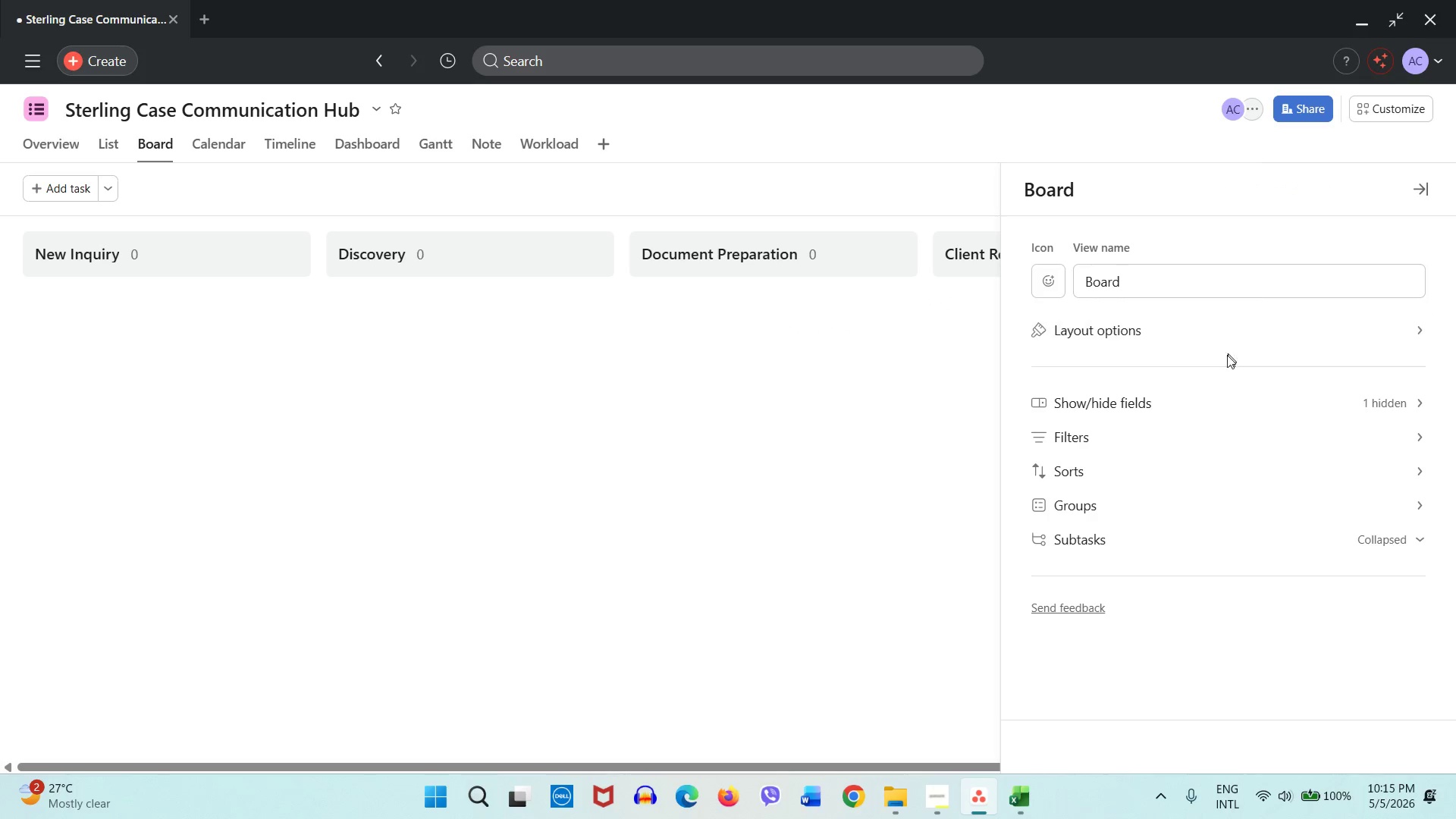 
left_click([1150, 333])
 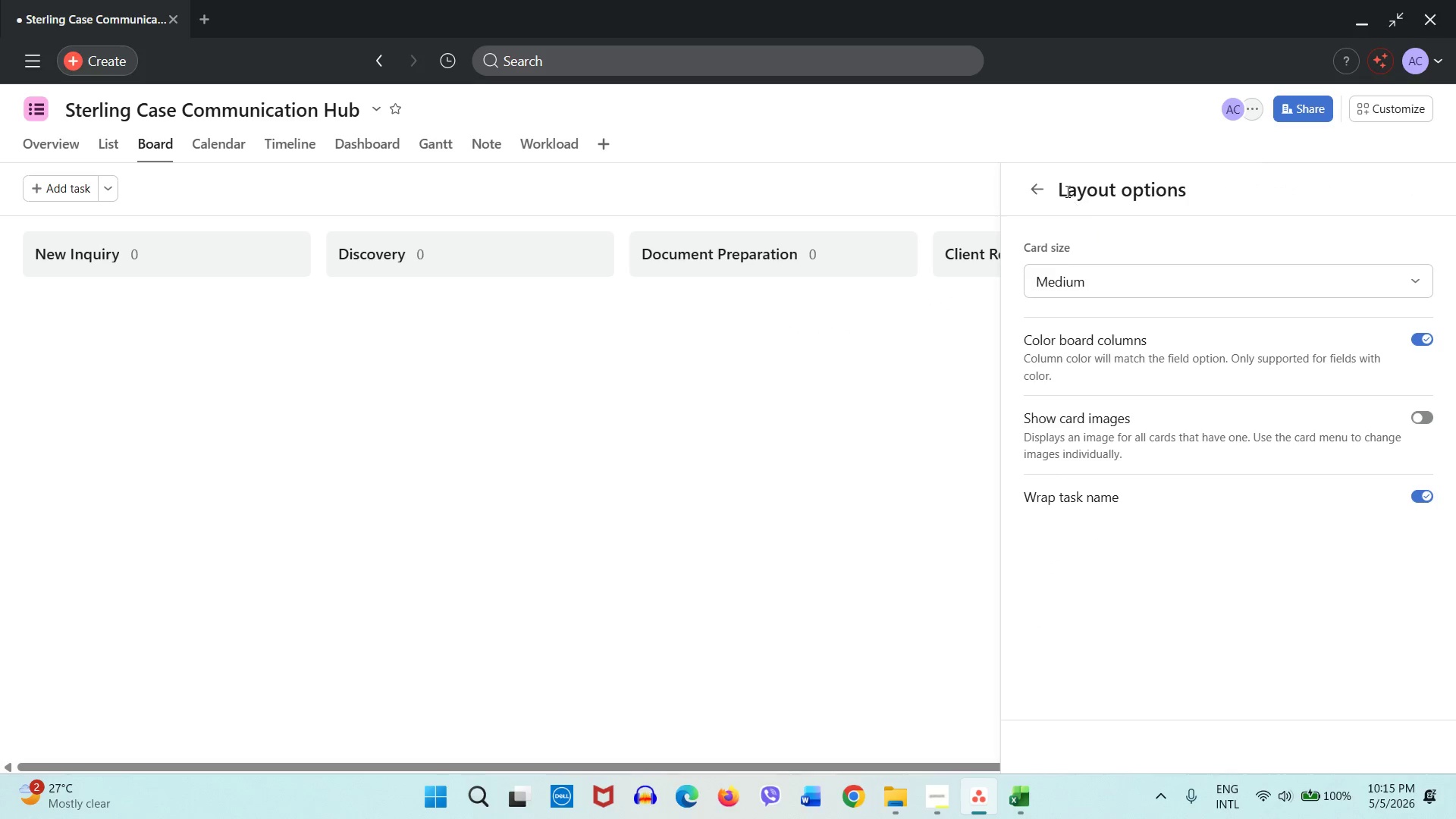 
left_click([1037, 193])
 